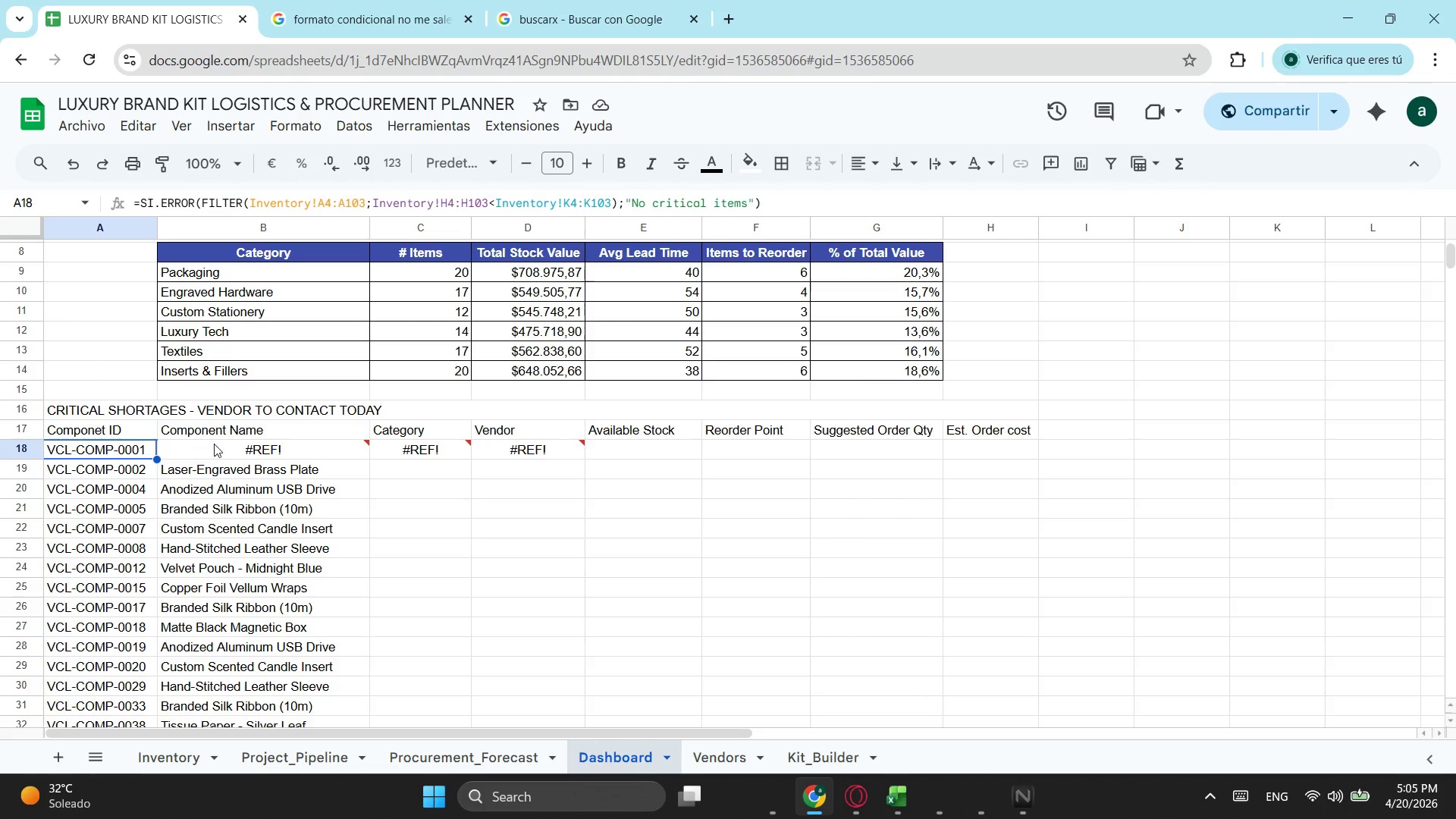 
left_click([214, 444])
 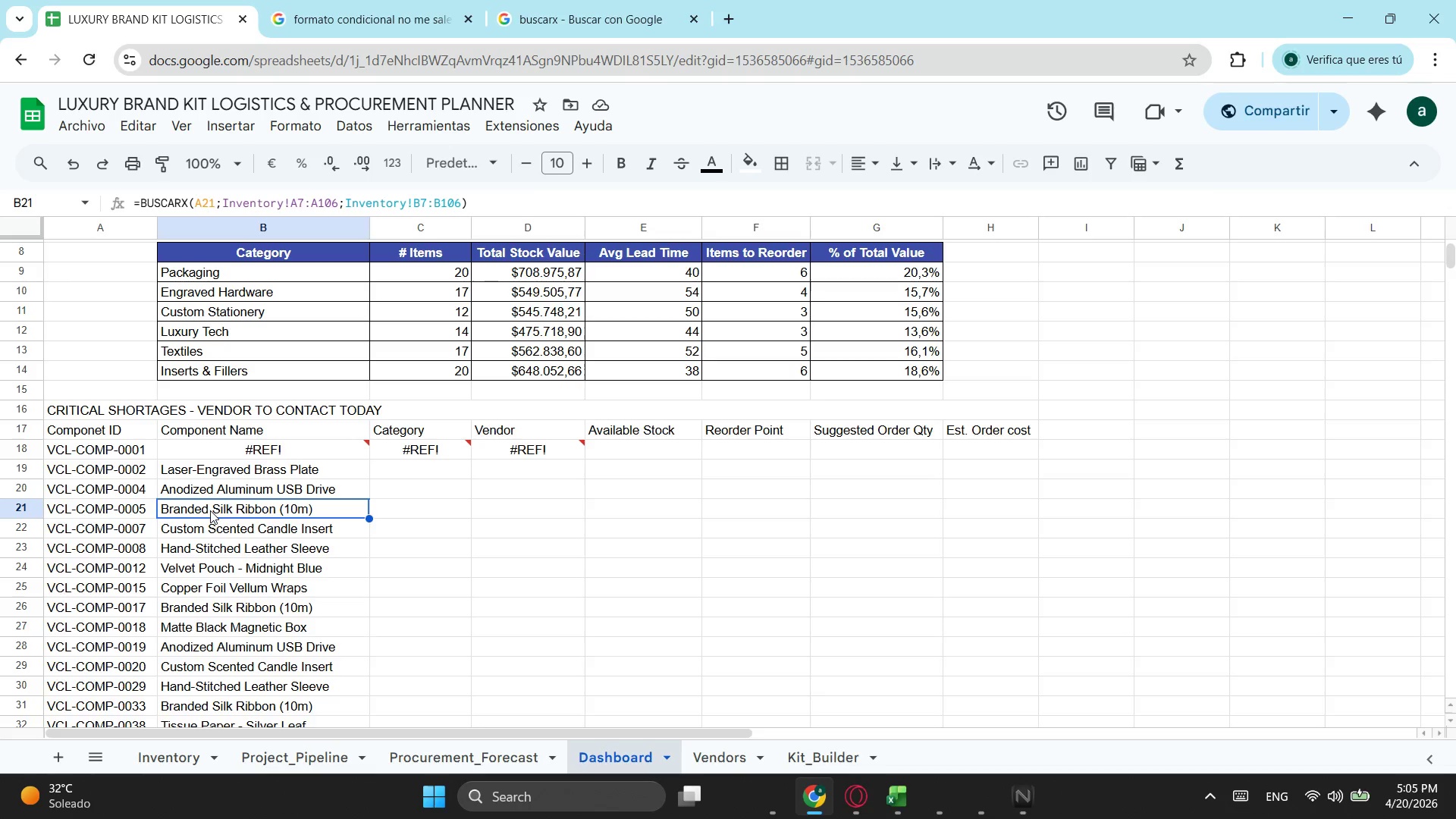 
left_click([231, 473])
 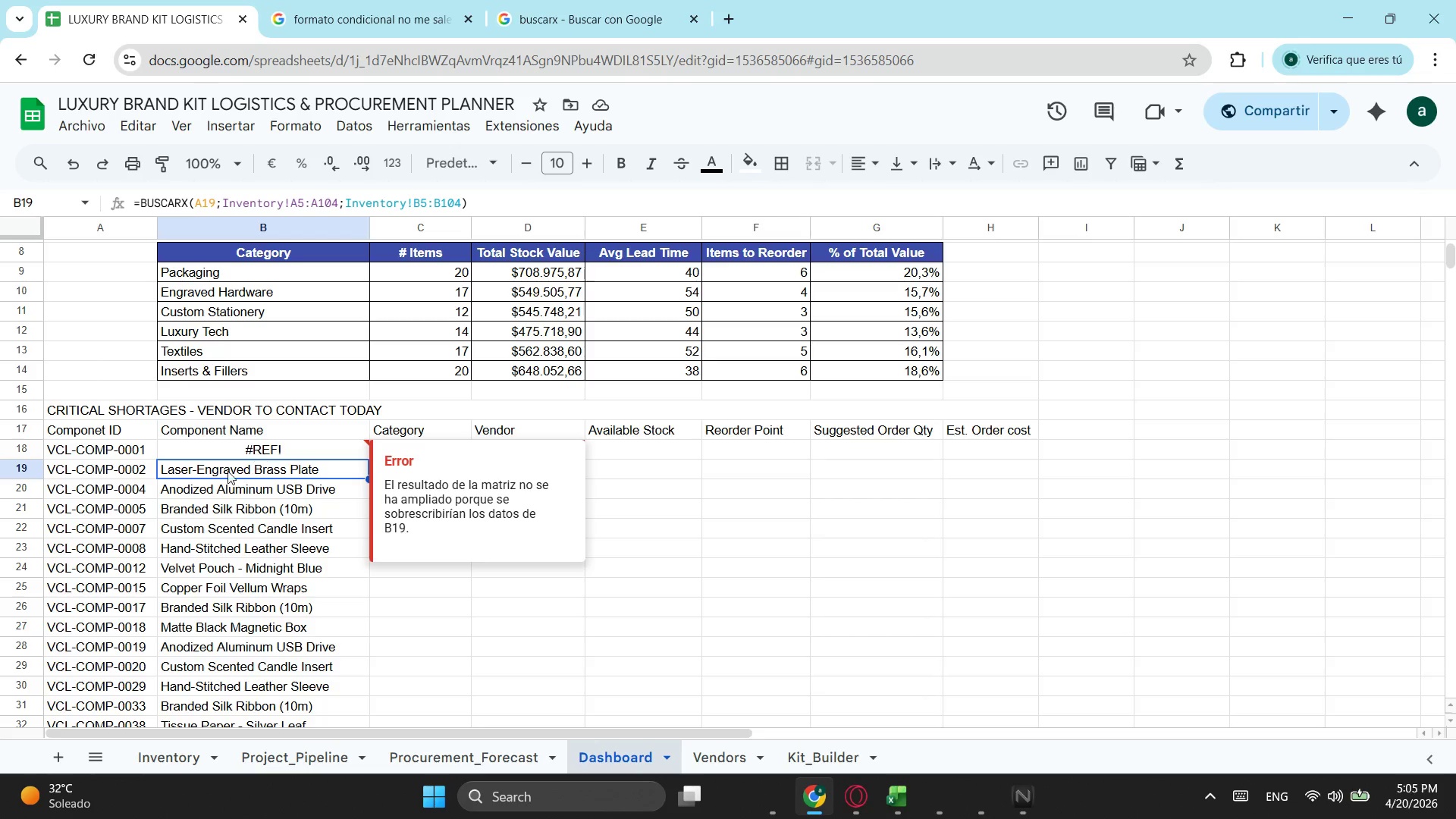 
left_click([145, 459])
 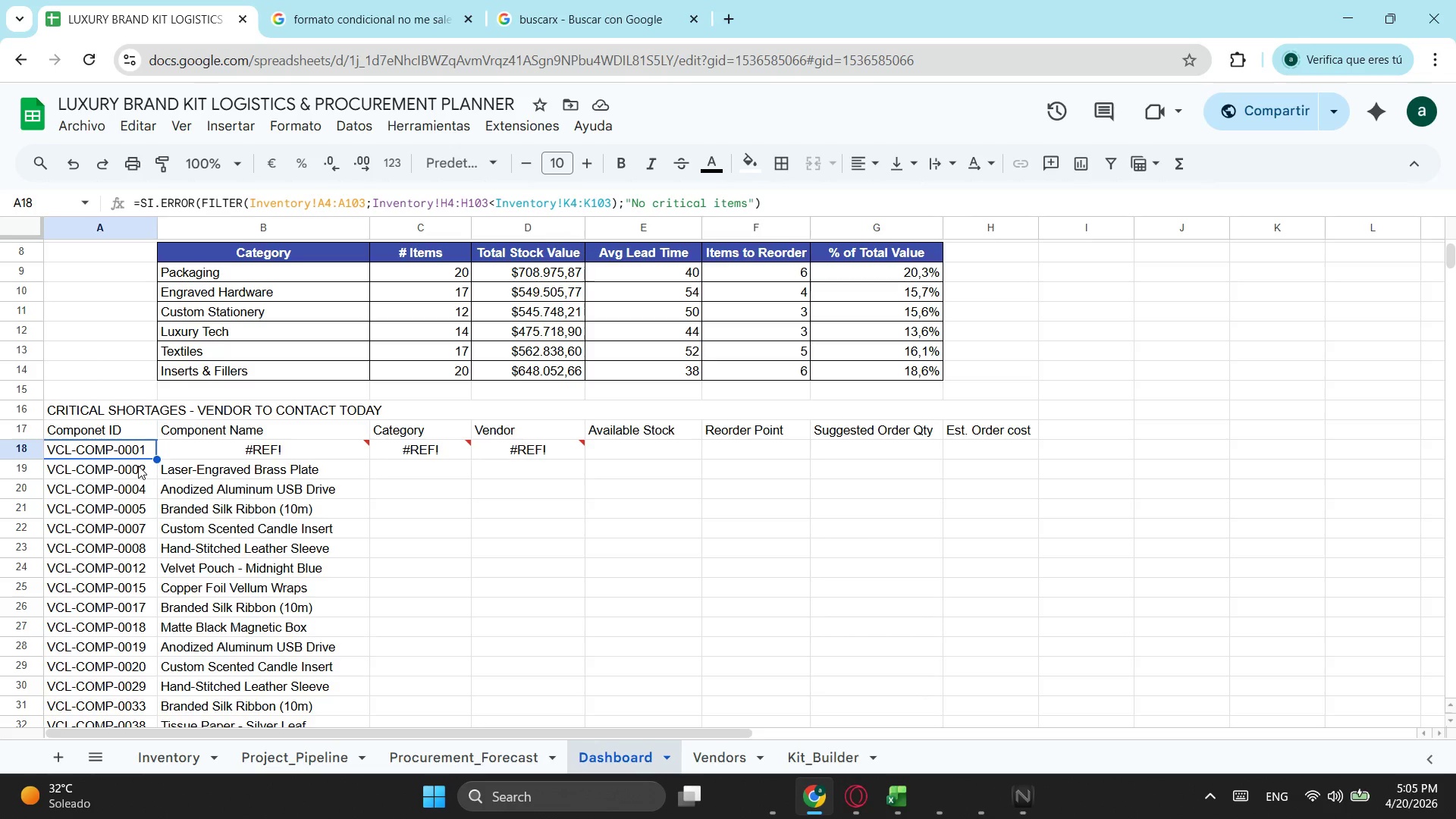 
left_click([138, 466])
 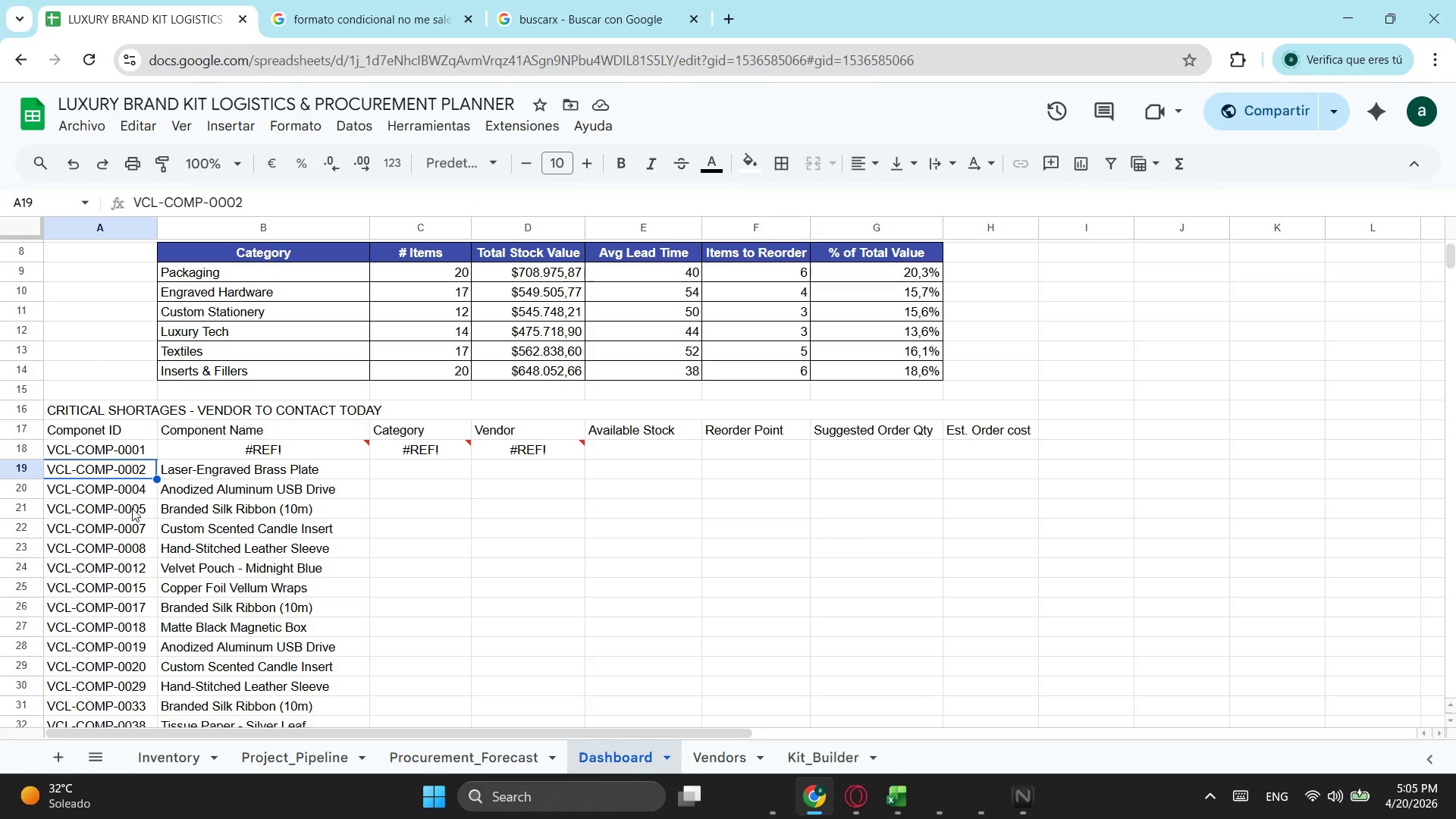 
left_click([132, 508])
 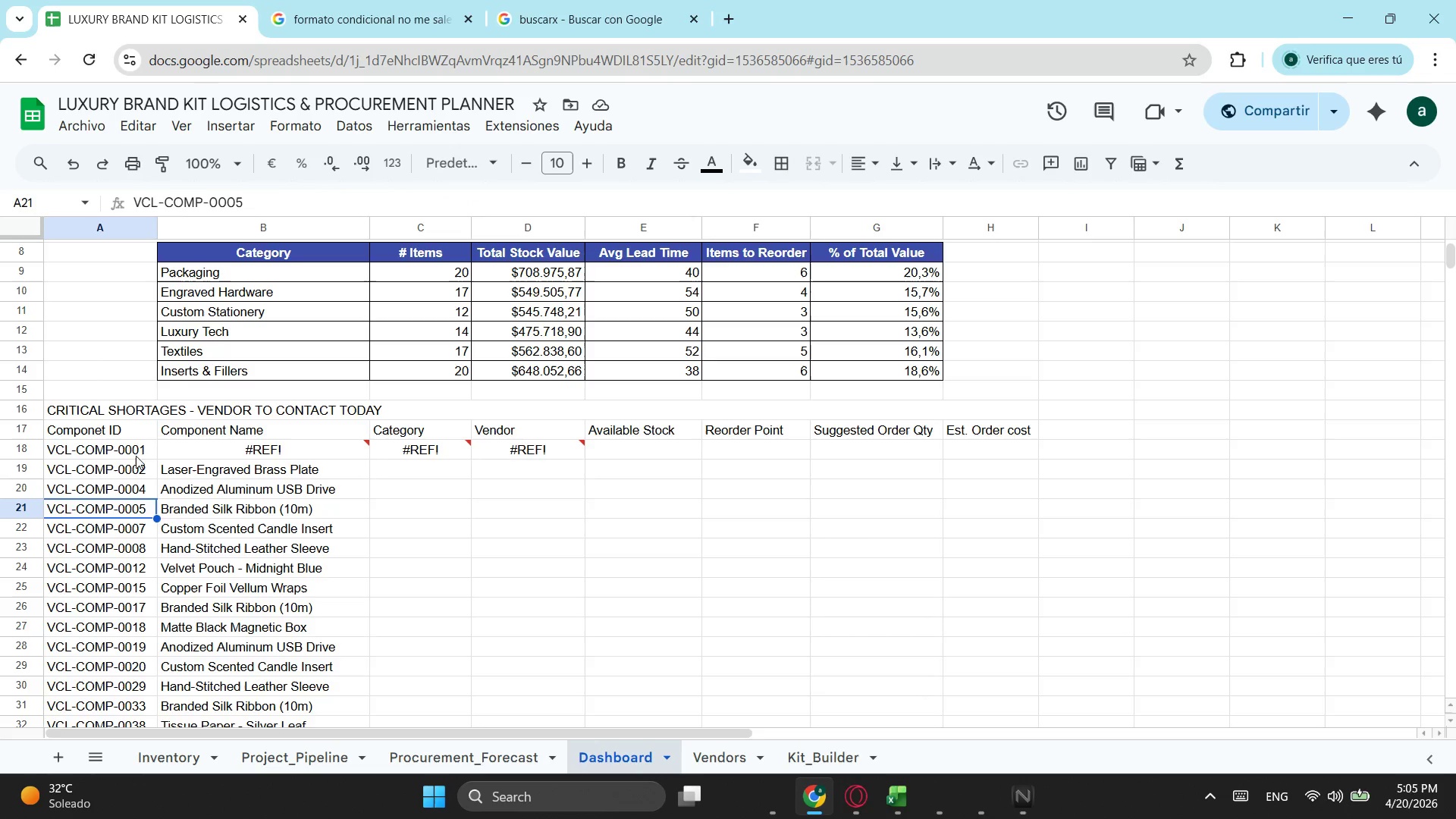 
left_click([137, 450])
 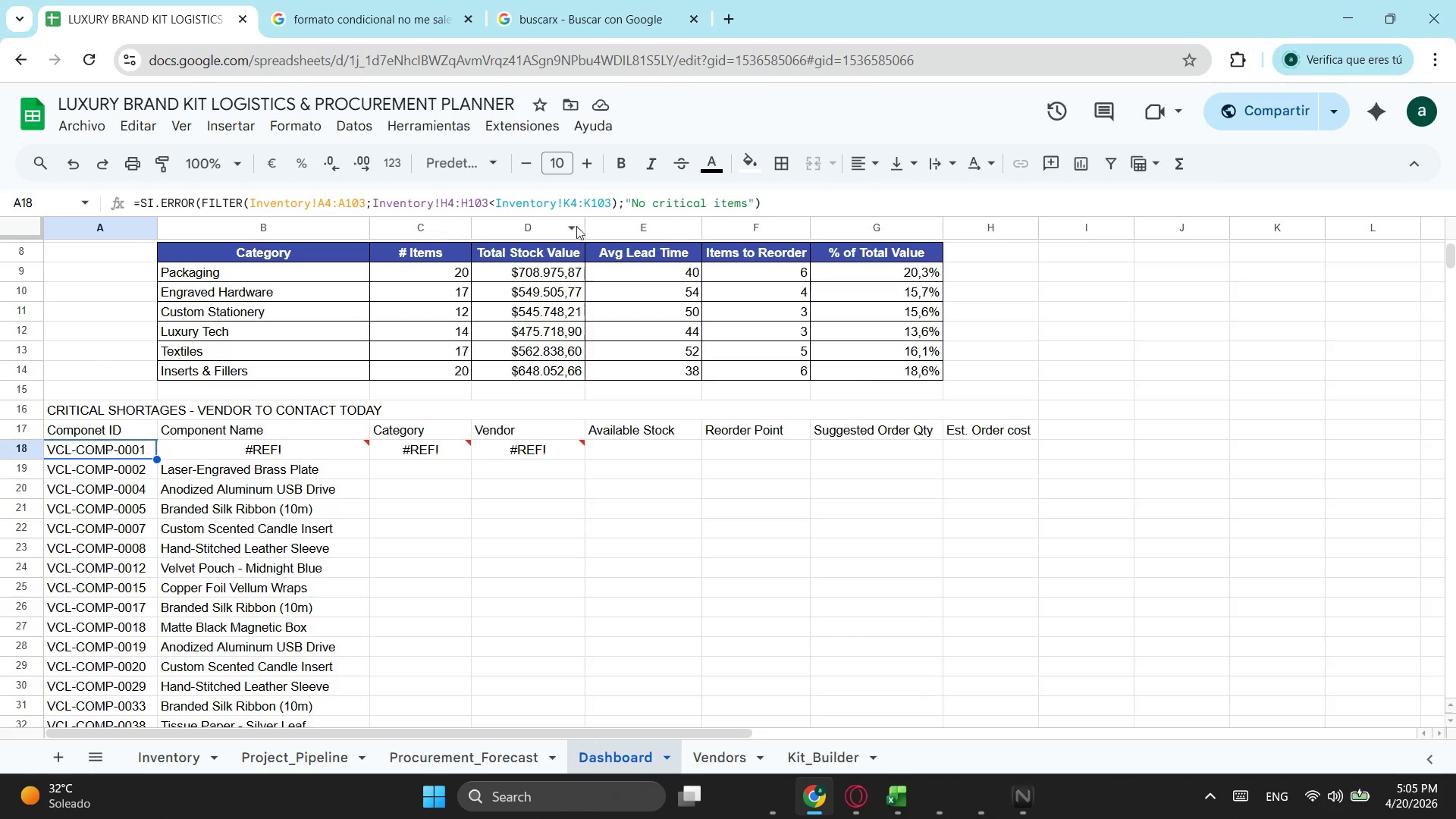 
left_click_drag(start_coordinate=[776, 206], to_coordinate=[97, 240])
 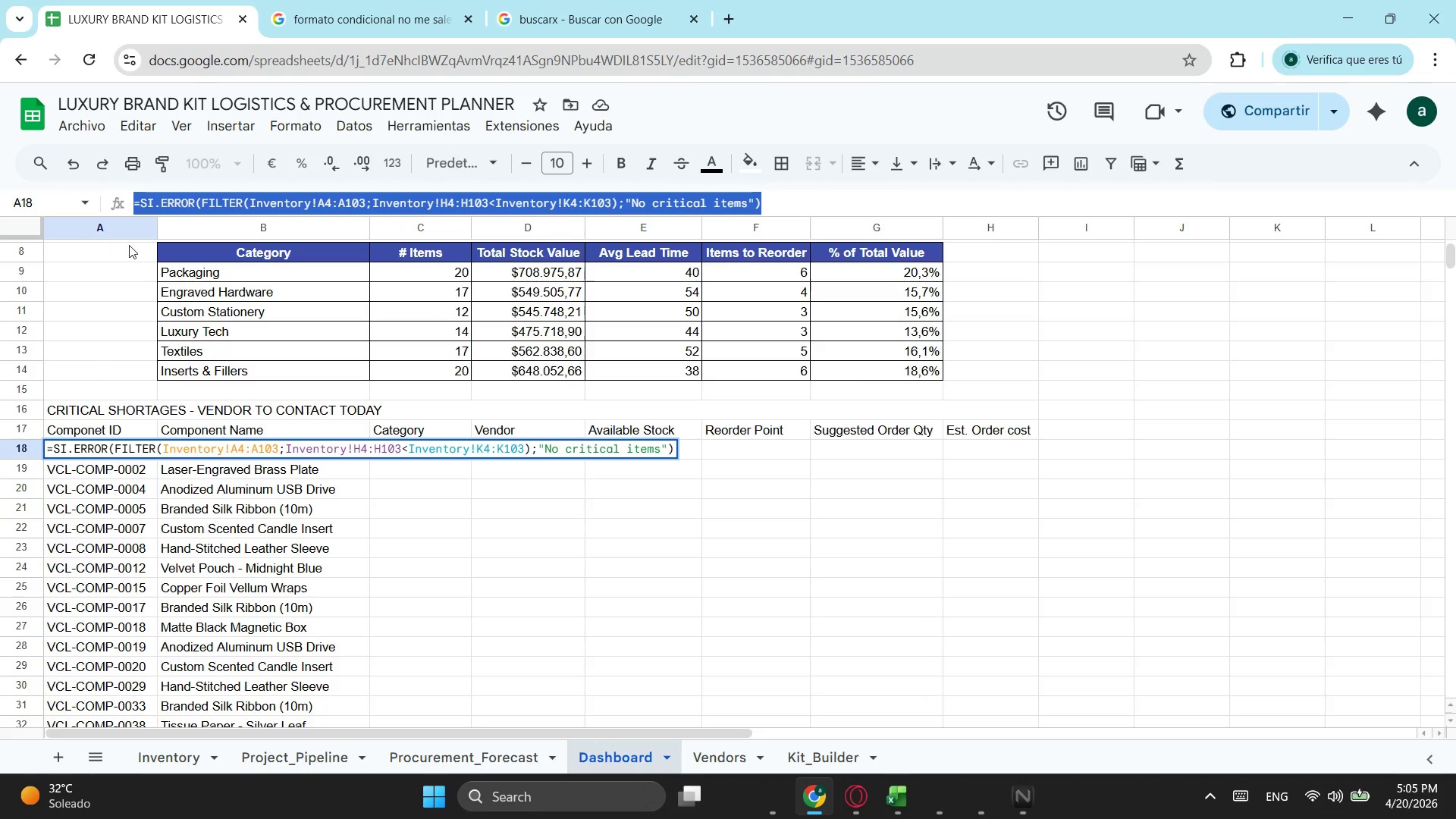 
key(Control+ControlLeft)
 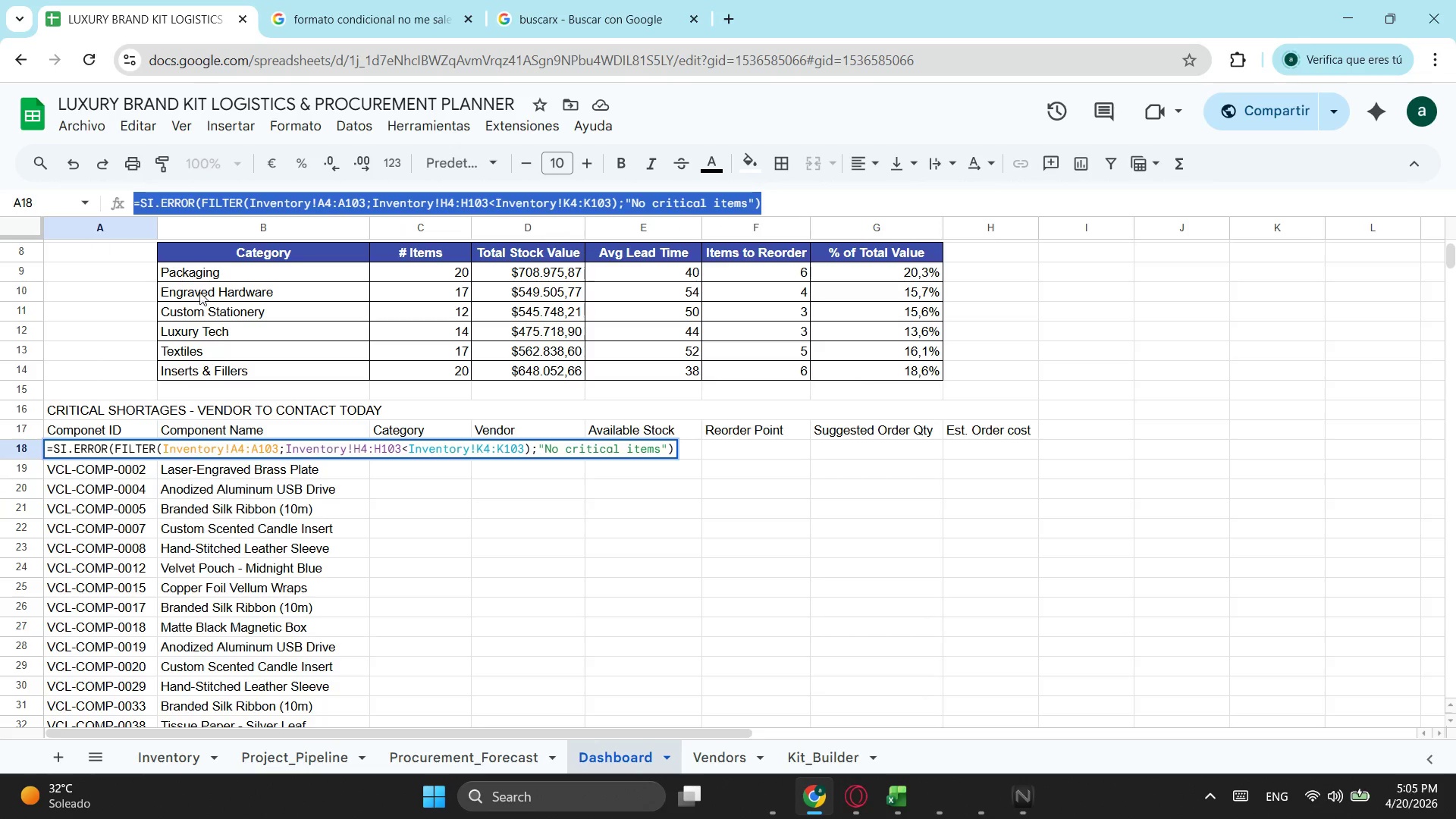 
key(Control+C)
 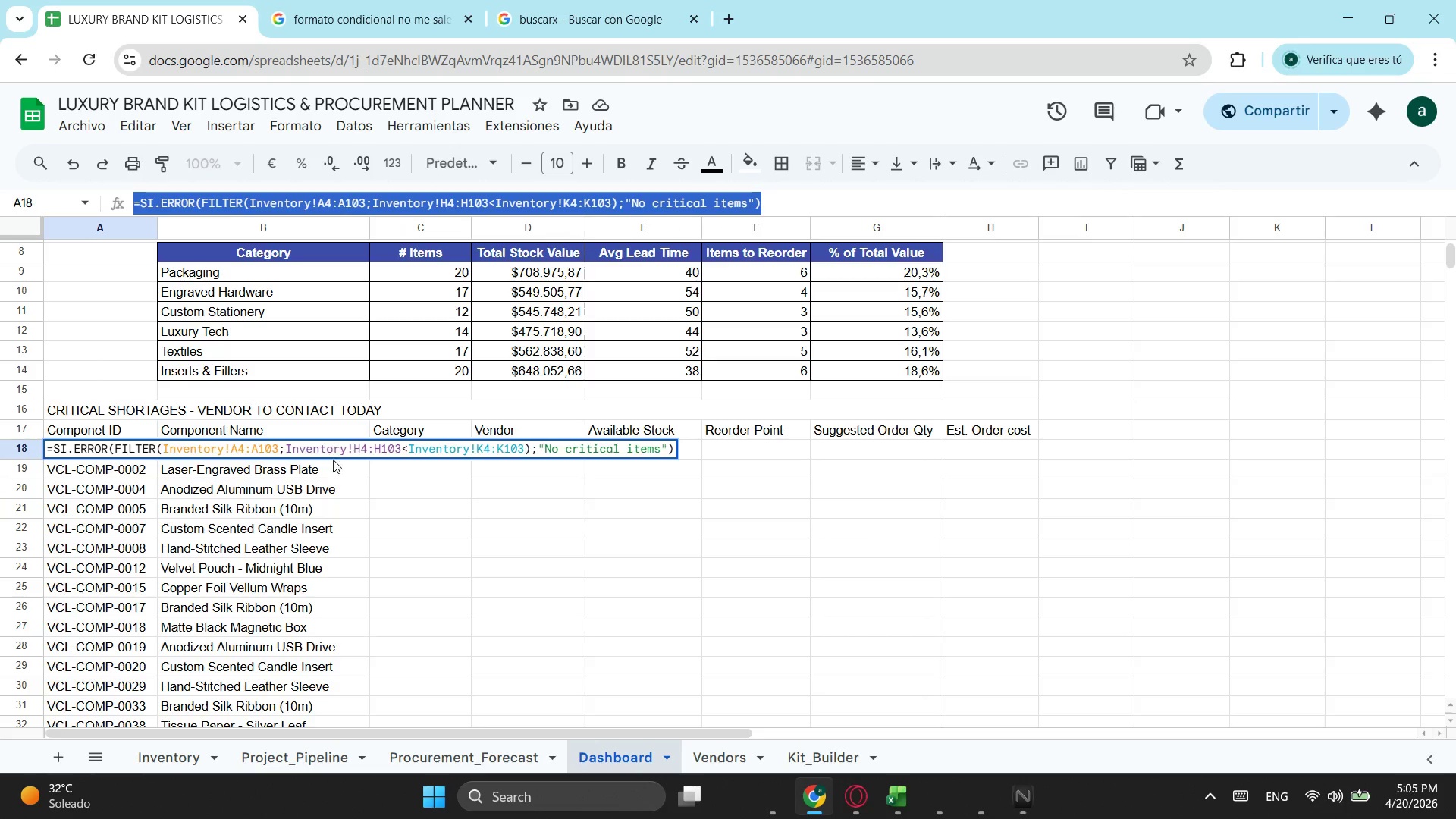 
key(Escape)
 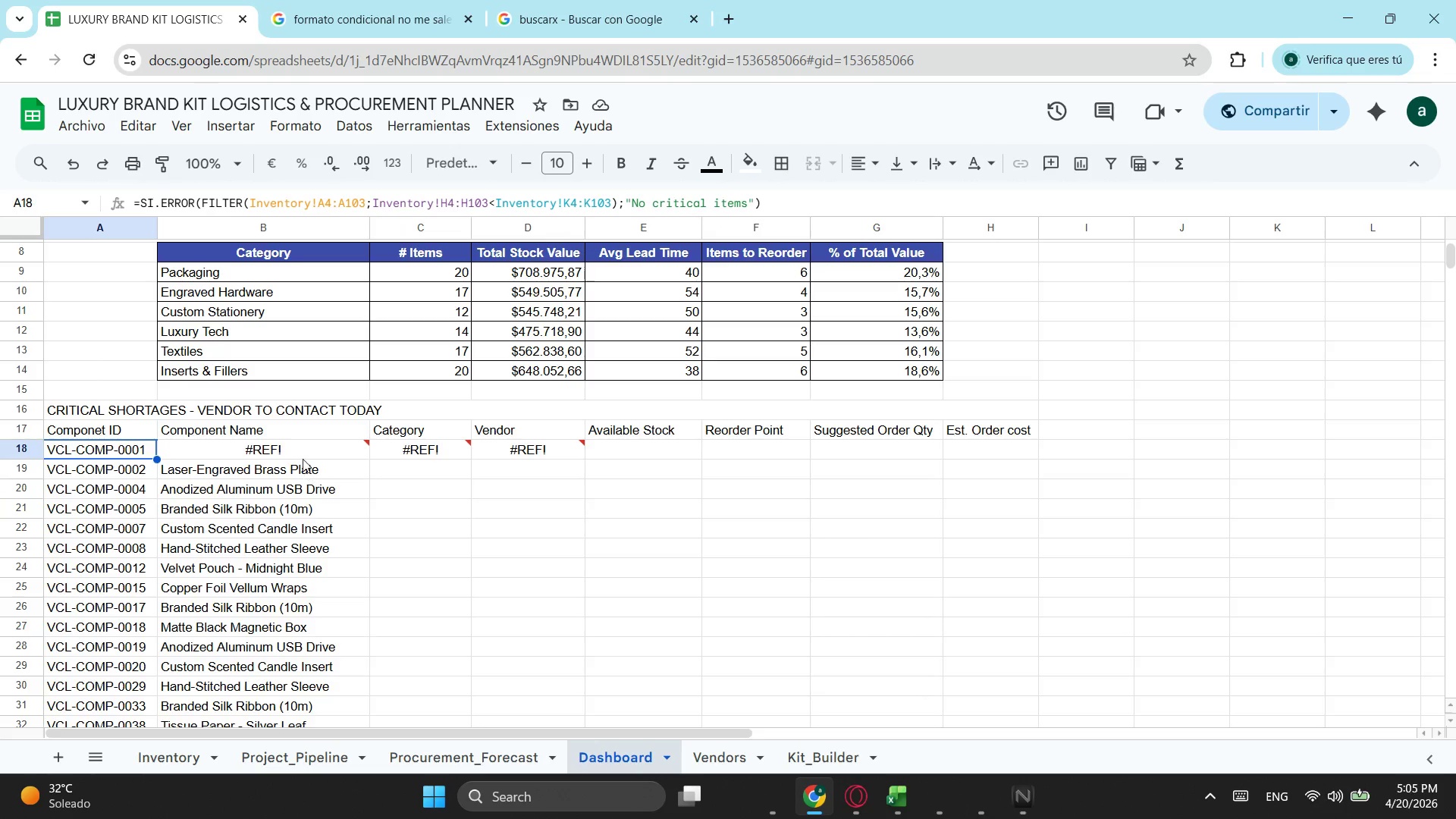 
left_click([306, 449])
 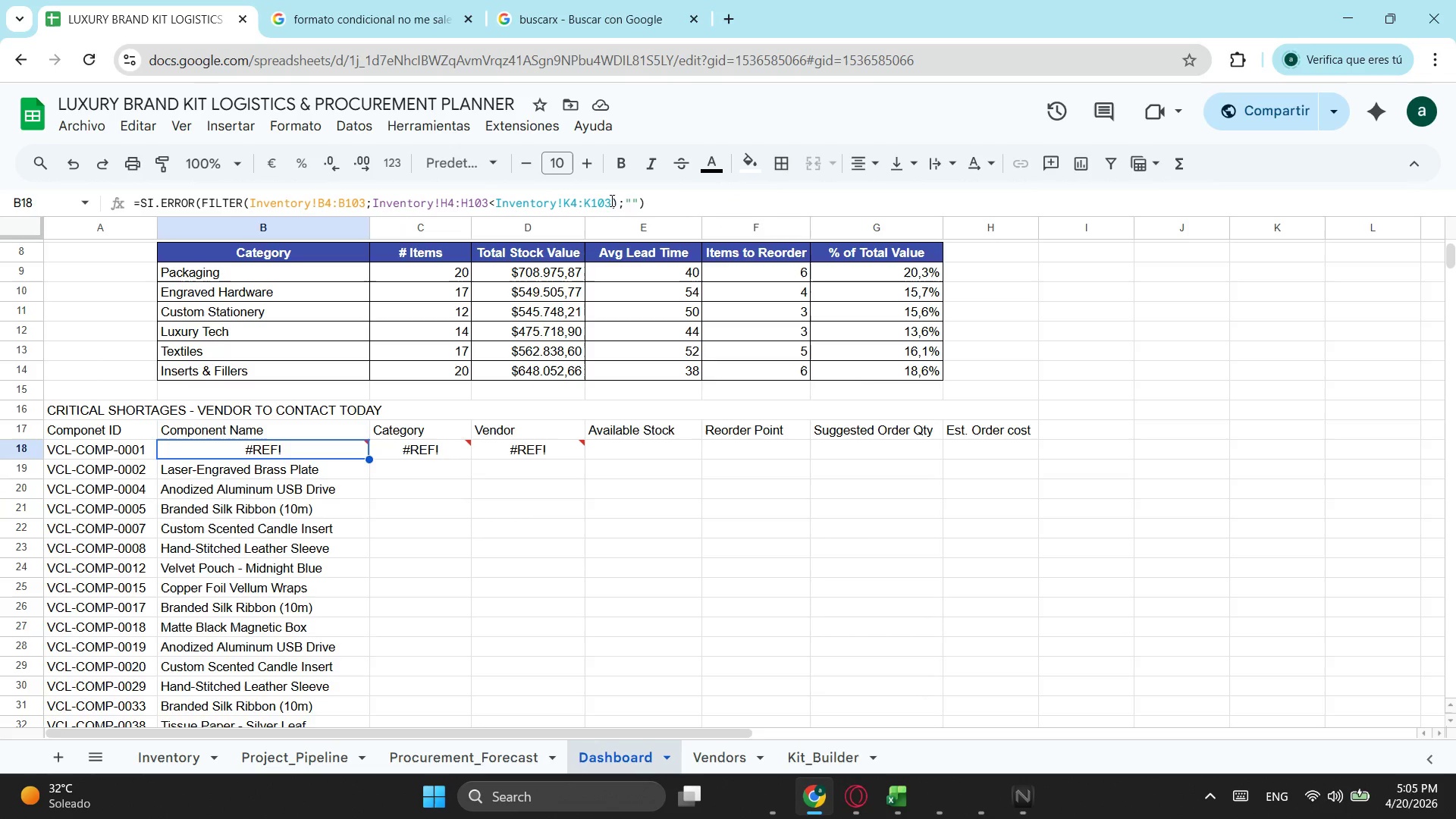 
left_click_drag(start_coordinate=[670, 190], to_coordinate=[148, 212])
 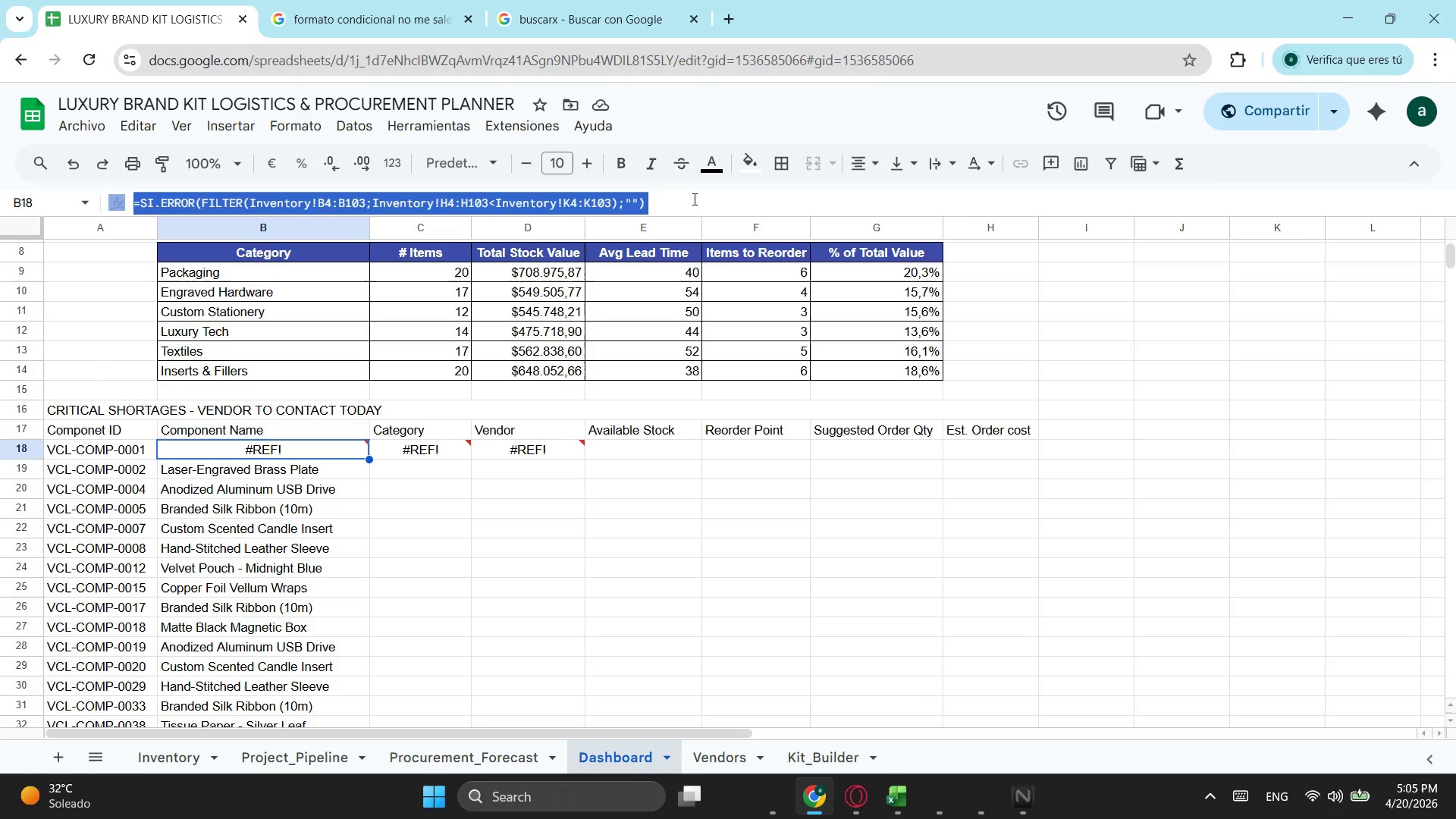 
left_click([698, 199])
 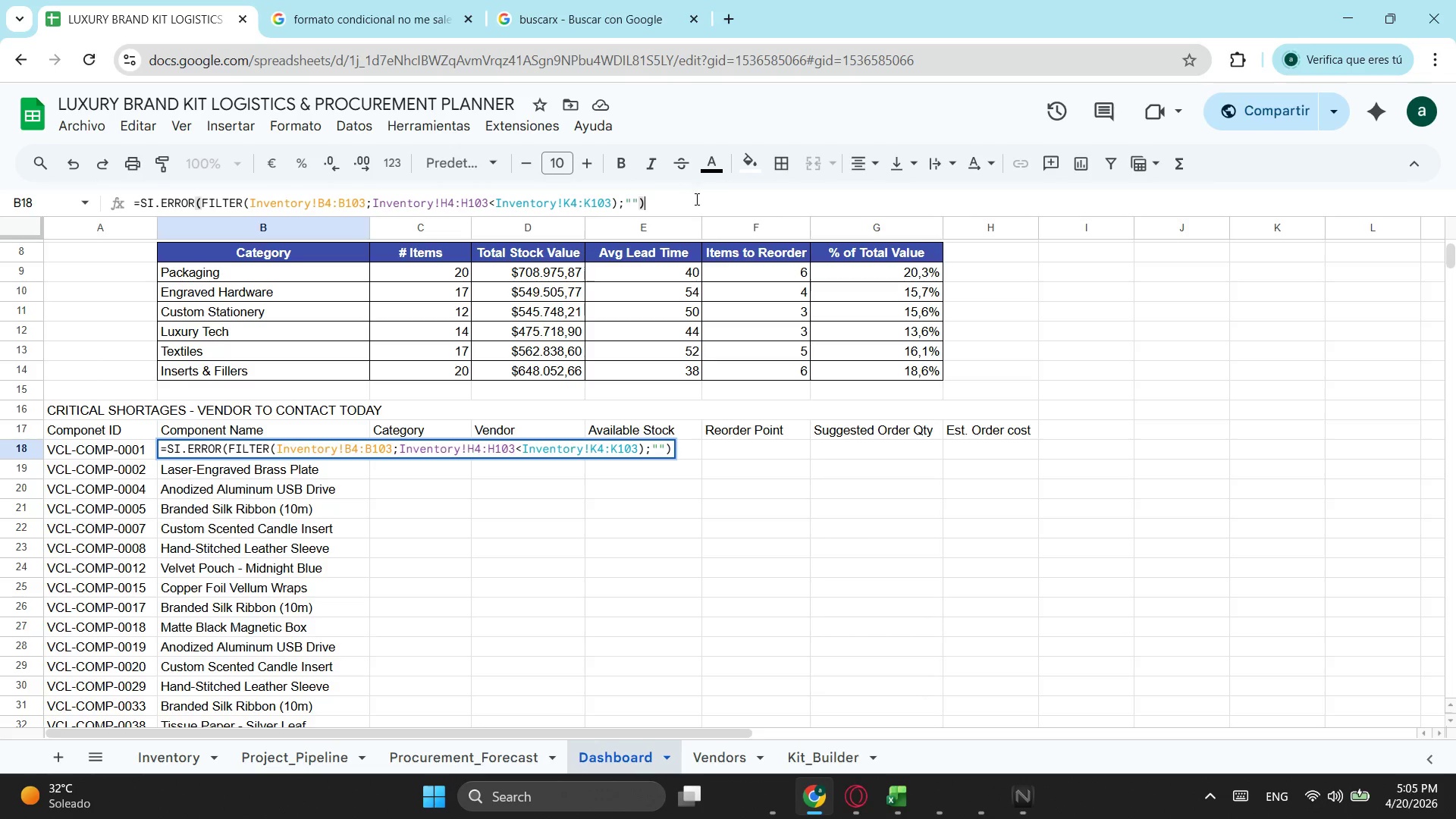 
left_click_drag(start_coordinate=[697, 199], to_coordinate=[122, 232])
 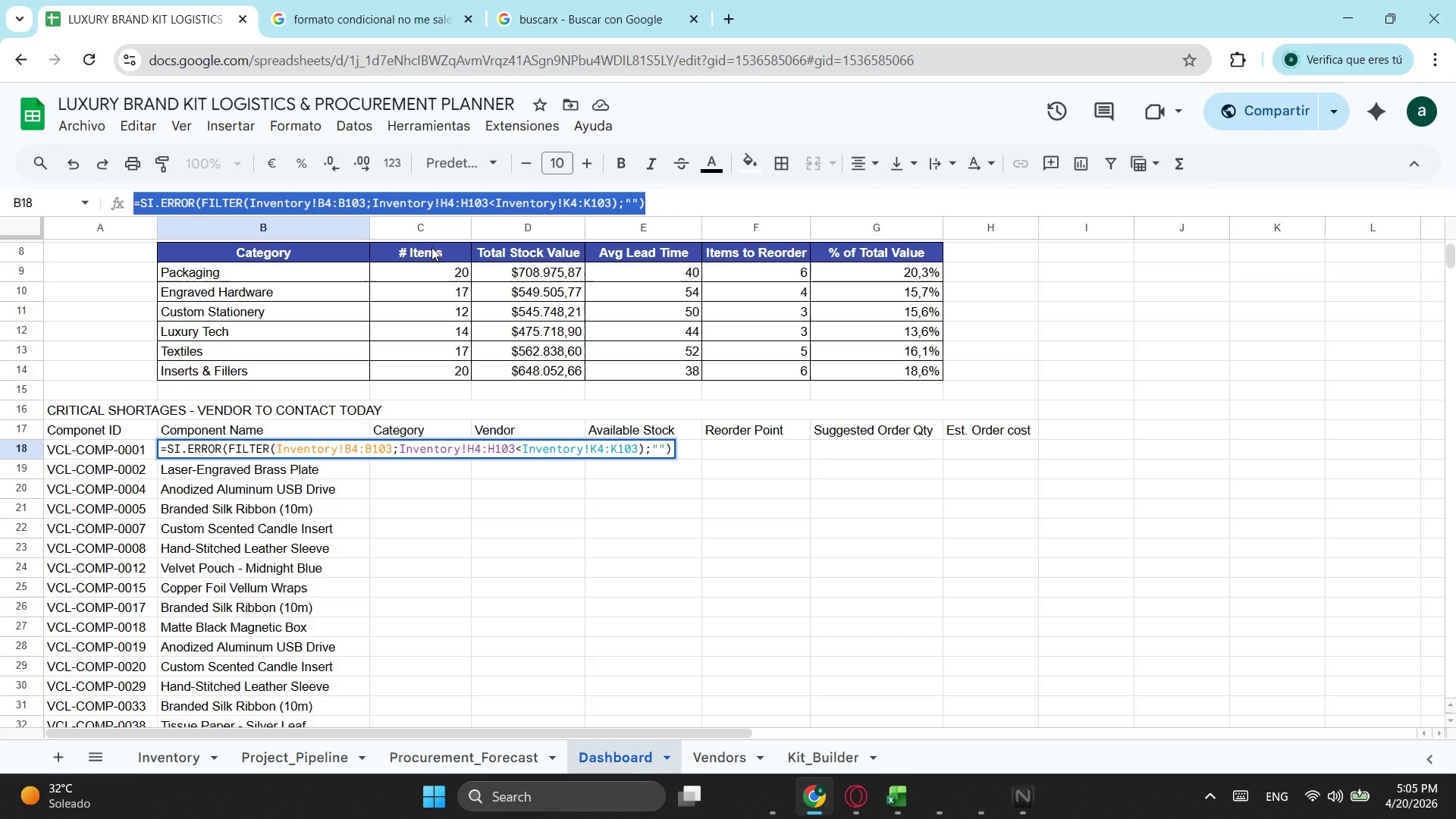 
key(Control+ControlLeft)
 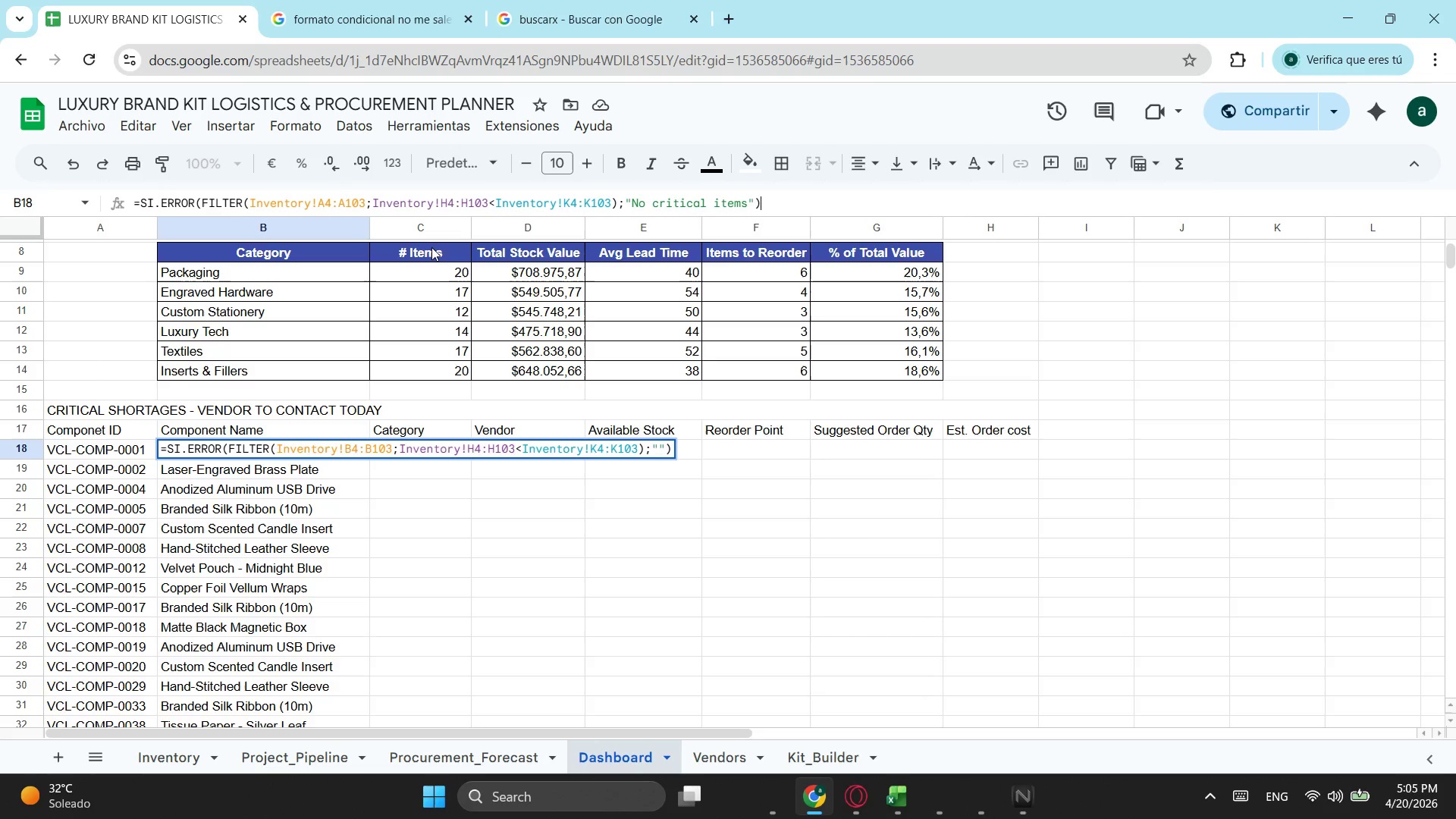 
key(Control+V)
 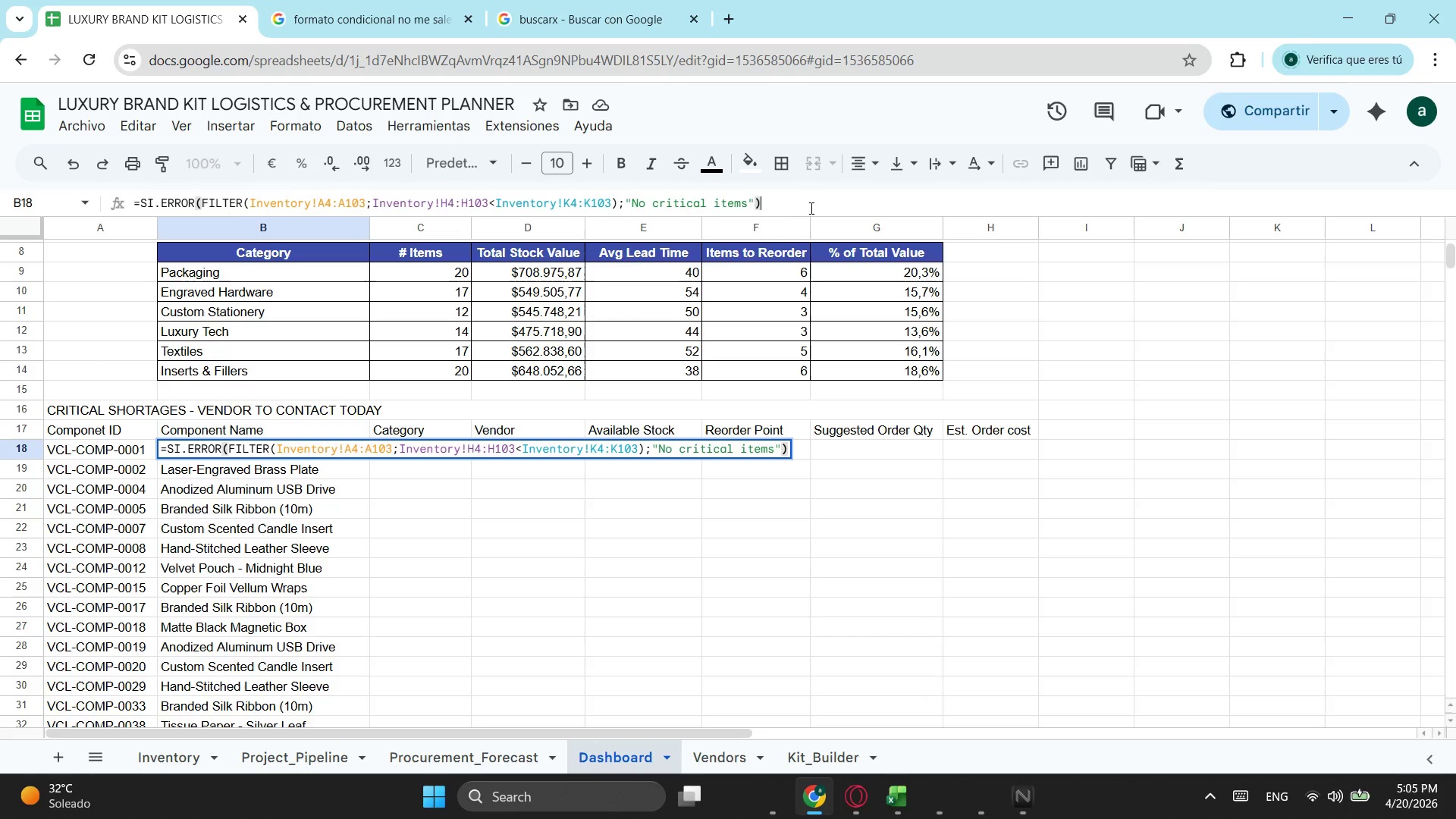 
key(Enter)
 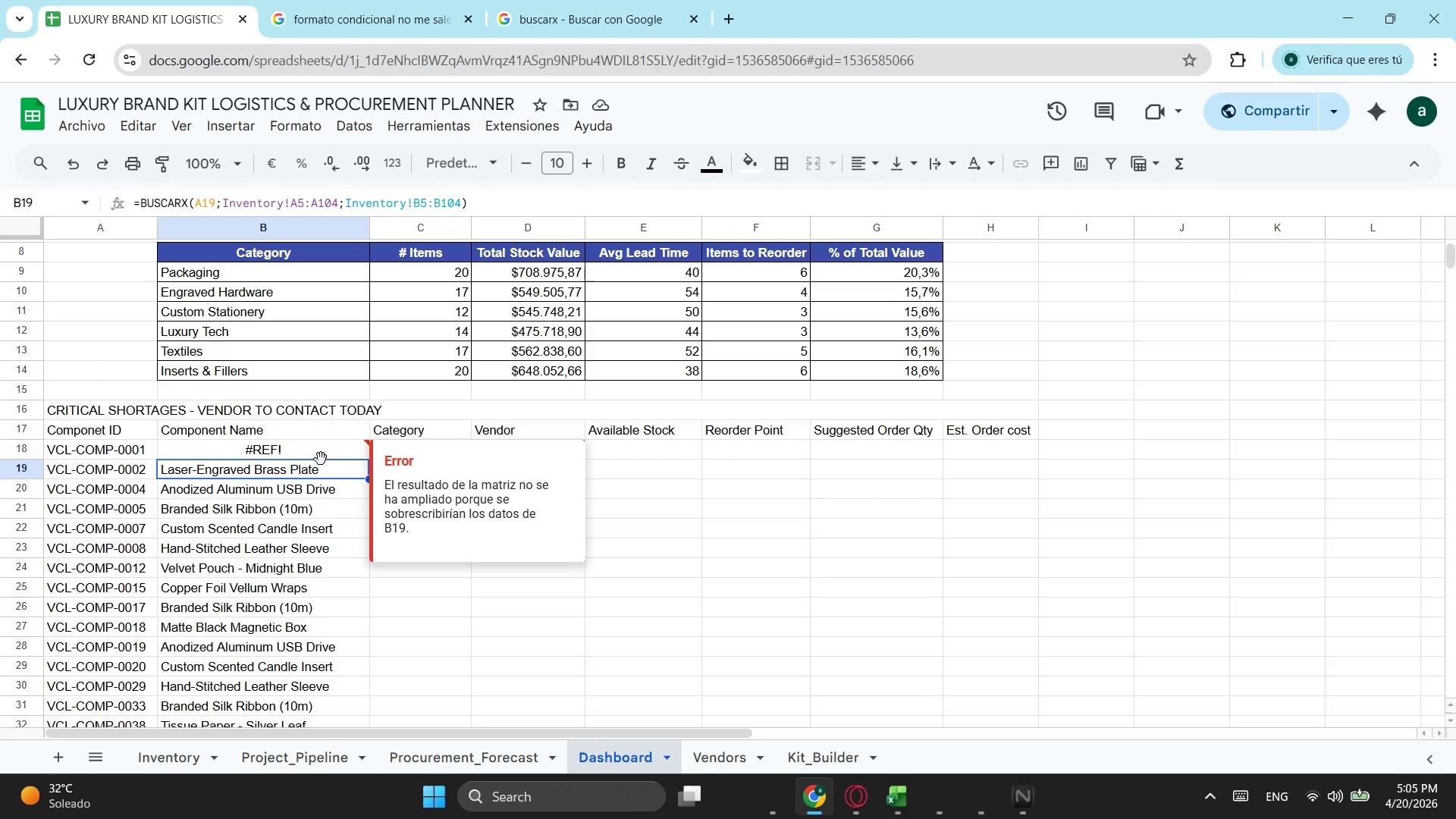 
wait(14.14)
 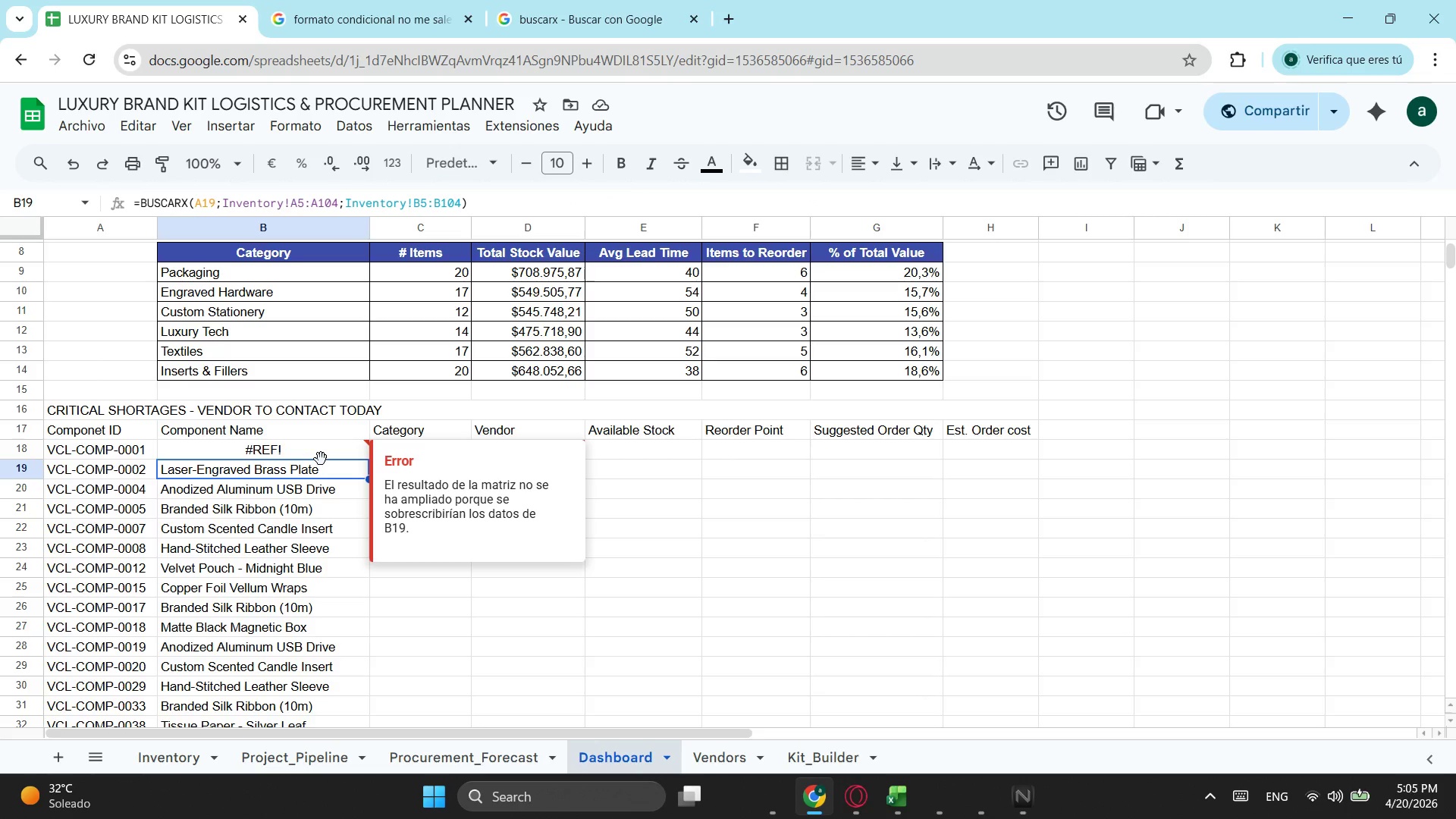 
left_click([400, 598])
 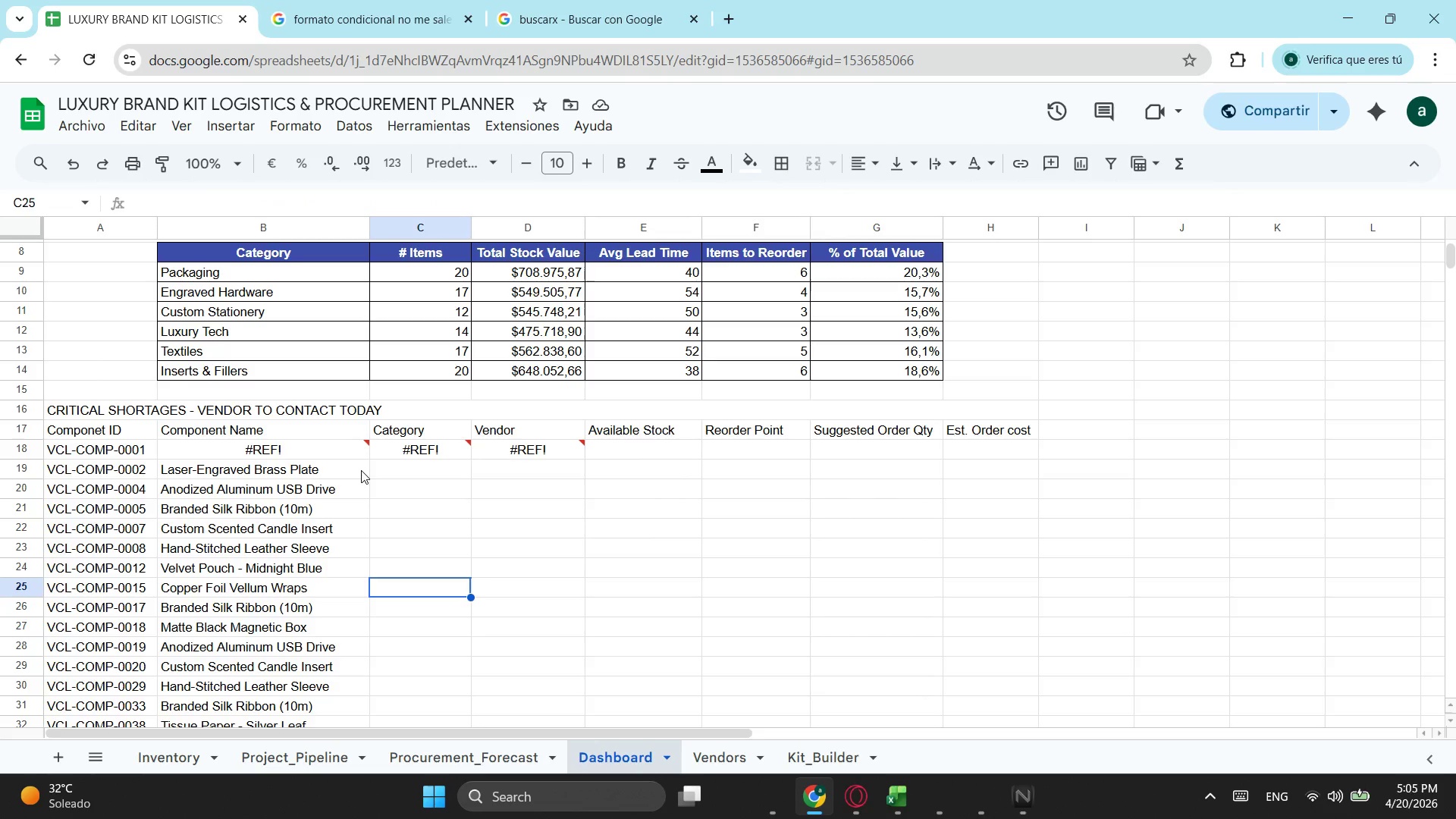 
left_click([353, 471])
 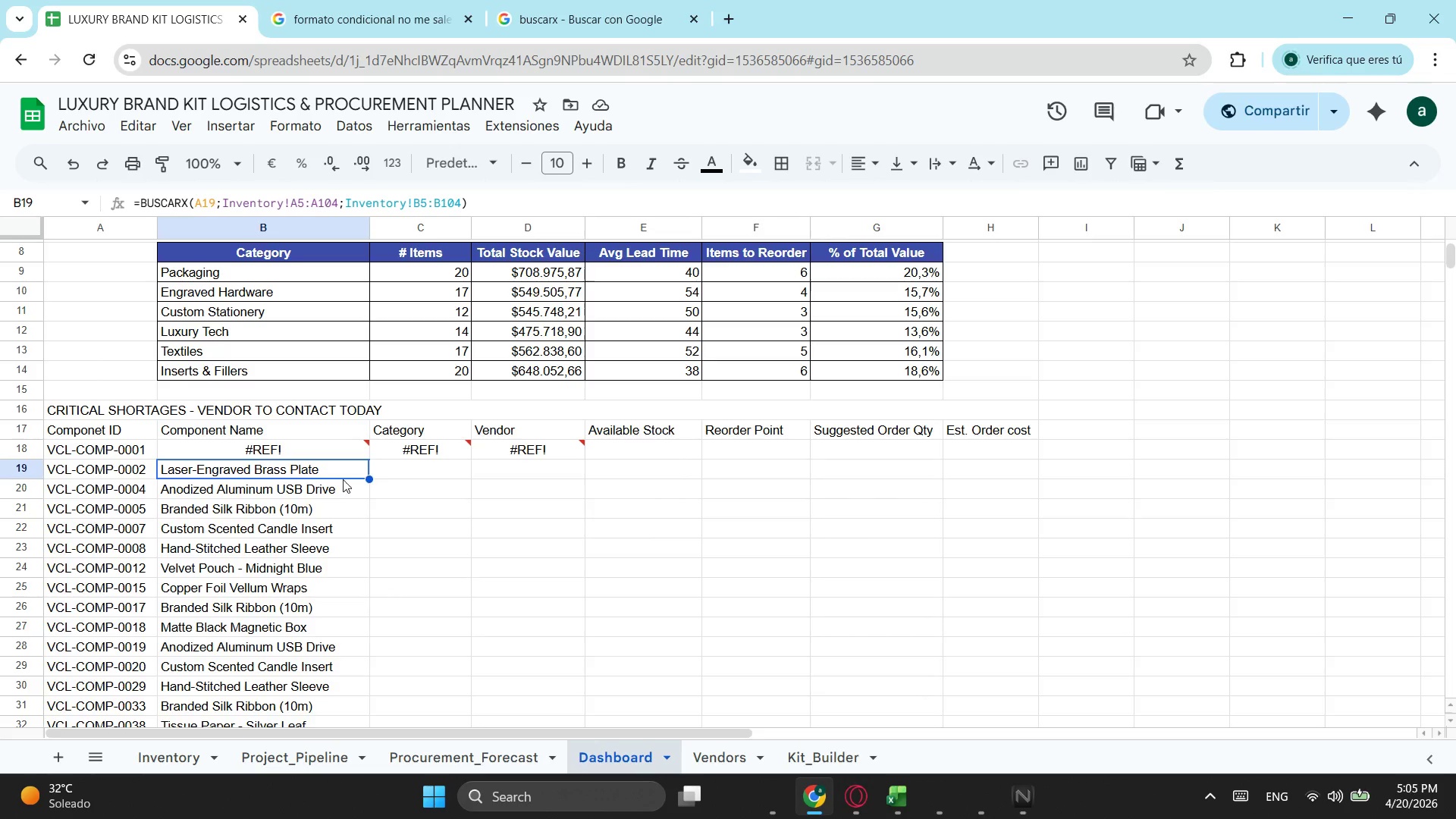 
key(Backspace)
 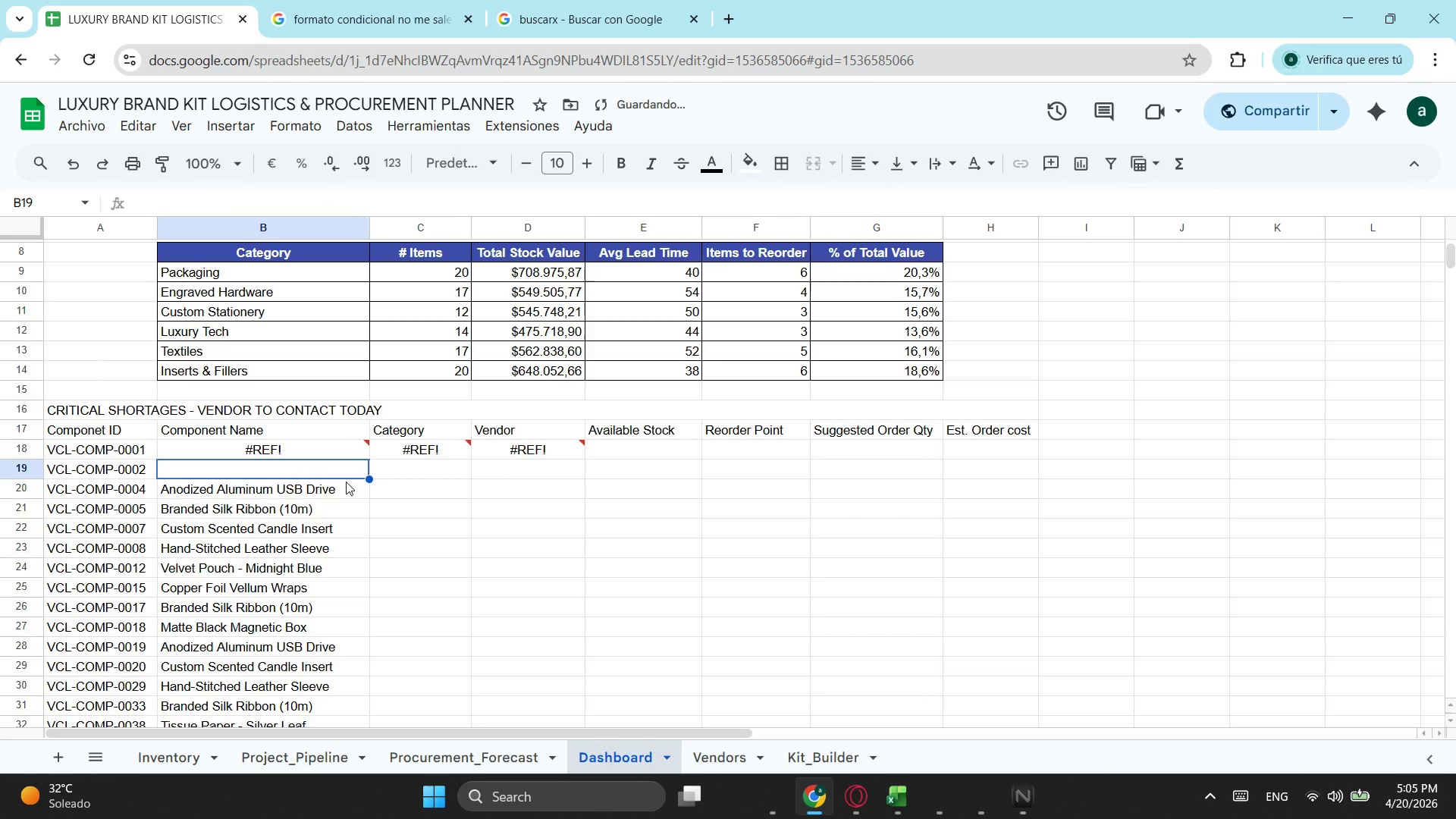 
left_click([344, 480])
 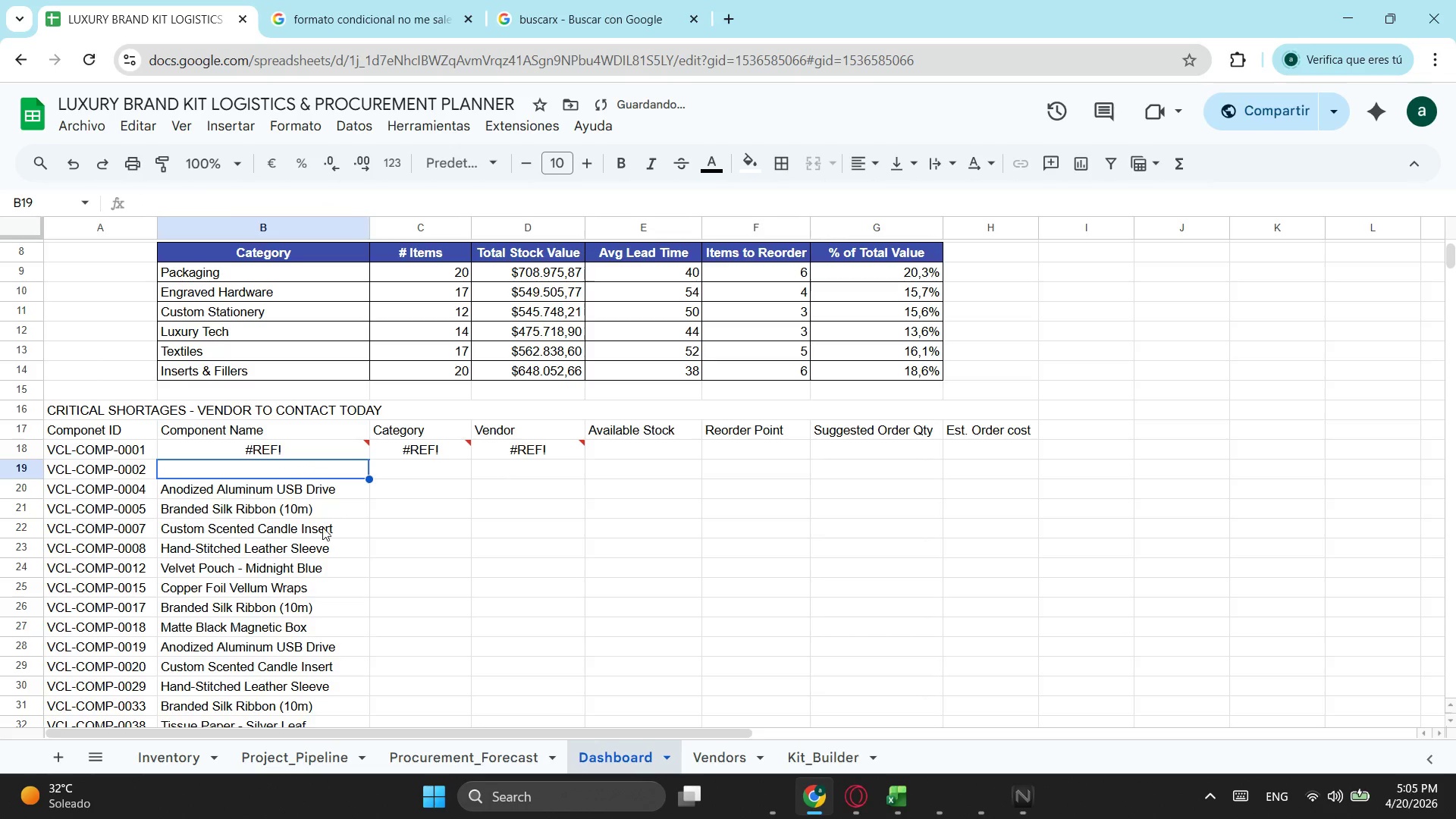 
left_click_drag(start_coordinate=[342, 493], to_coordinate=[295, 287])
 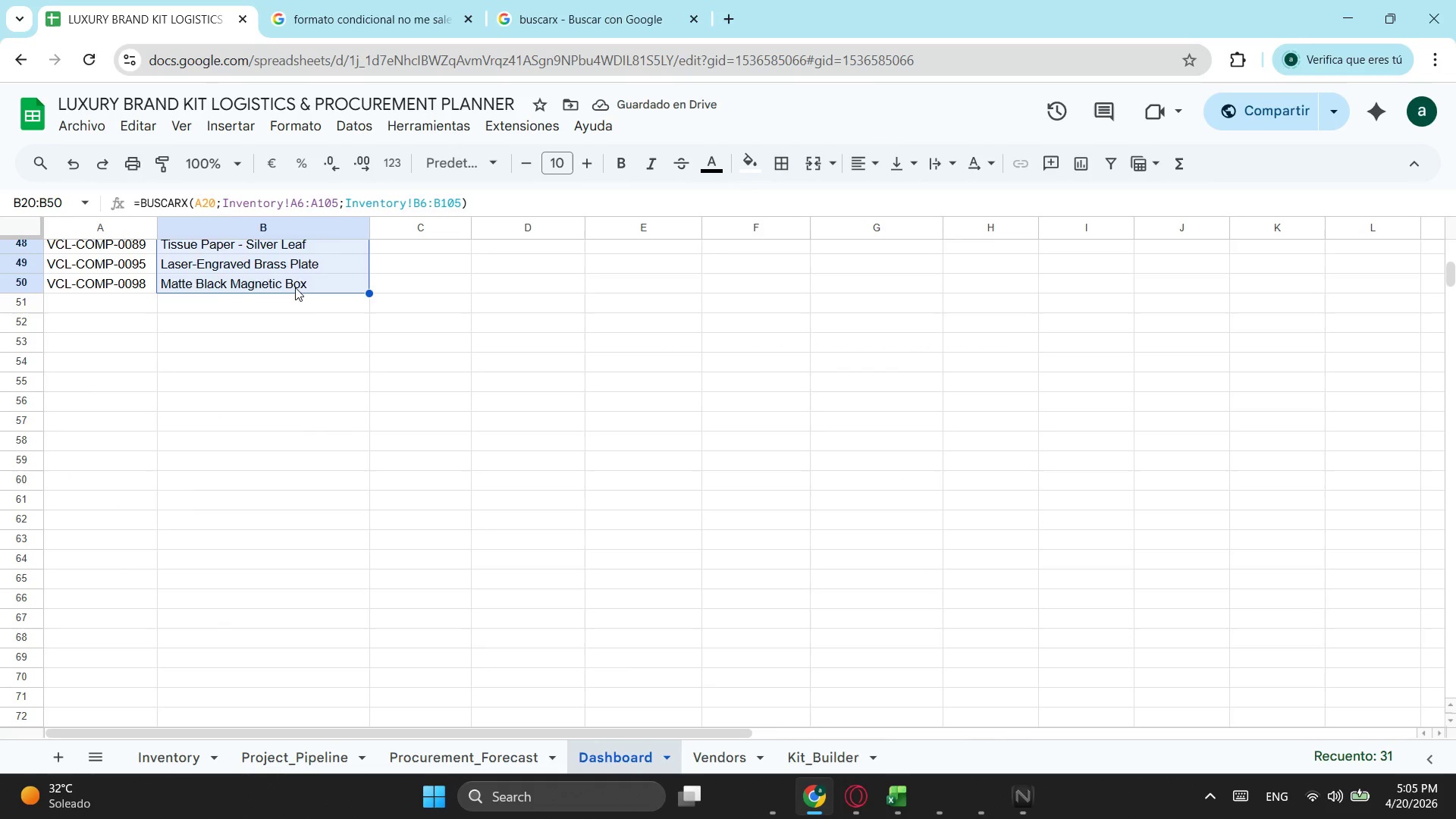 
key(Backspace)
 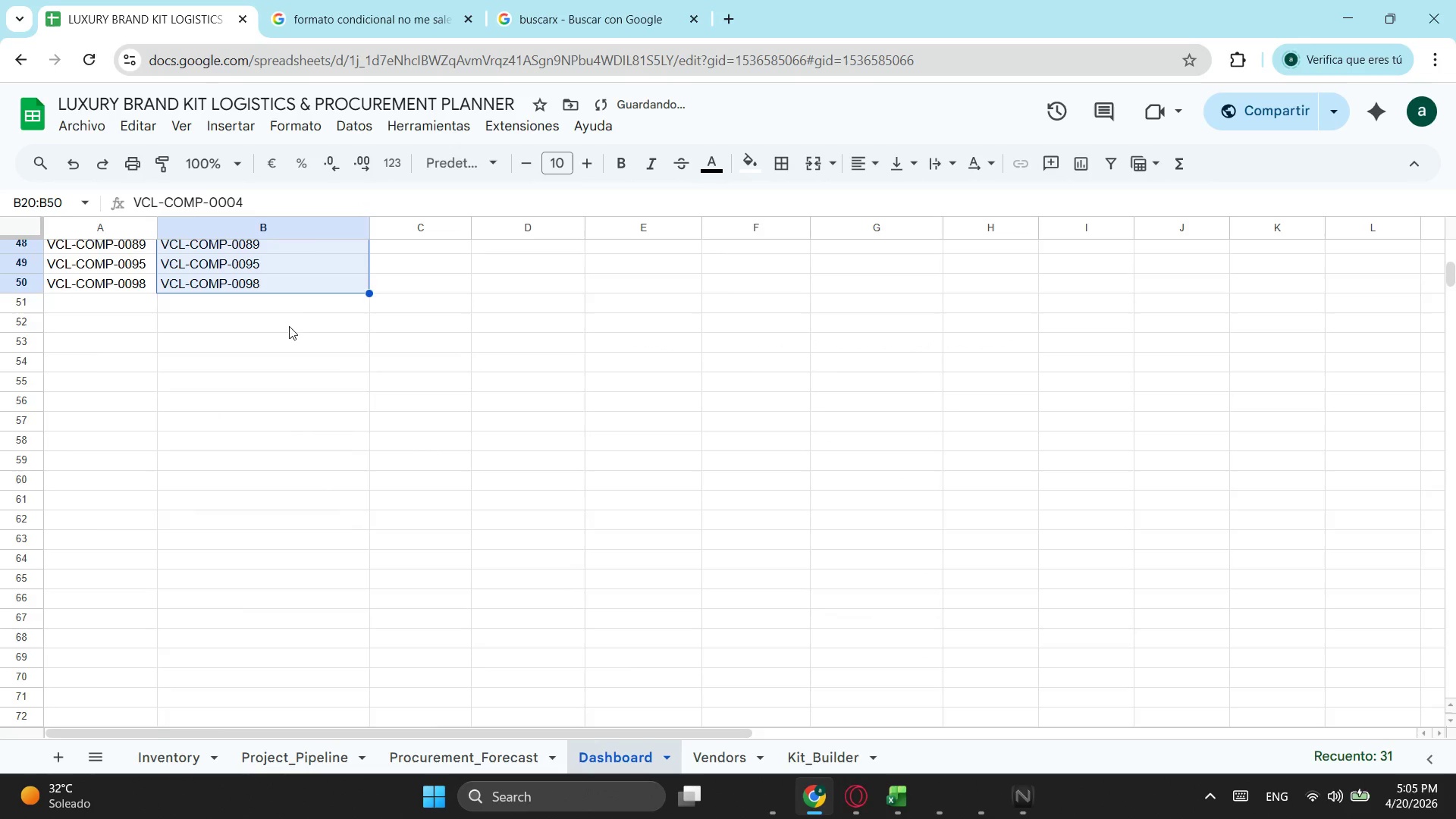 
scroll: coordinate [347, 361], scroll_direction: up, amount: 5.0
 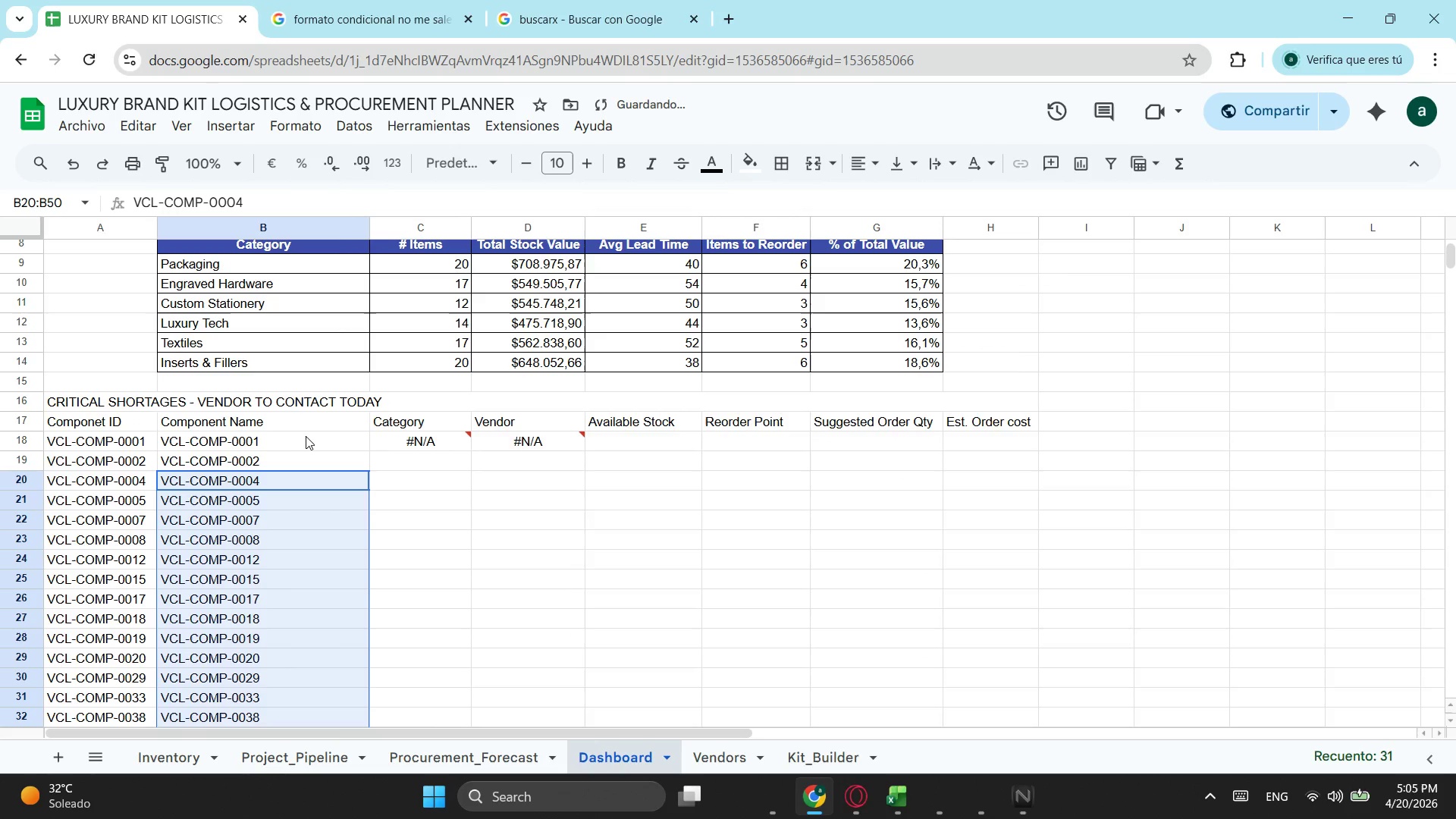 
left_click([303, 437])
 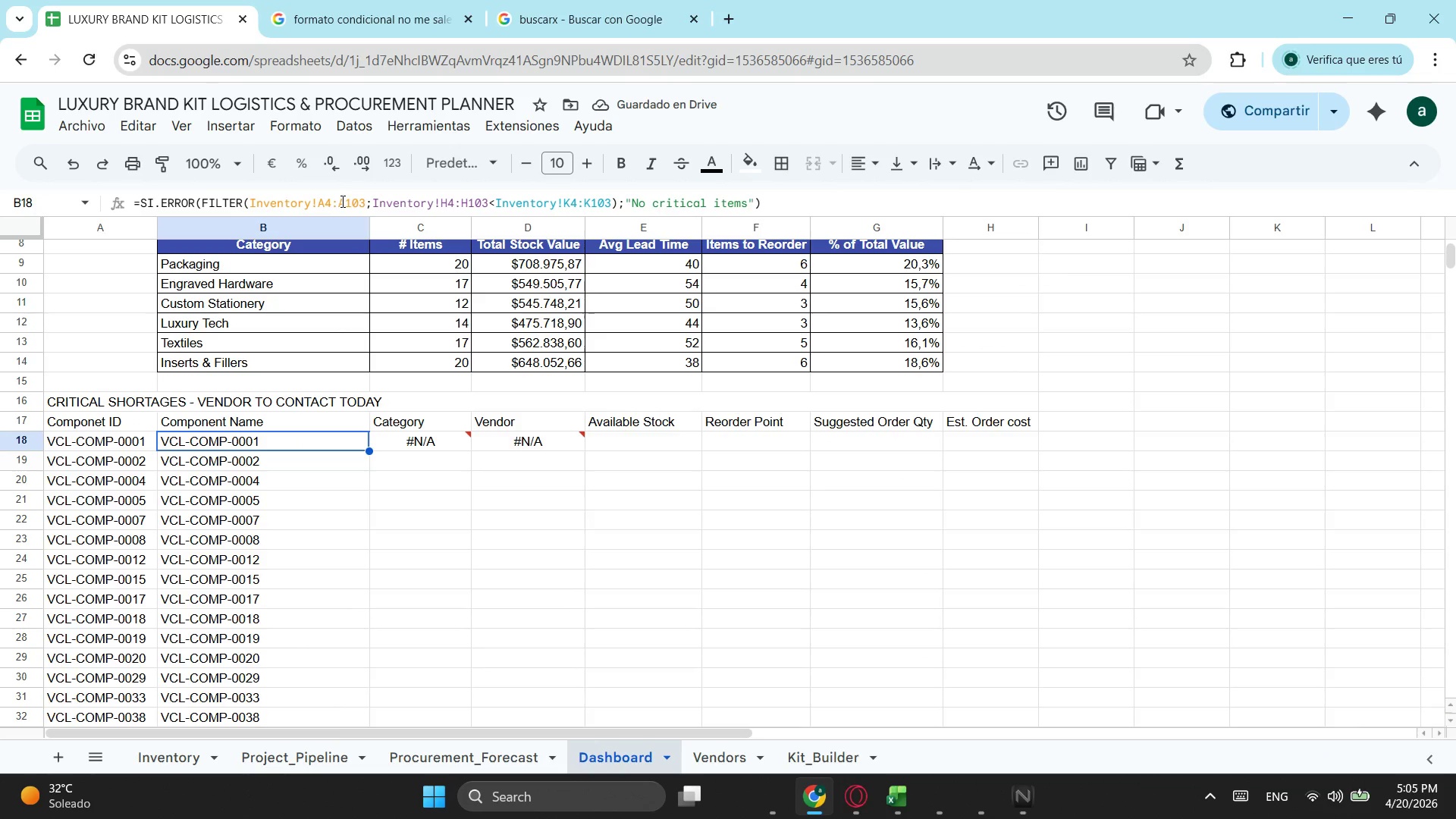 
left_click([324, 204])
 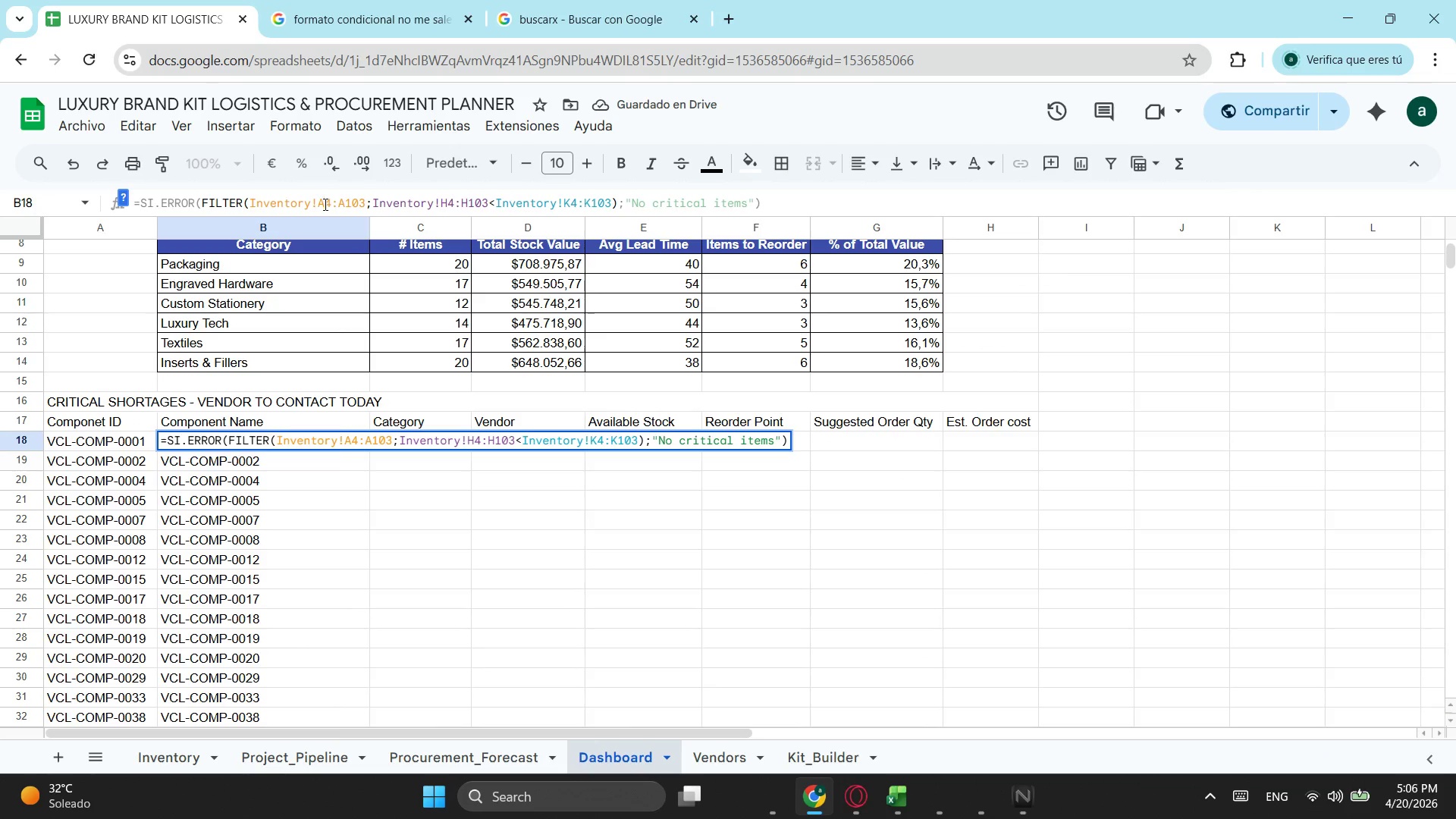 
key(Backspace)
 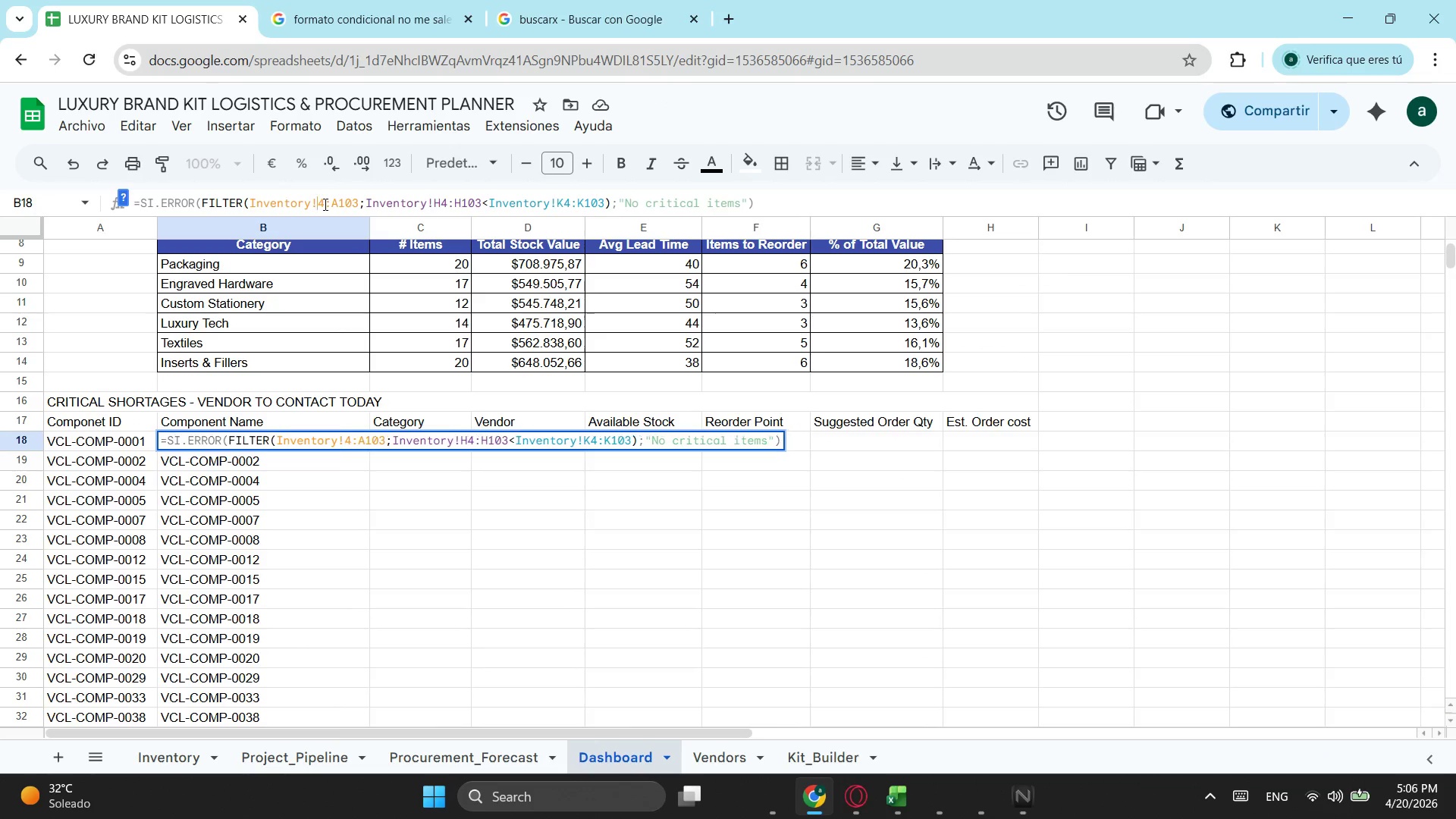 
key(B)
 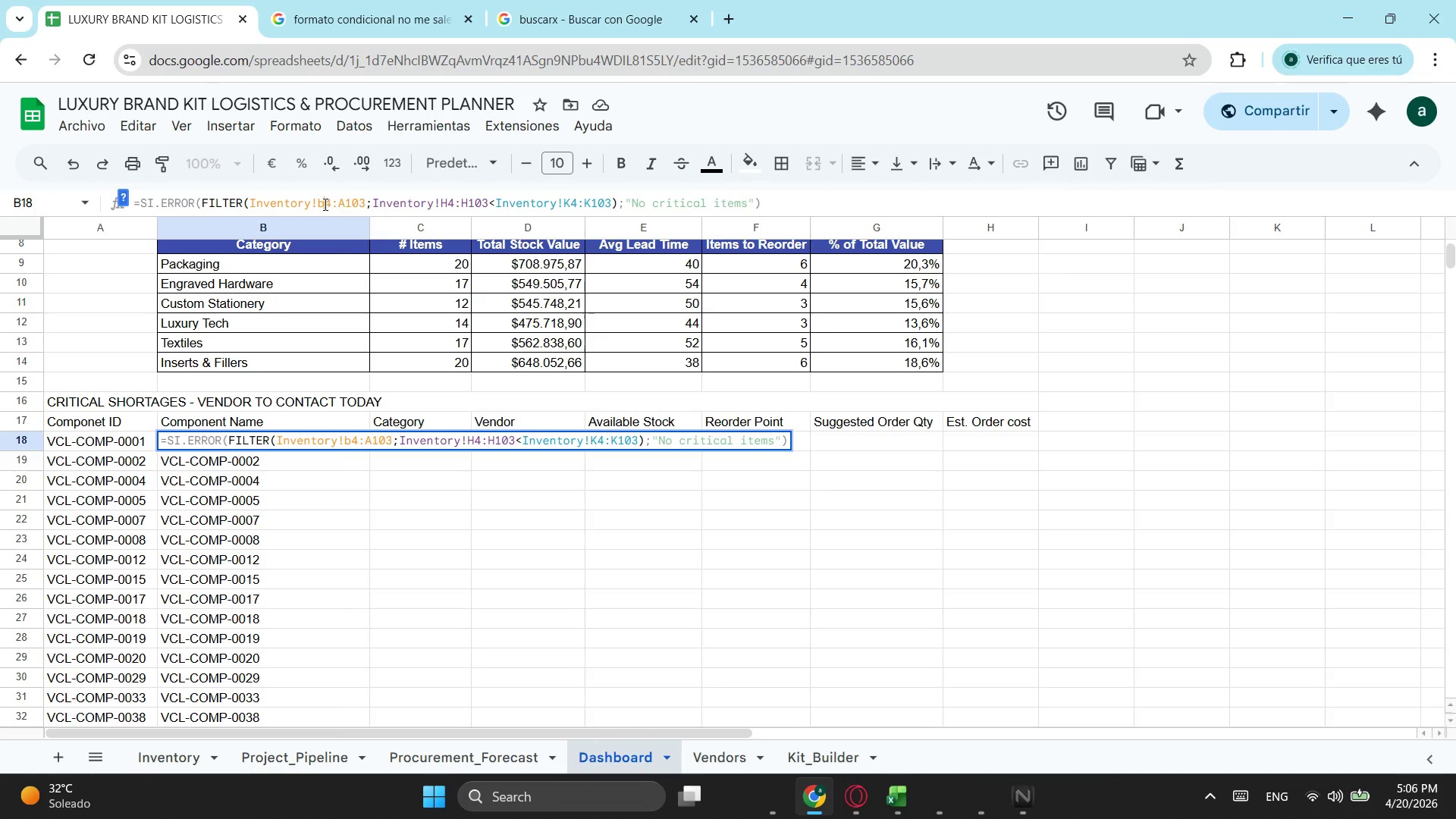 
key(ArrowRight)
 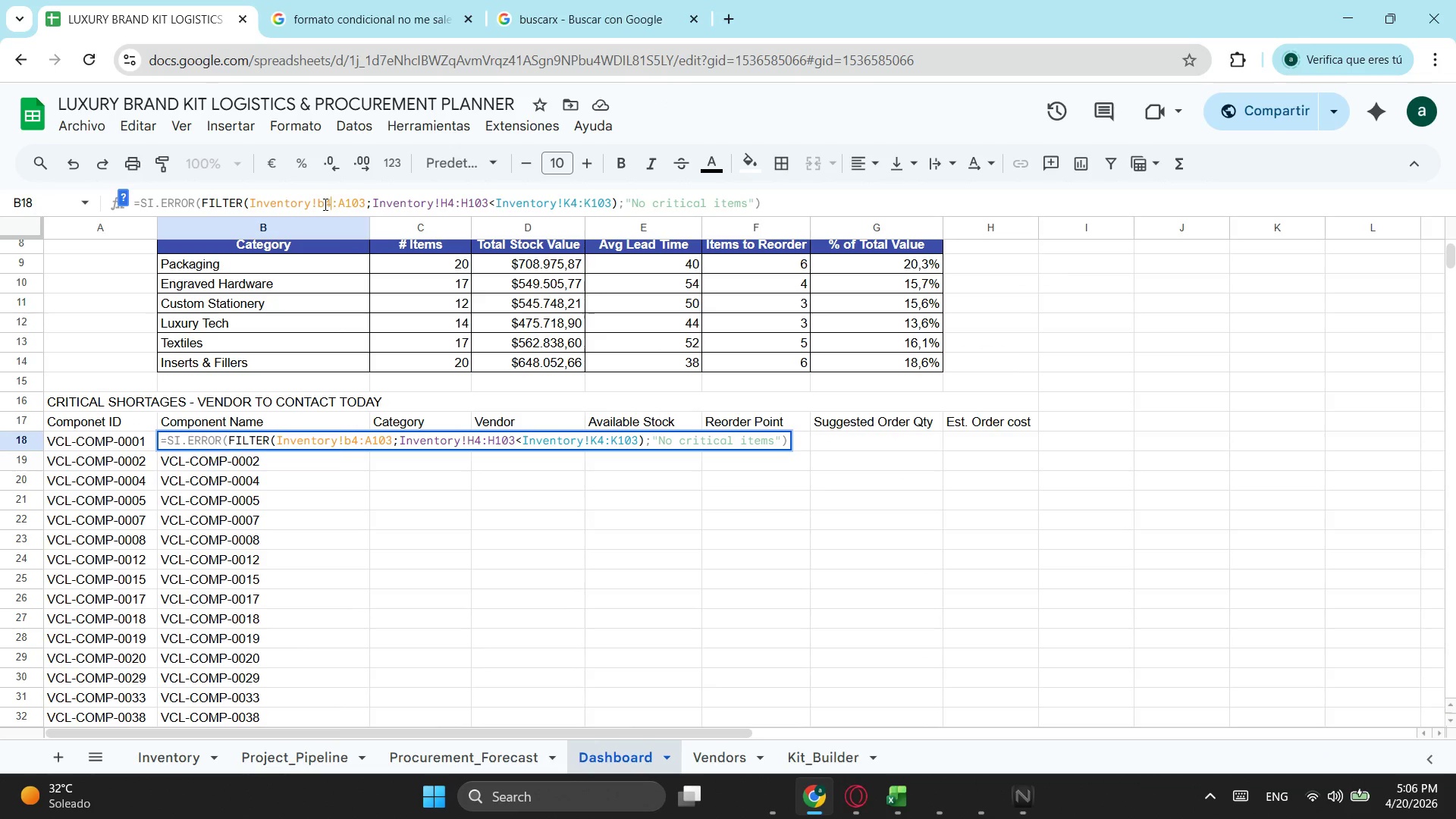 
key(ArrowRight)
 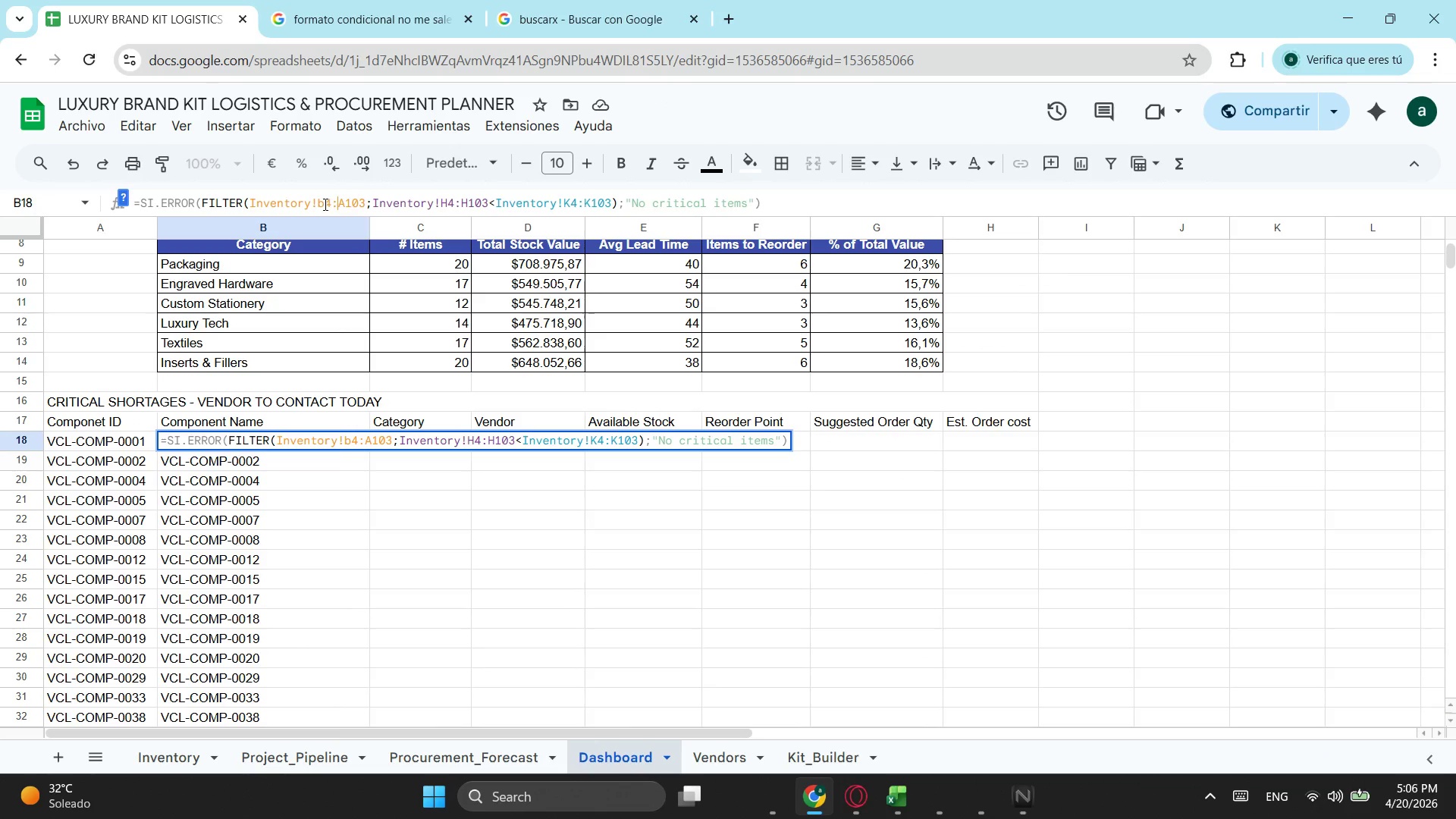 
key(ArrowRight)
 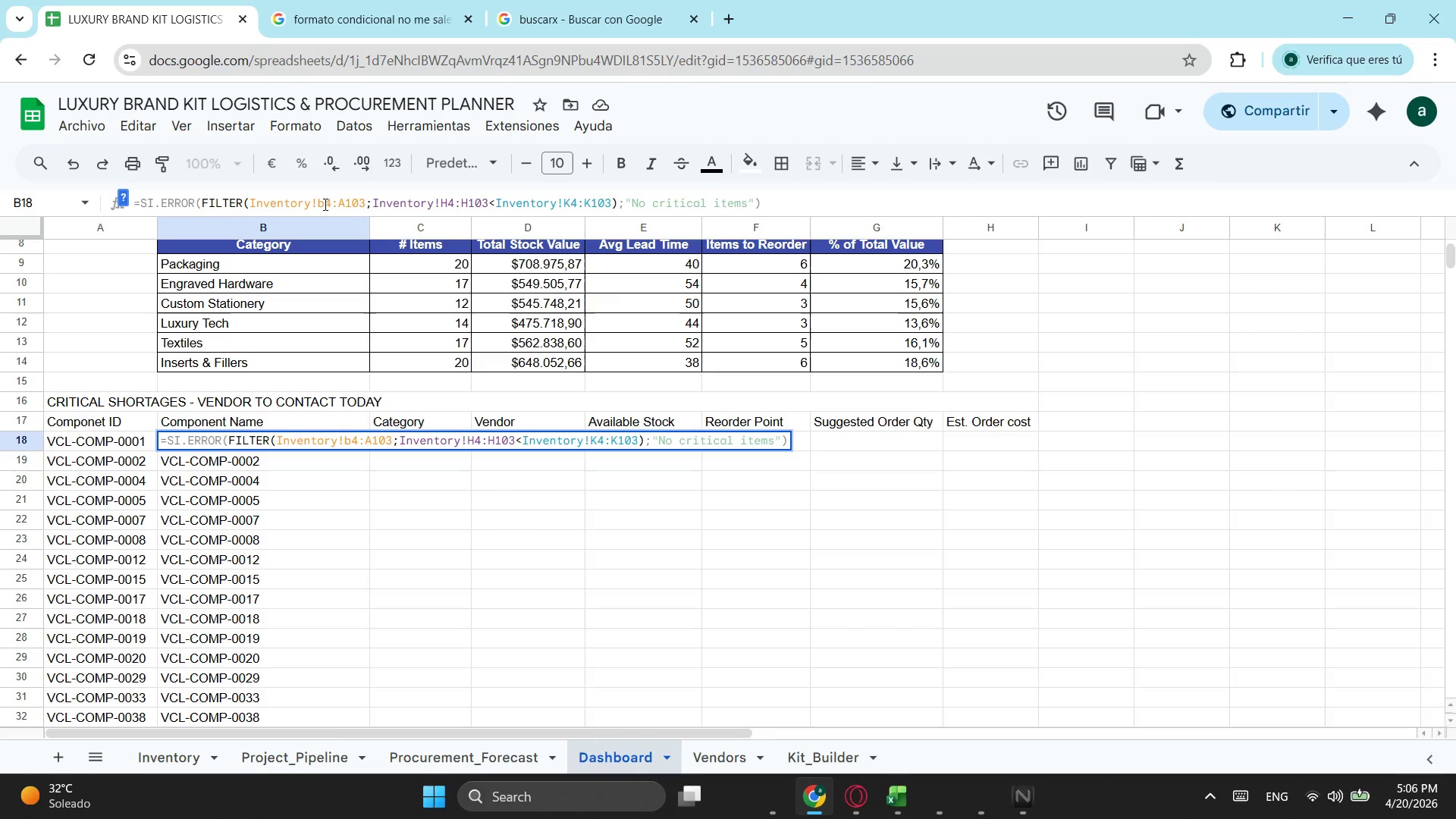 
key(Backspace)
 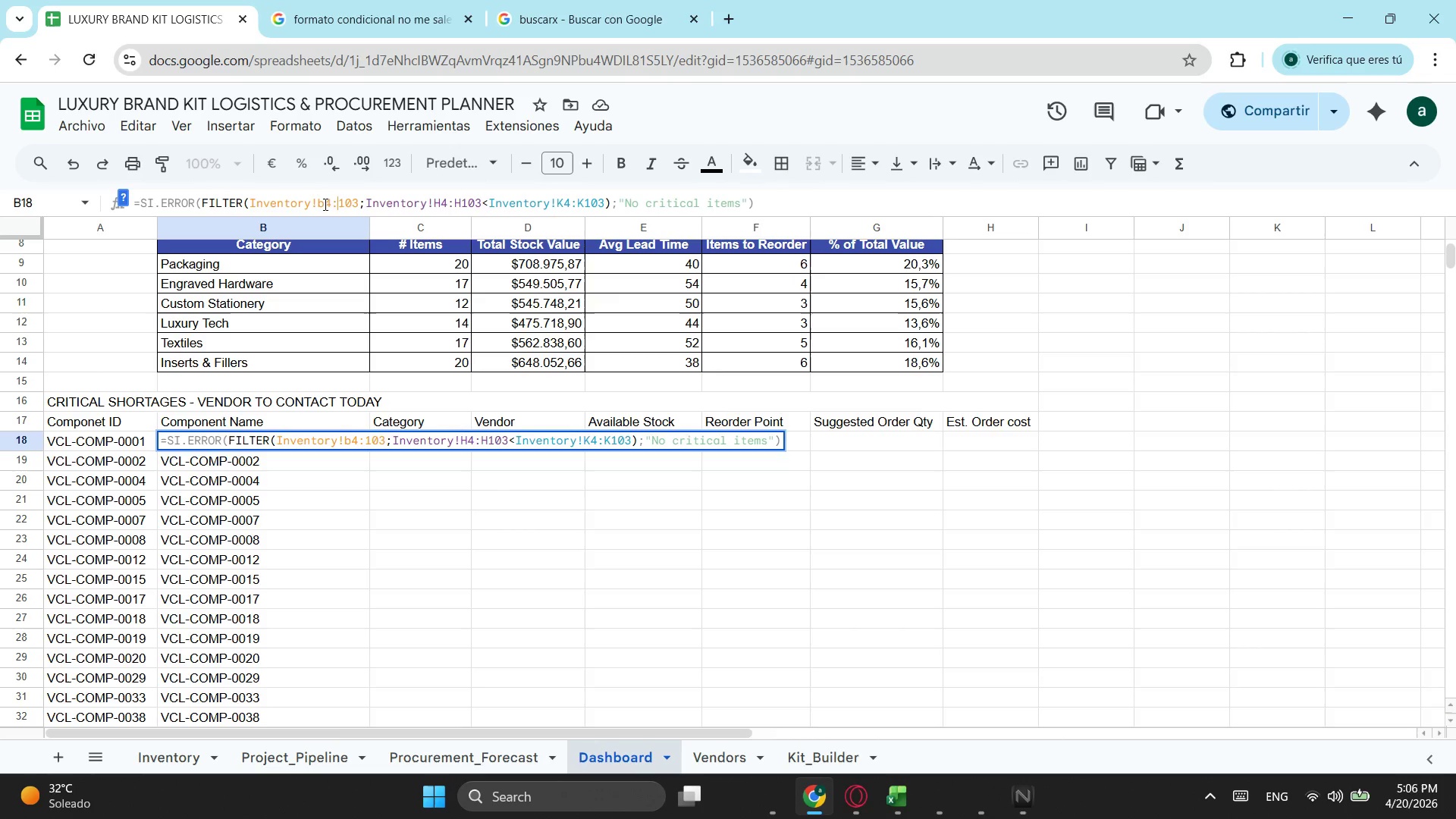 
key(B)
 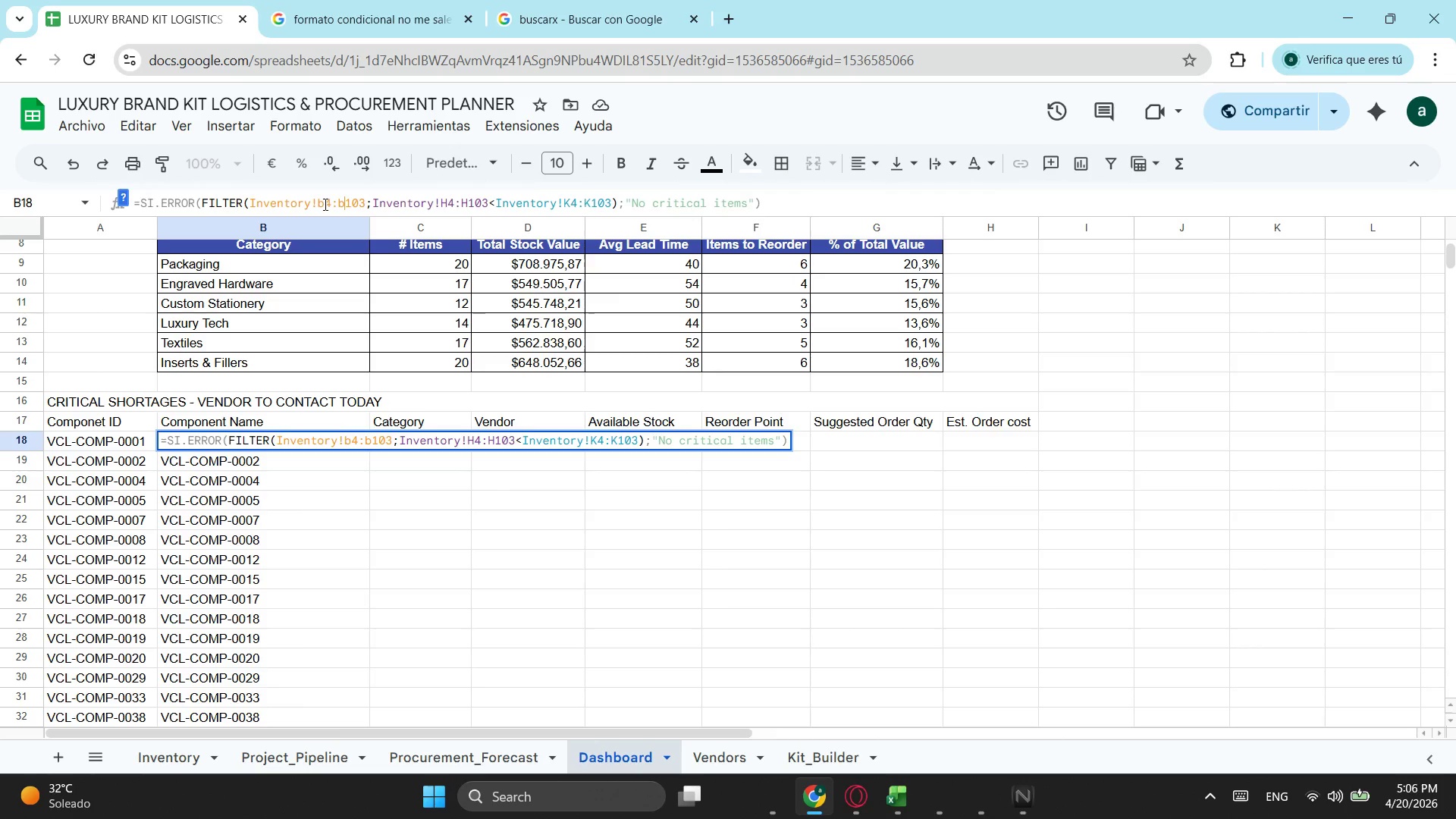 
key(Enter)
 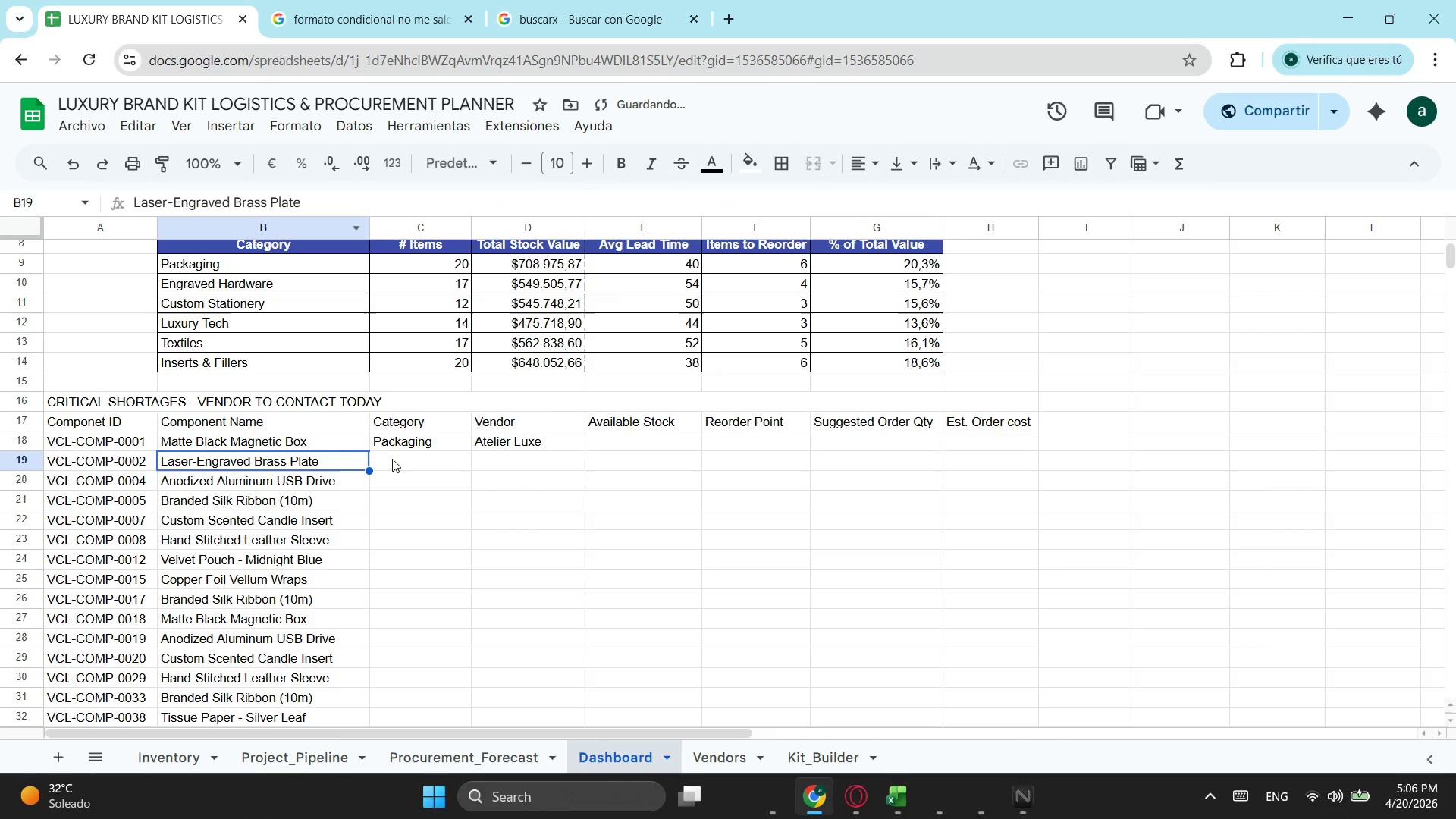 
left_click([413, 442])
 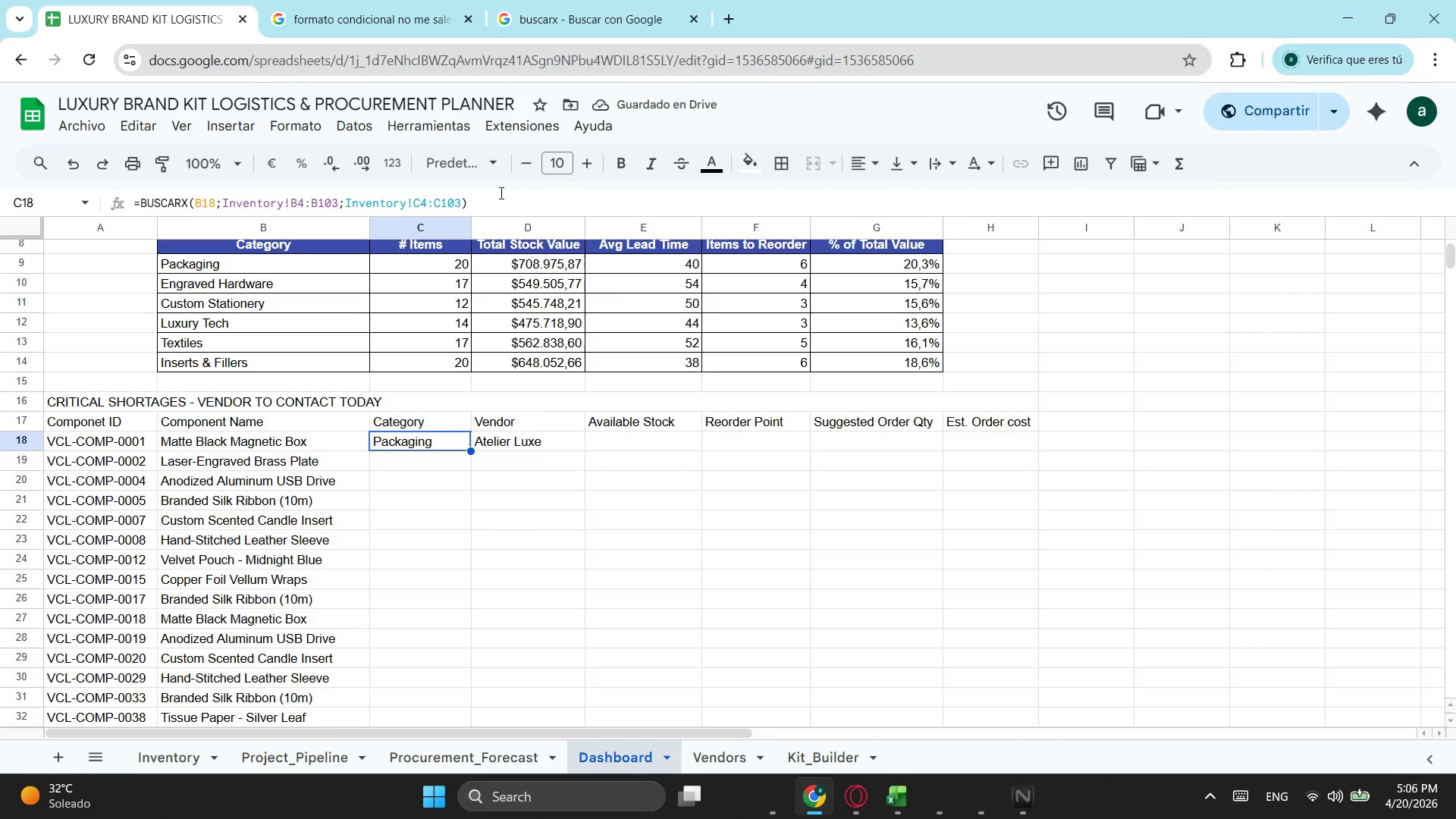 
left_click_drag(start_coordinate=[500, 196], to_coordinate=[23, 204])
 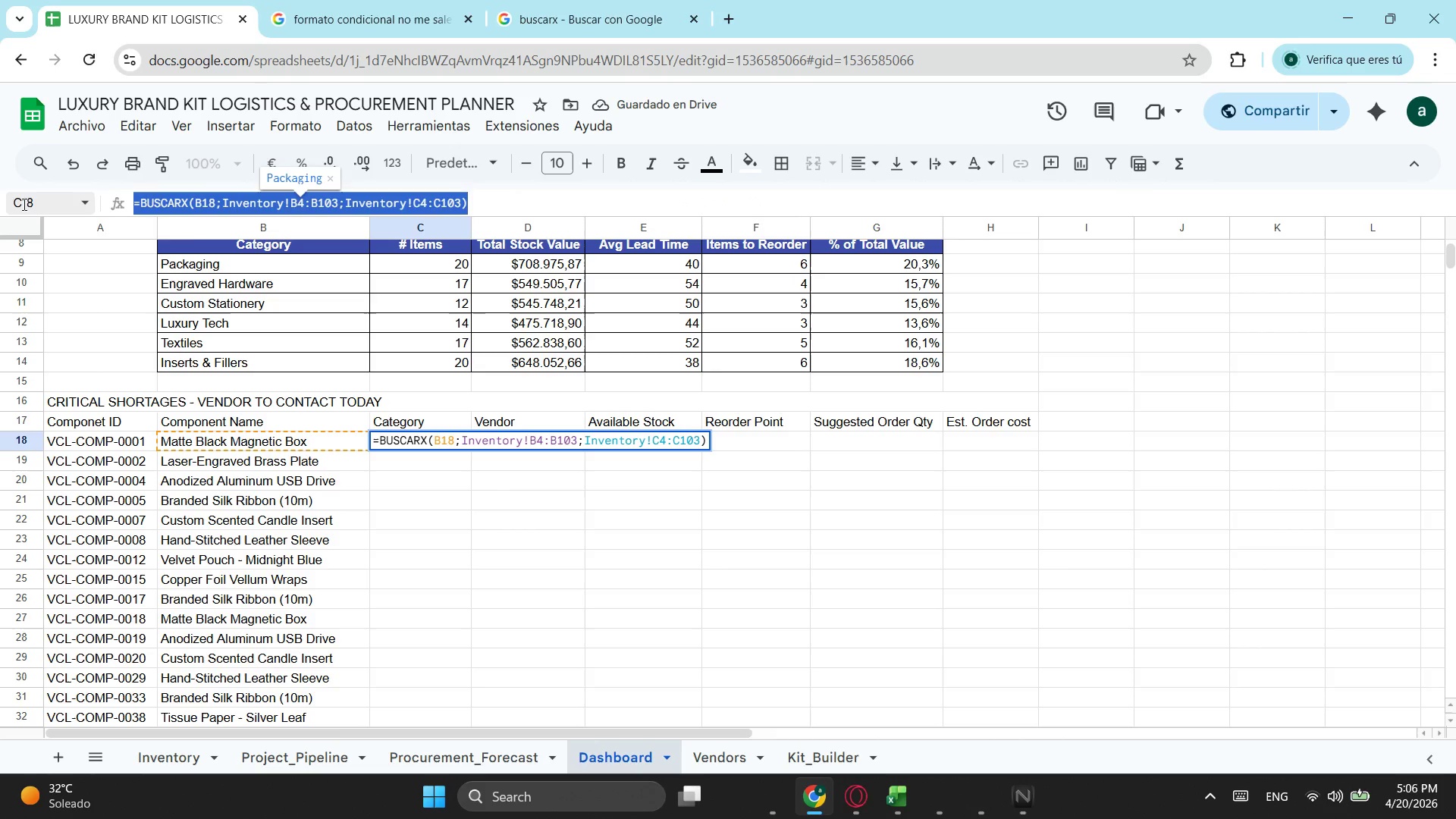 
key(Control+ControlLeft)
 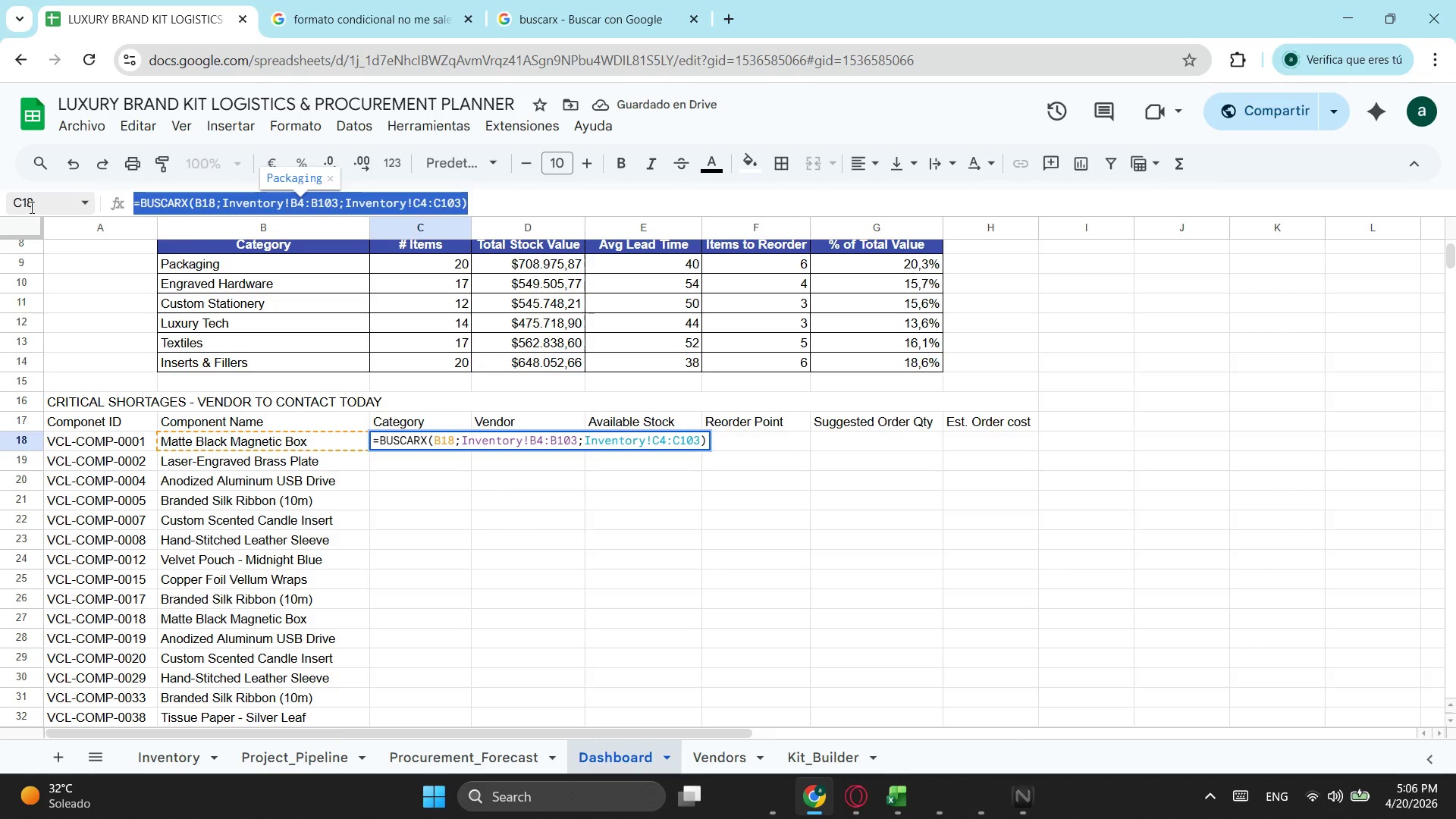 
key(Control+V)
 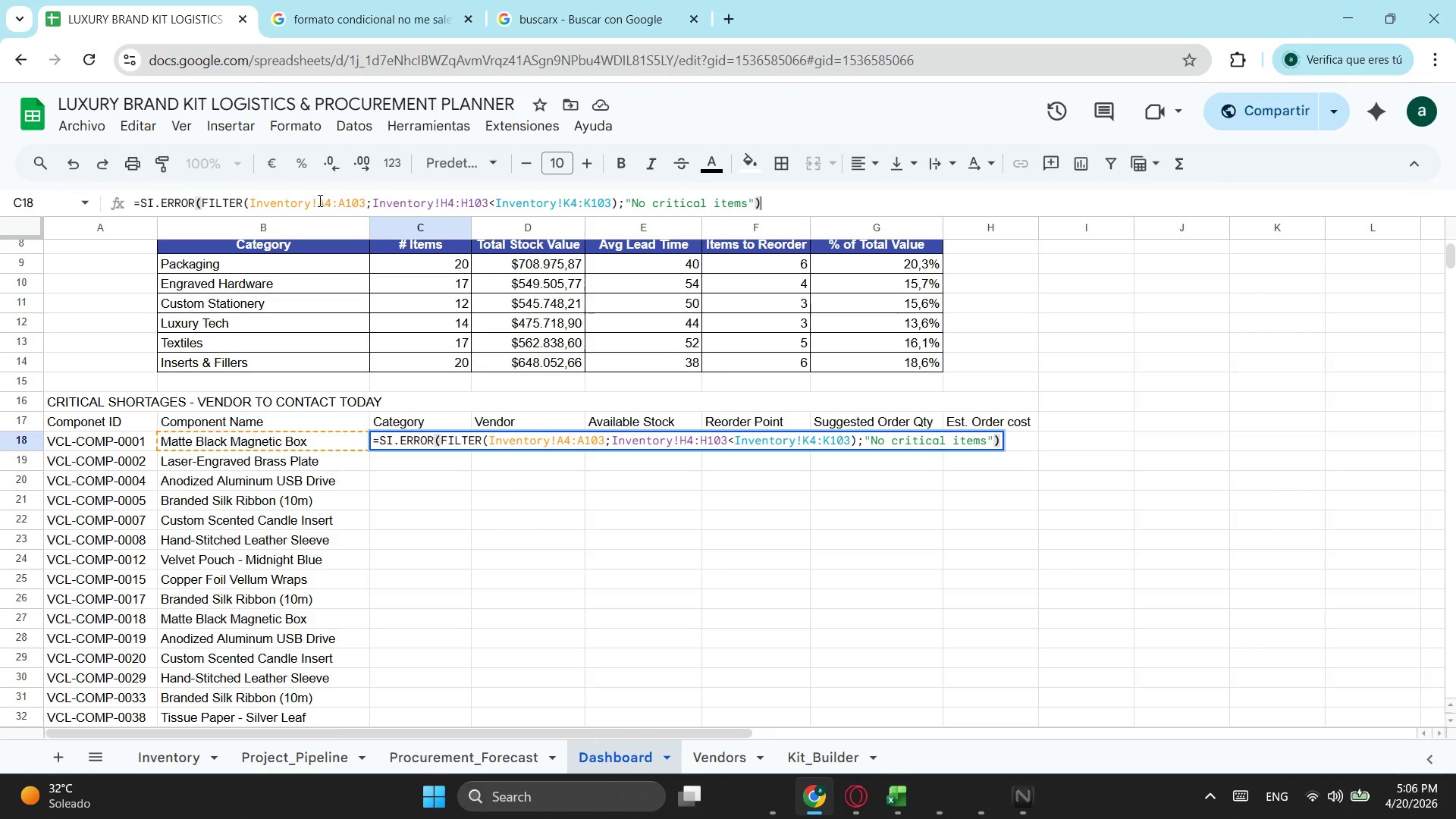 
left_click([326, 201])
 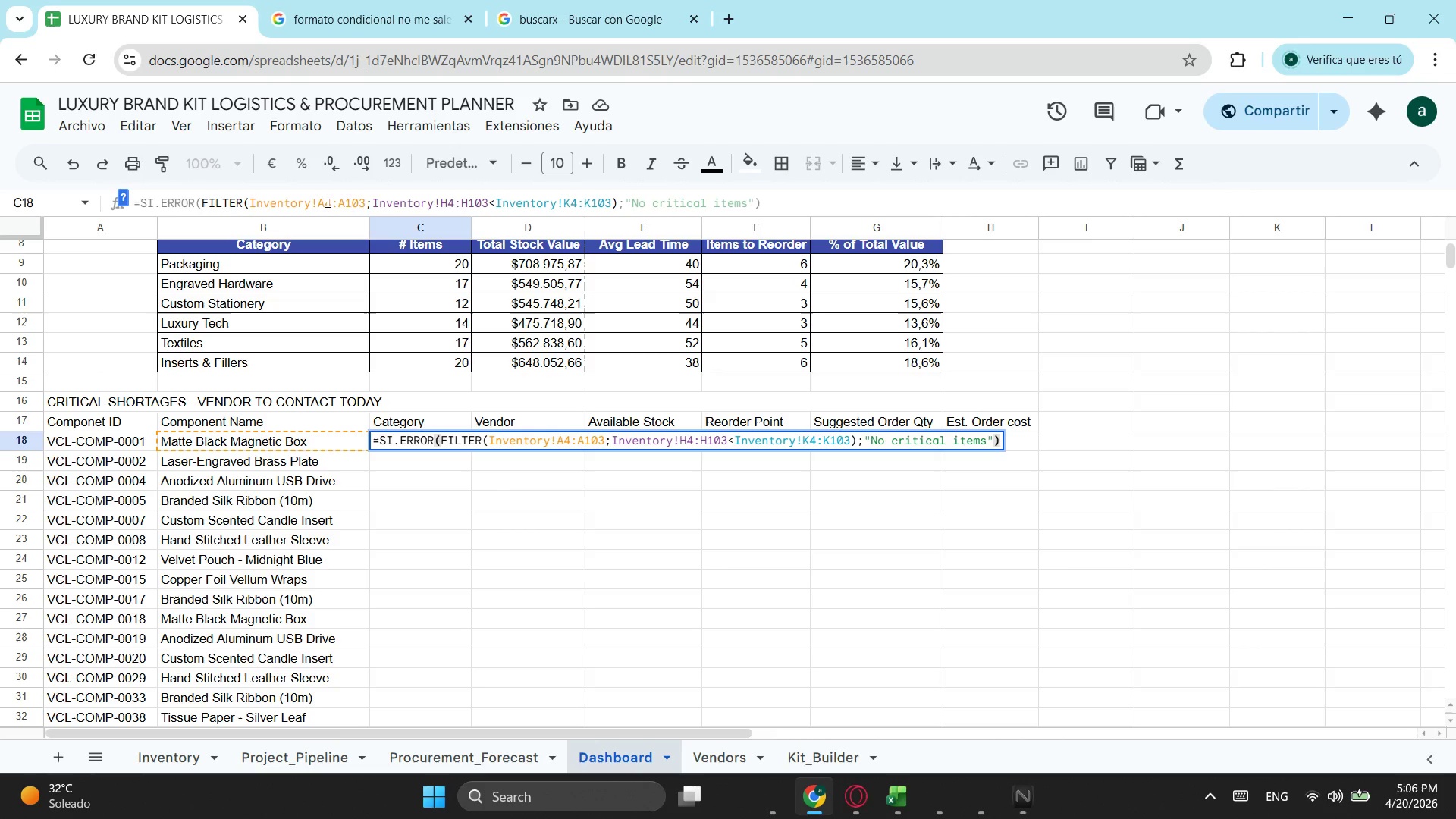 
key(Backspace)
 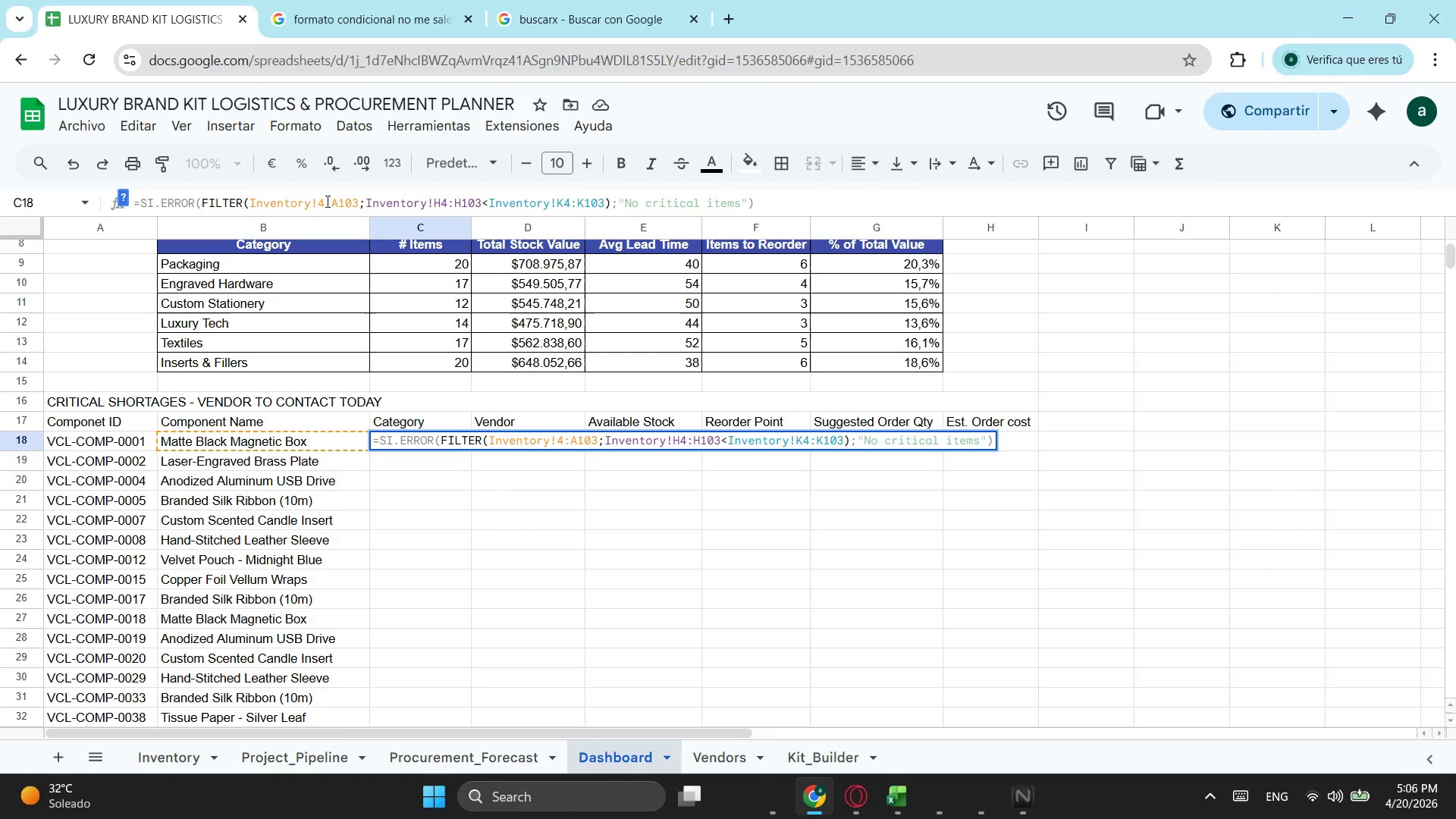 
key(C)
 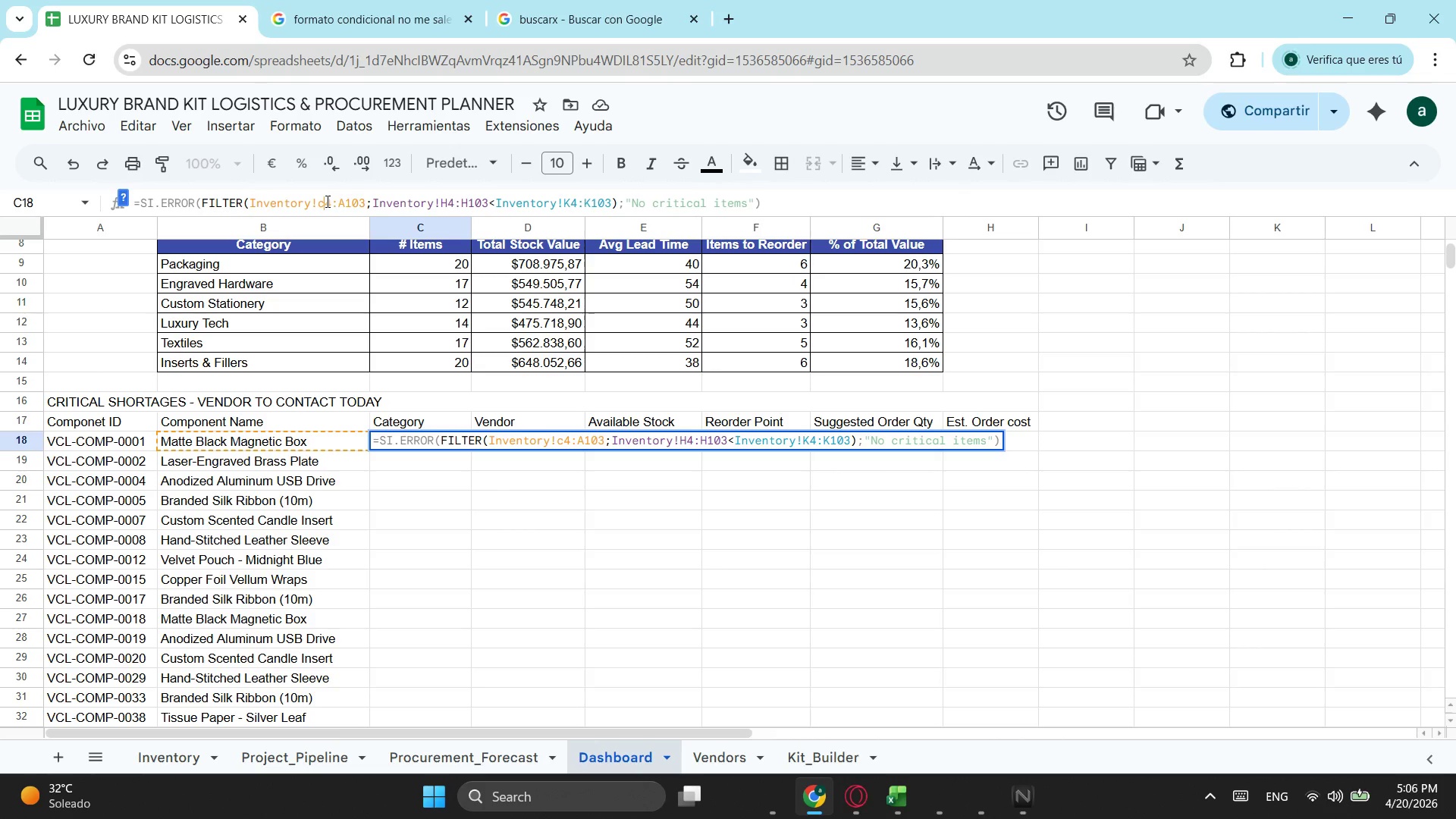 
key(ArrowRight)
 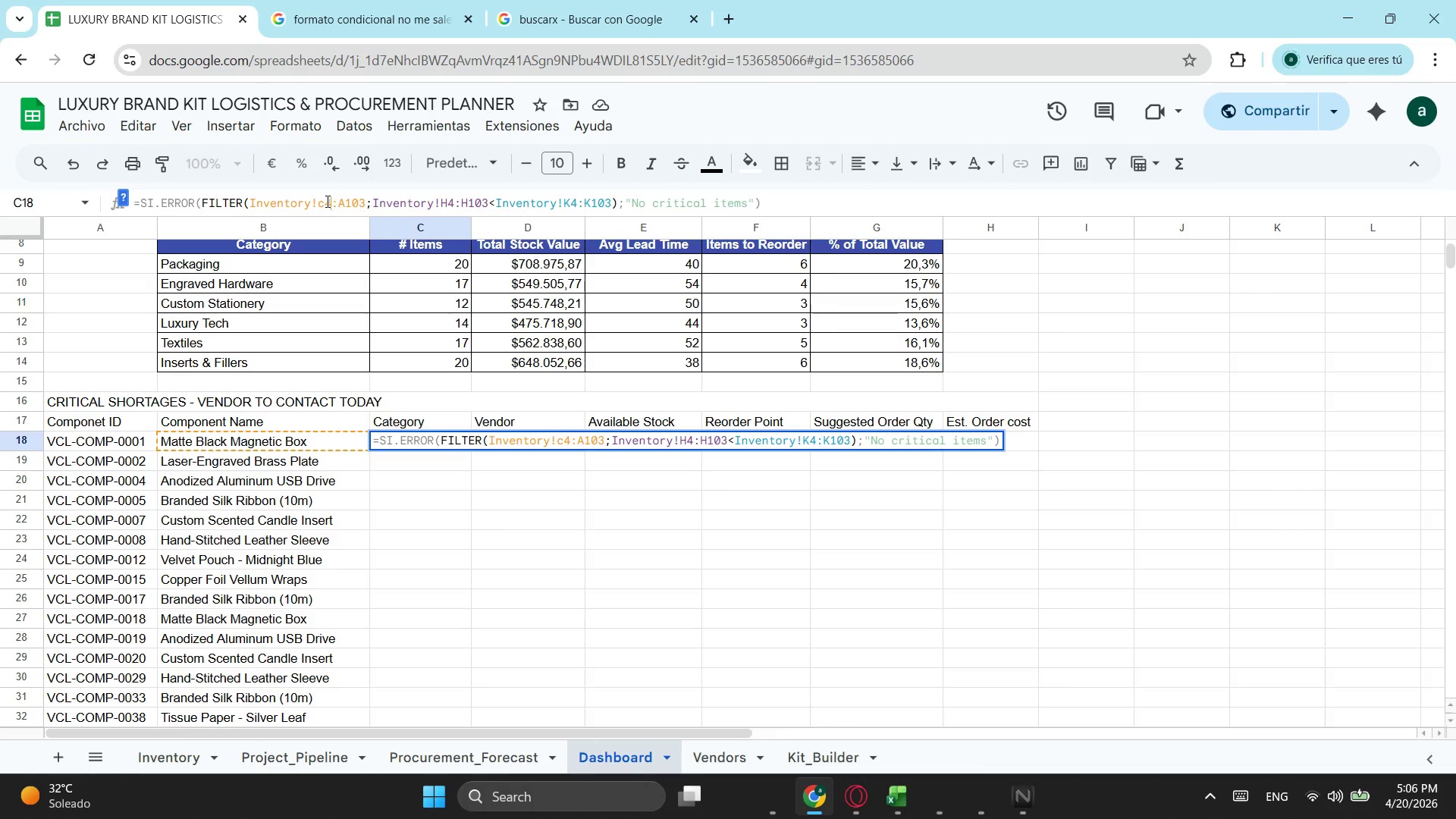 
key(ArrowRight)
 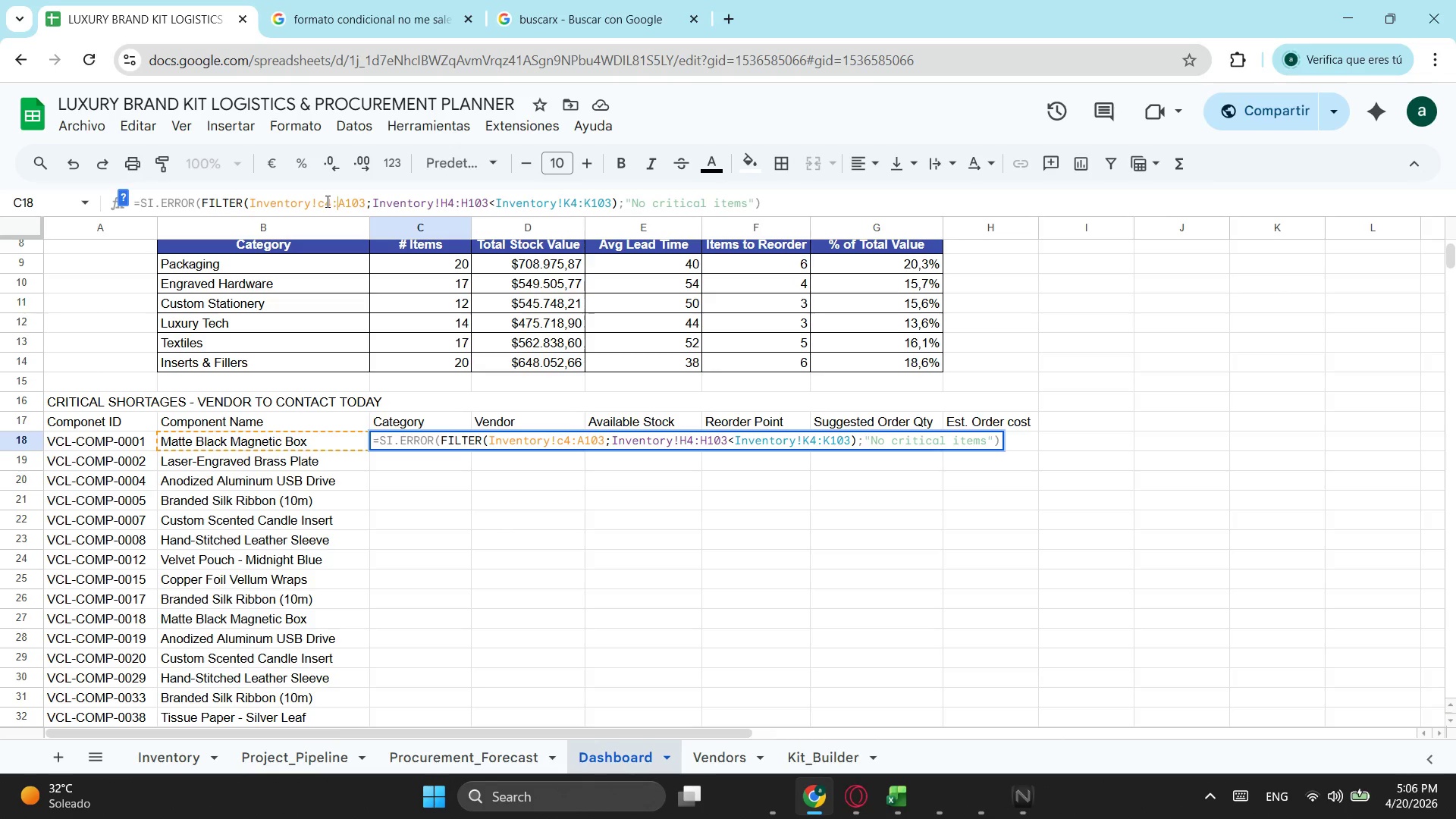 
key(ArrowRight)
 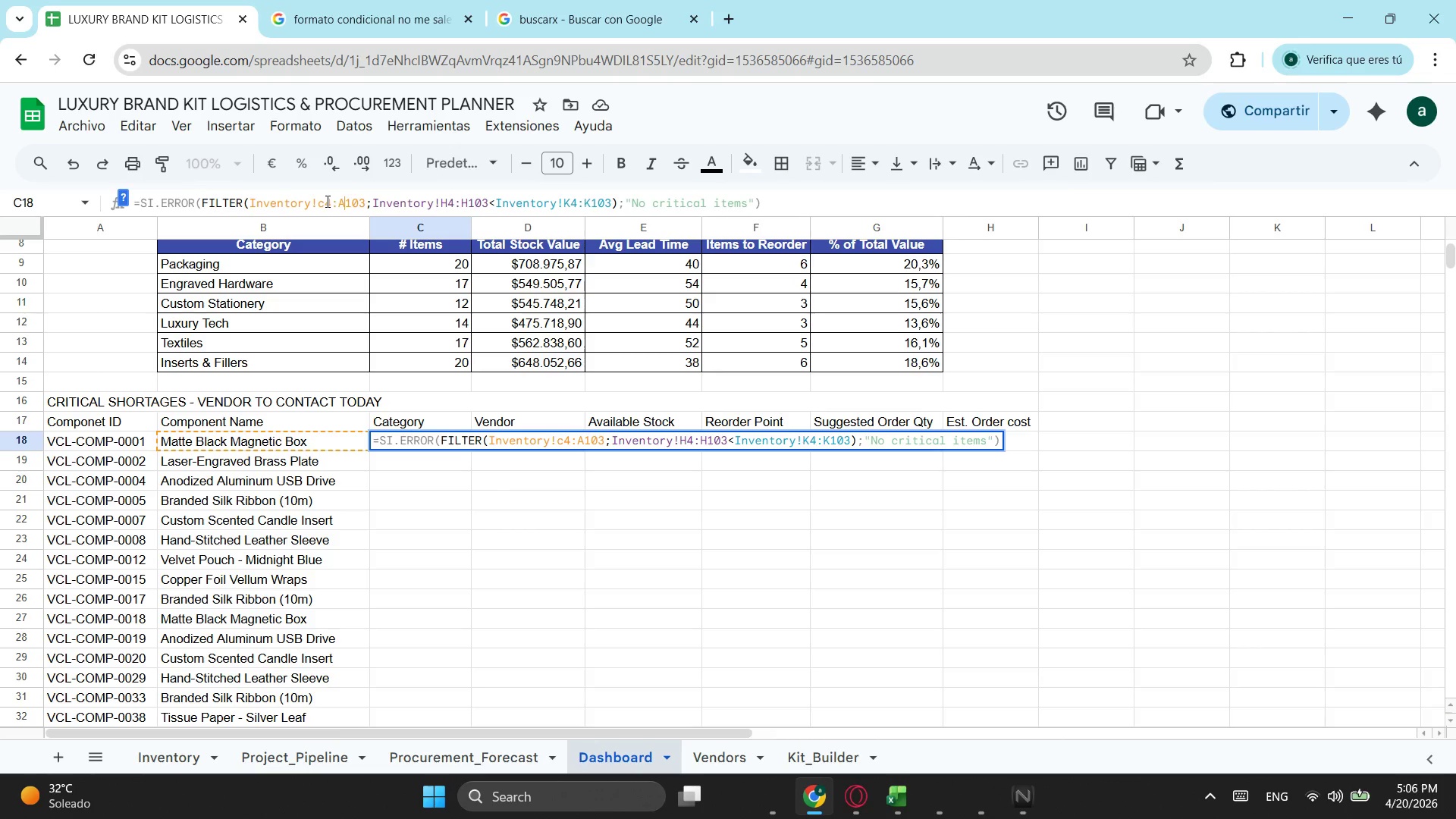 
key(Backspace)
 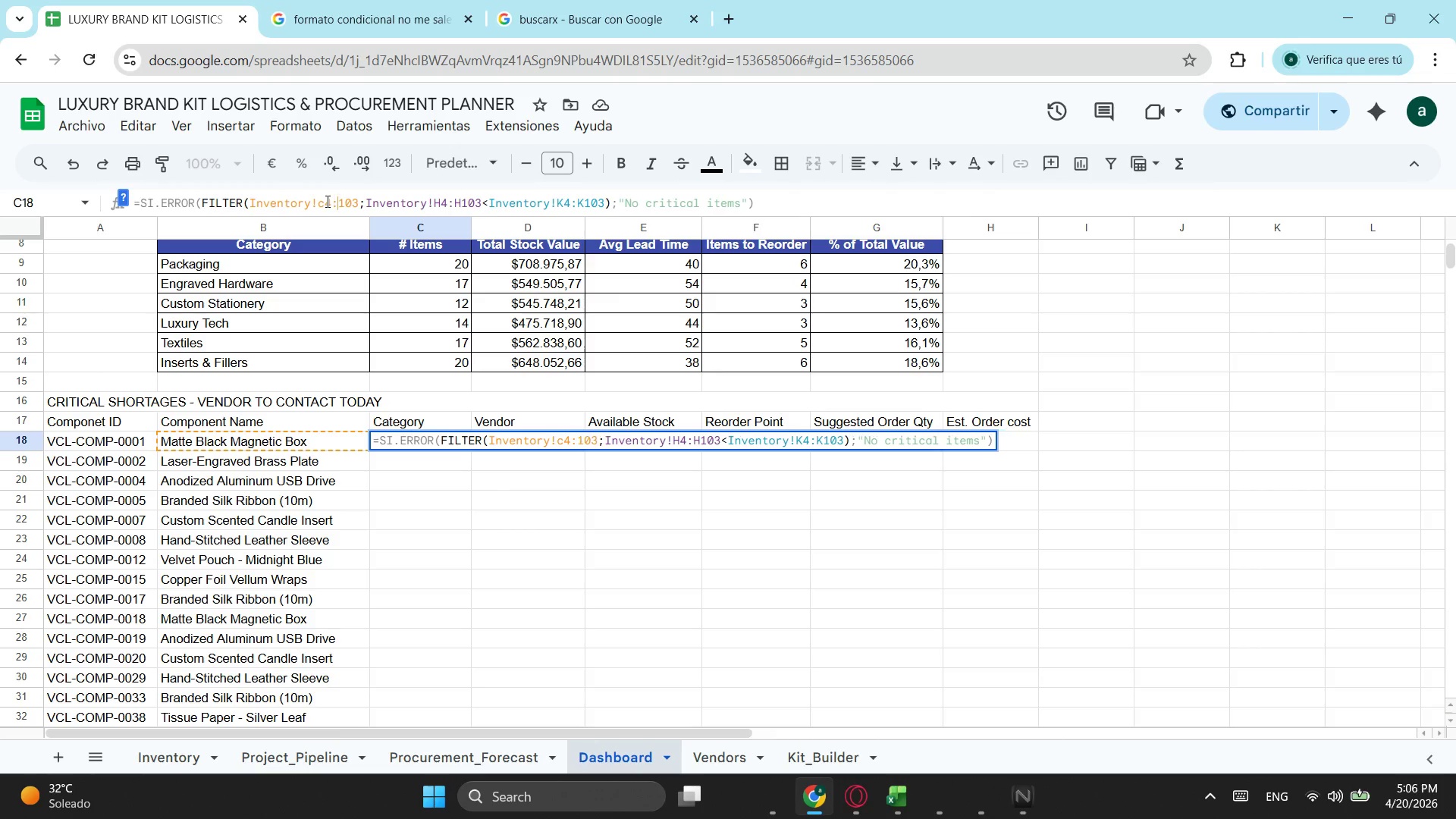 
key(C)
 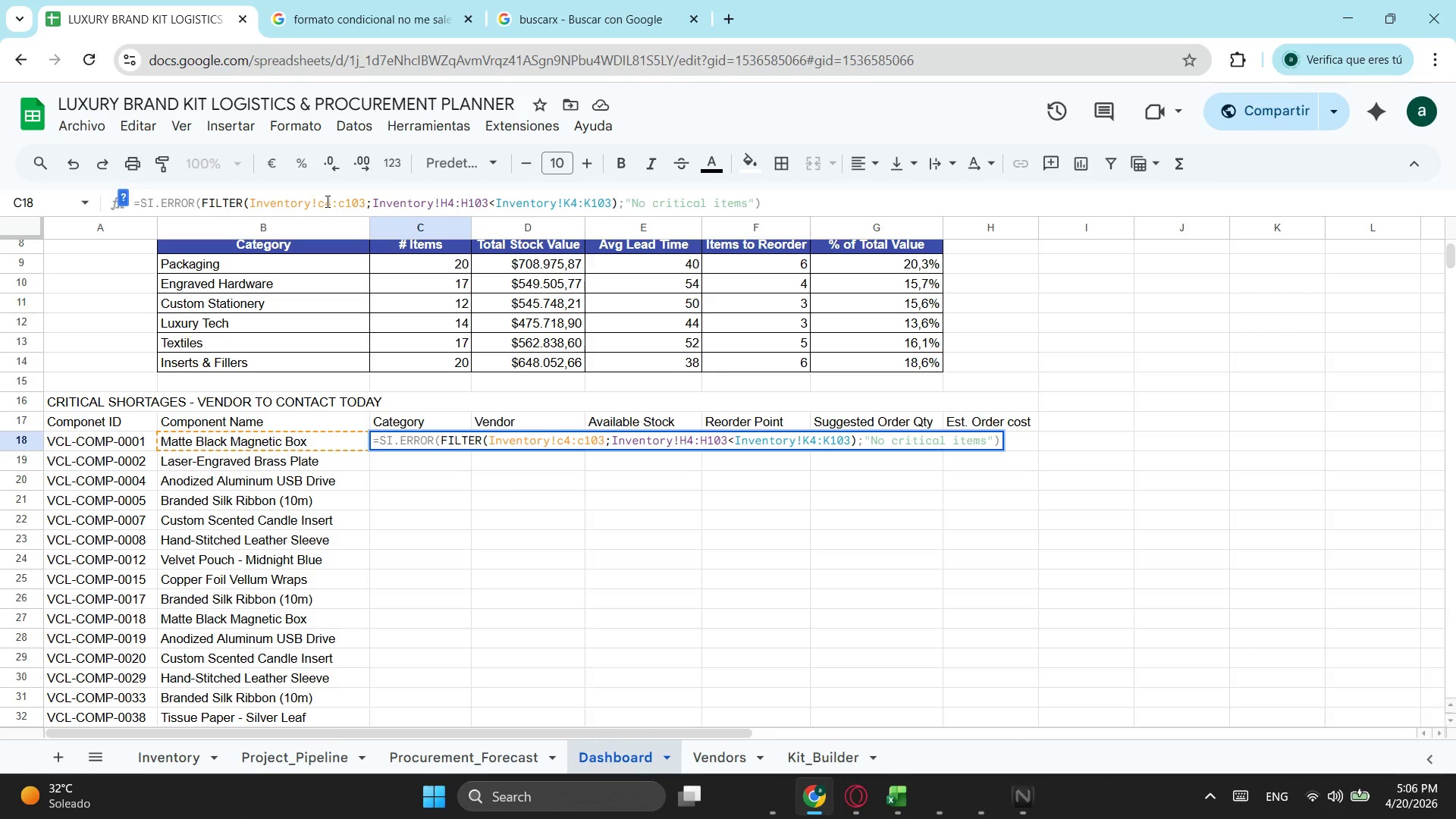 
key(Enter)
 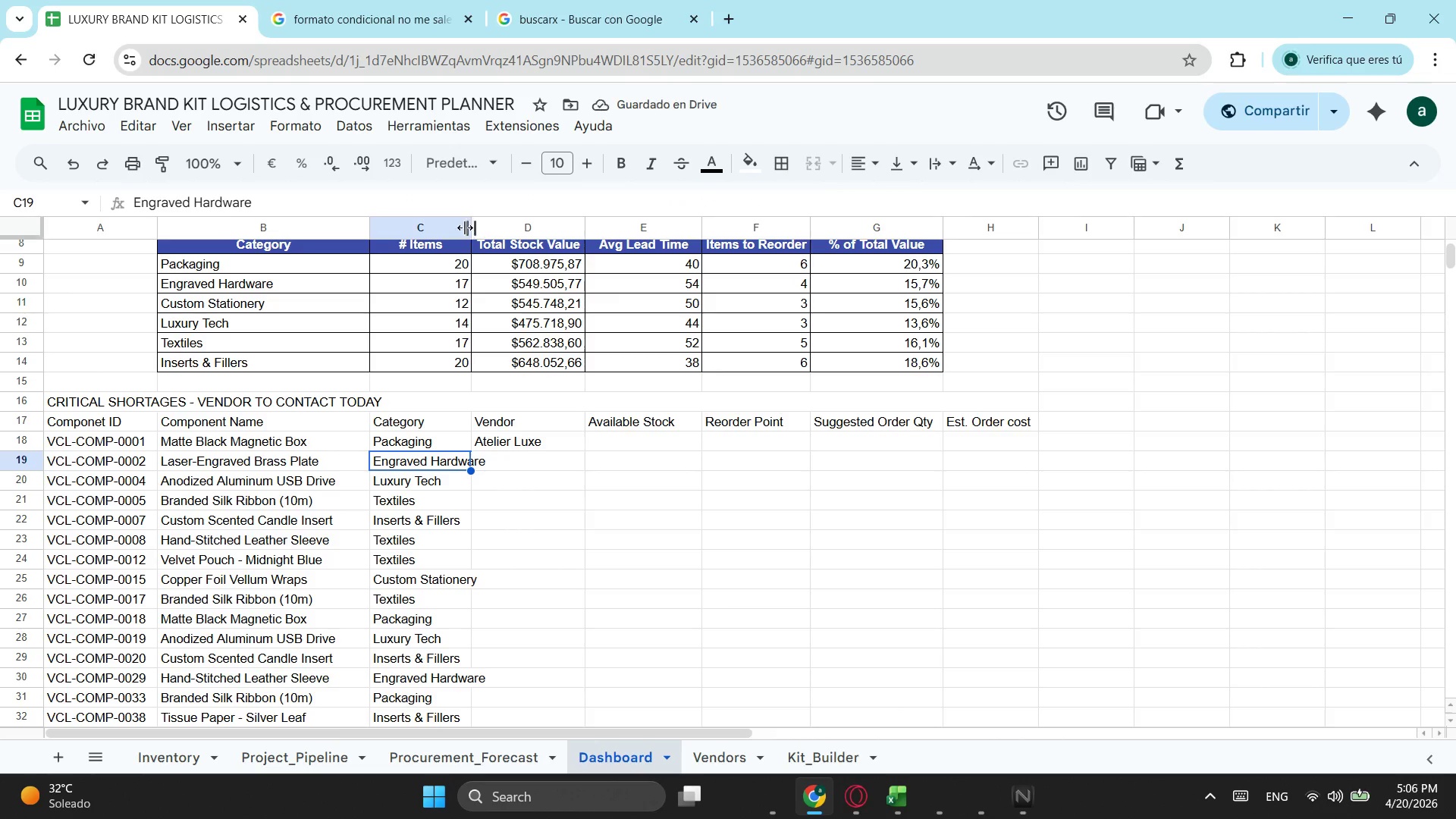 
left_click_drag(start_coordinate=[475, 224], to_coordinate=[493, 226])
 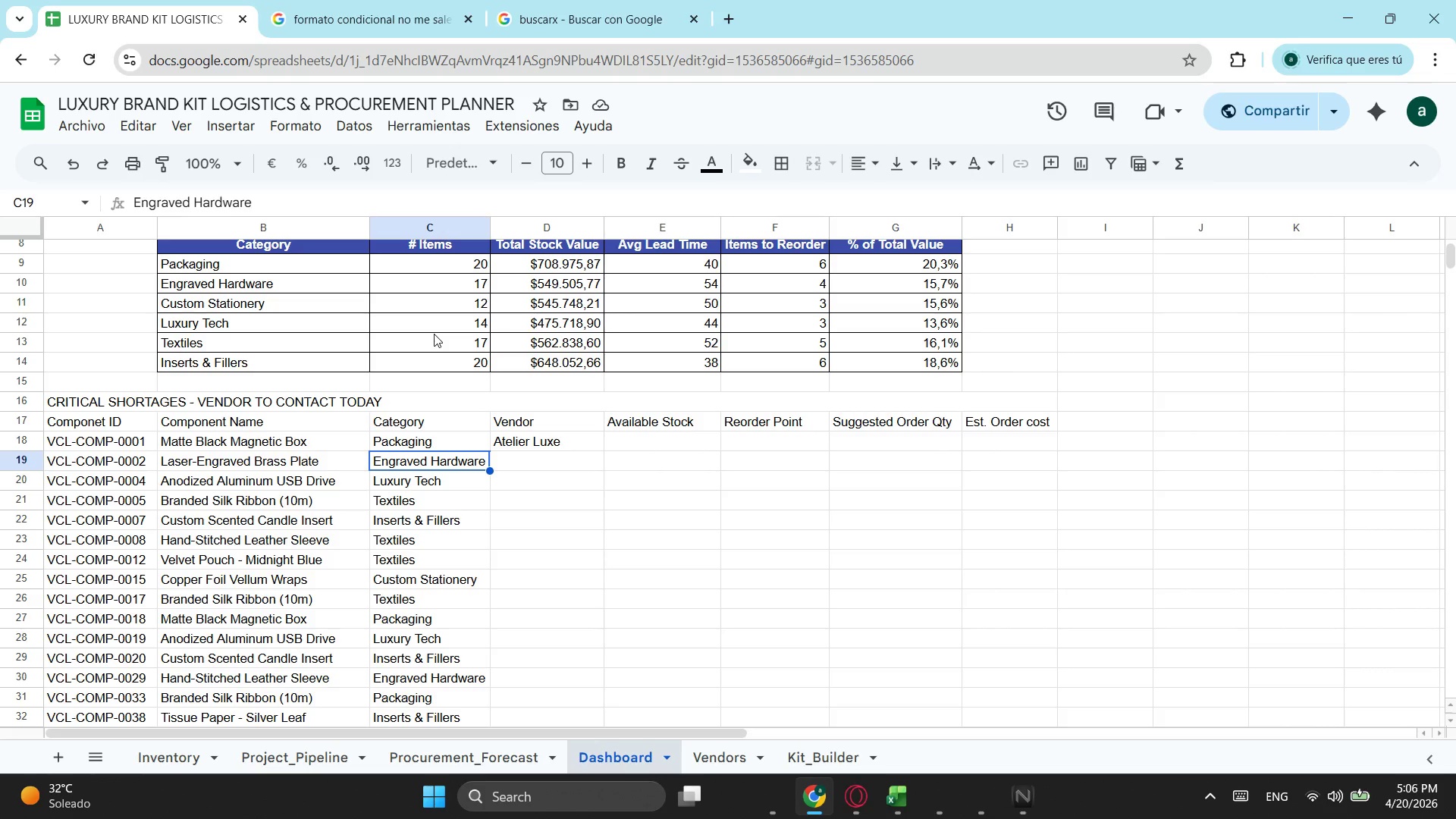 
wait(11.64)
 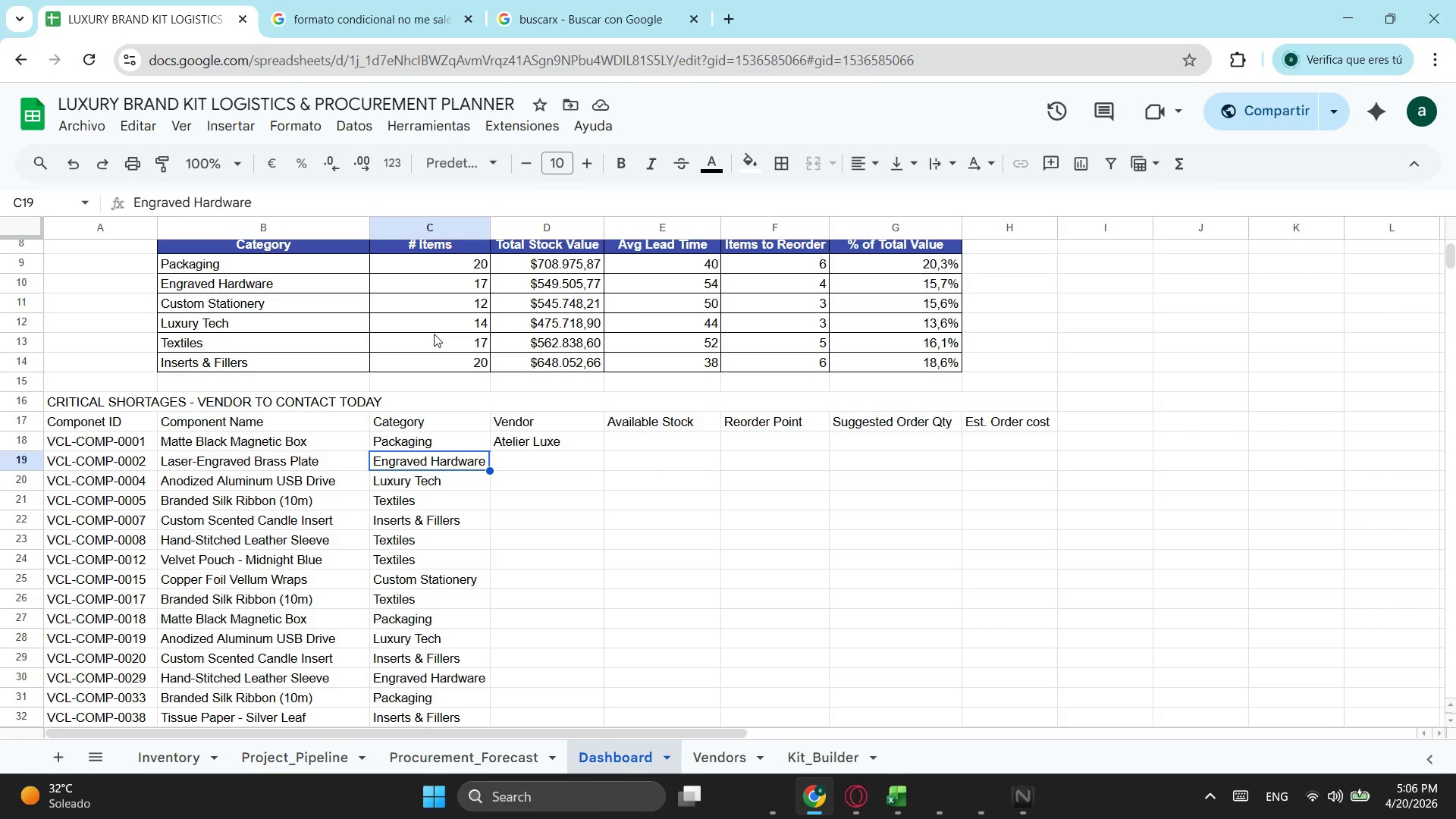 
left_click([69, 449])
 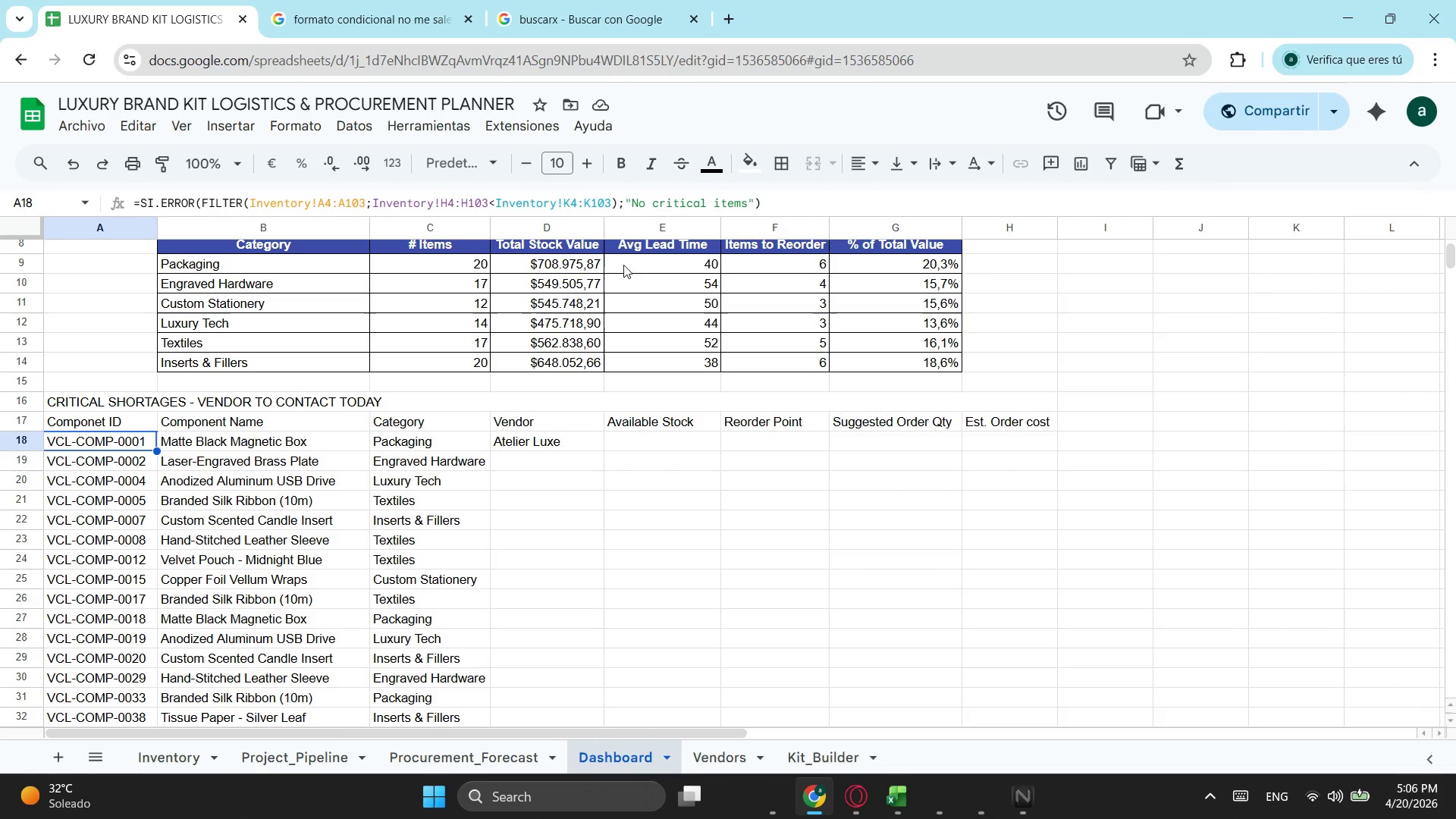 
left_click_drag(start_coordinate=[778, 209], to_coordinate=[0, 222])
 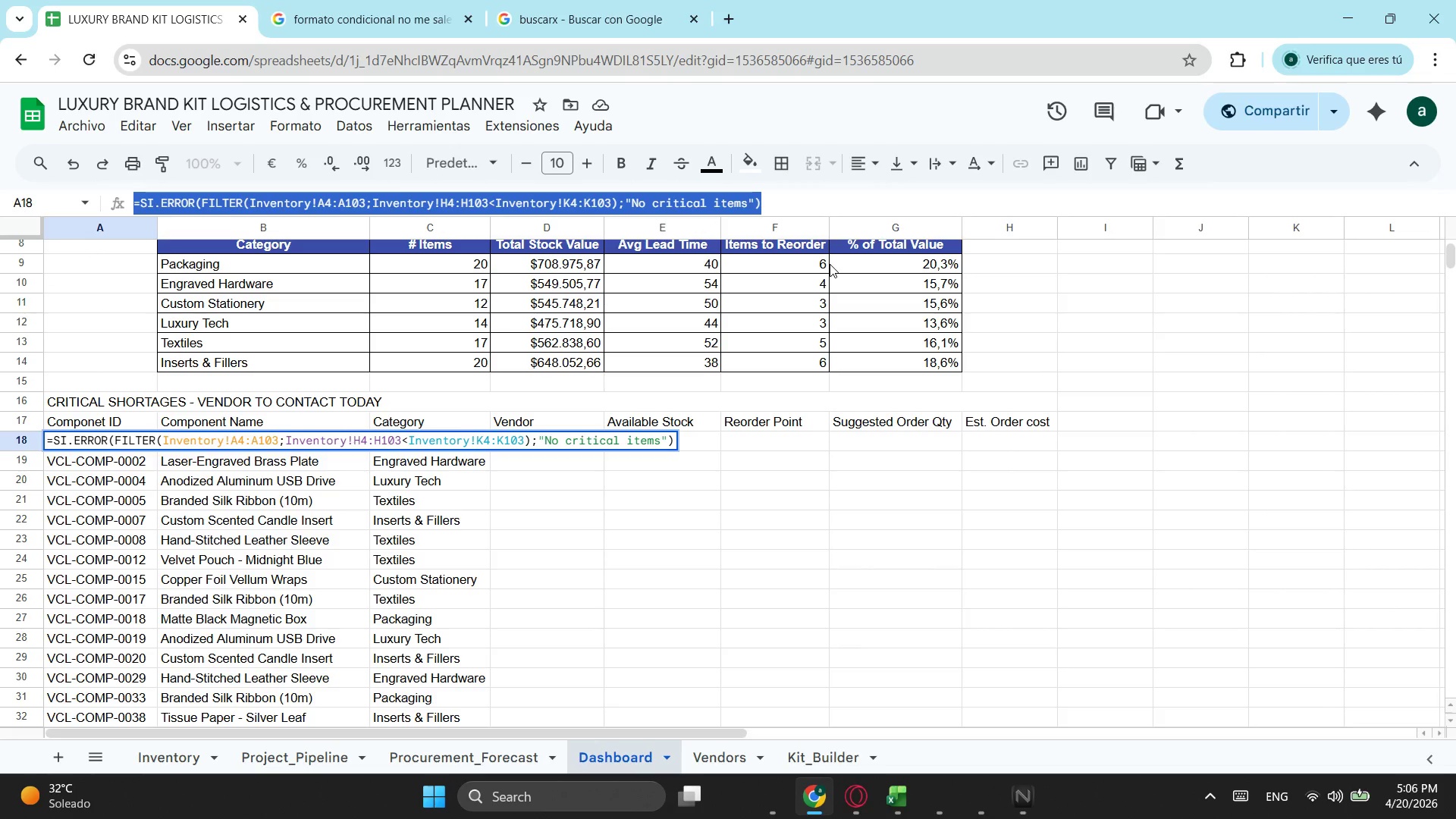 
key(Backspace)
 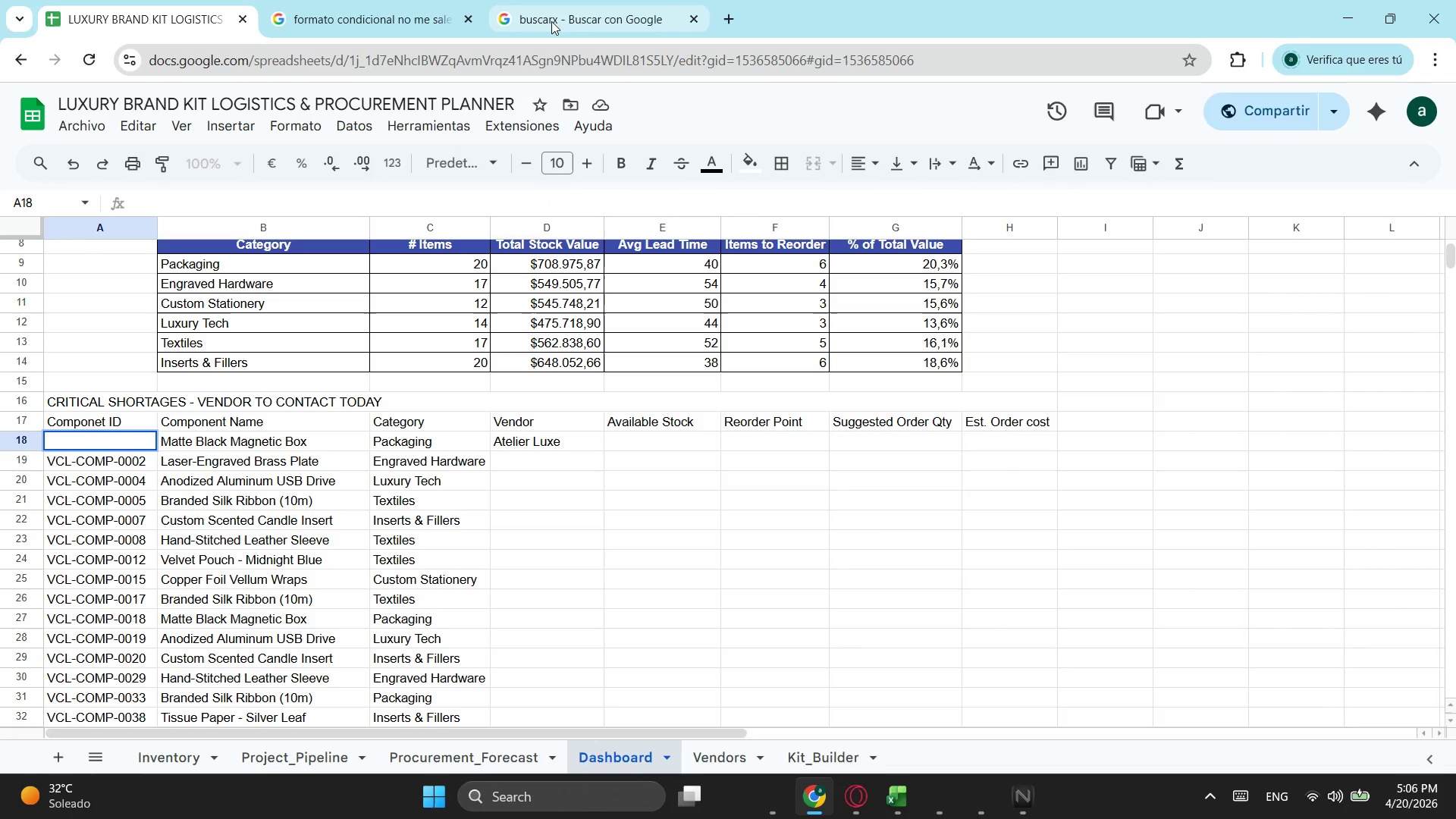 
left_click([551, 21])
 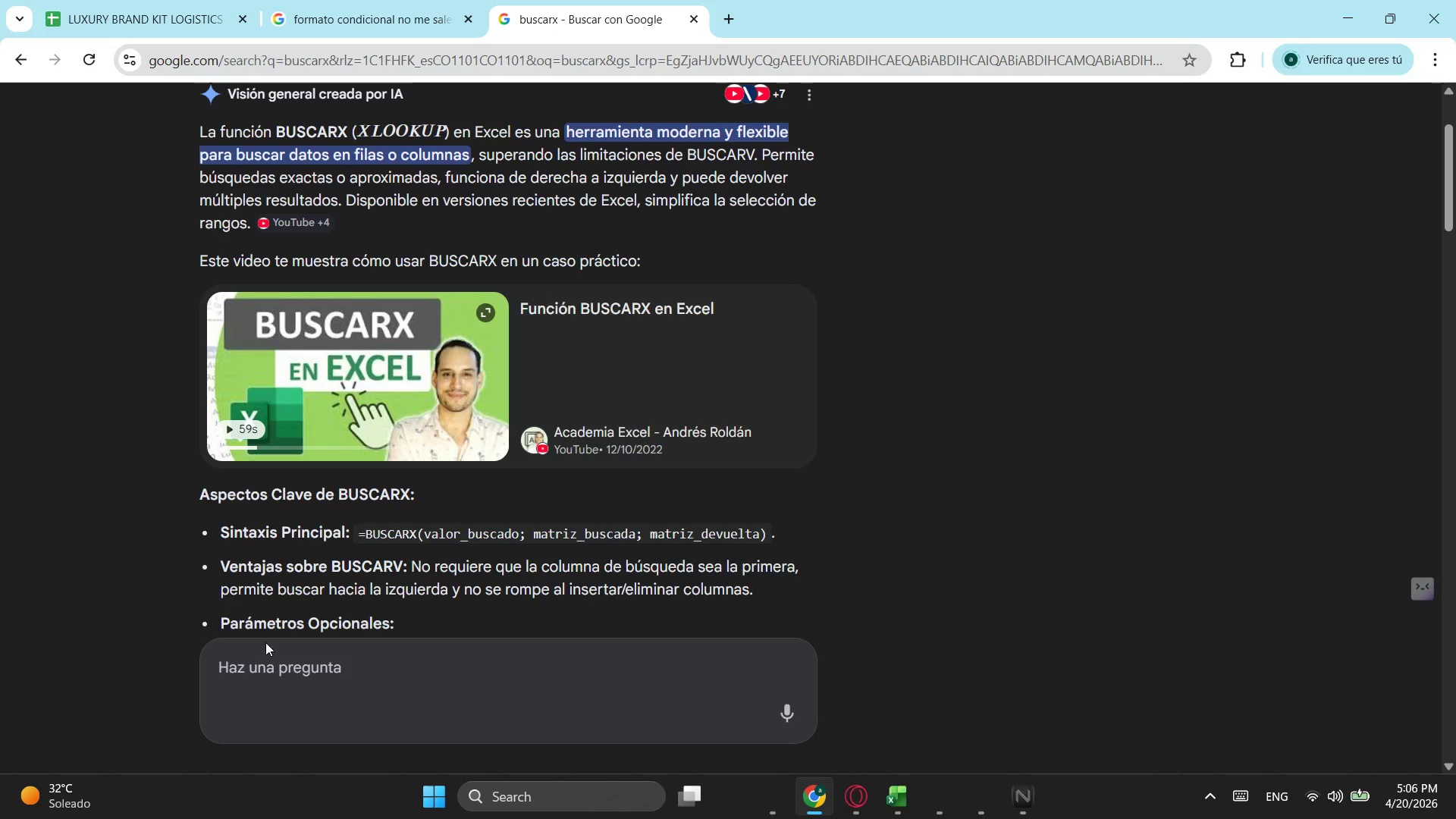 
scroll: coordinate [542, 405], scroll_direction: up, amount: 4.0
 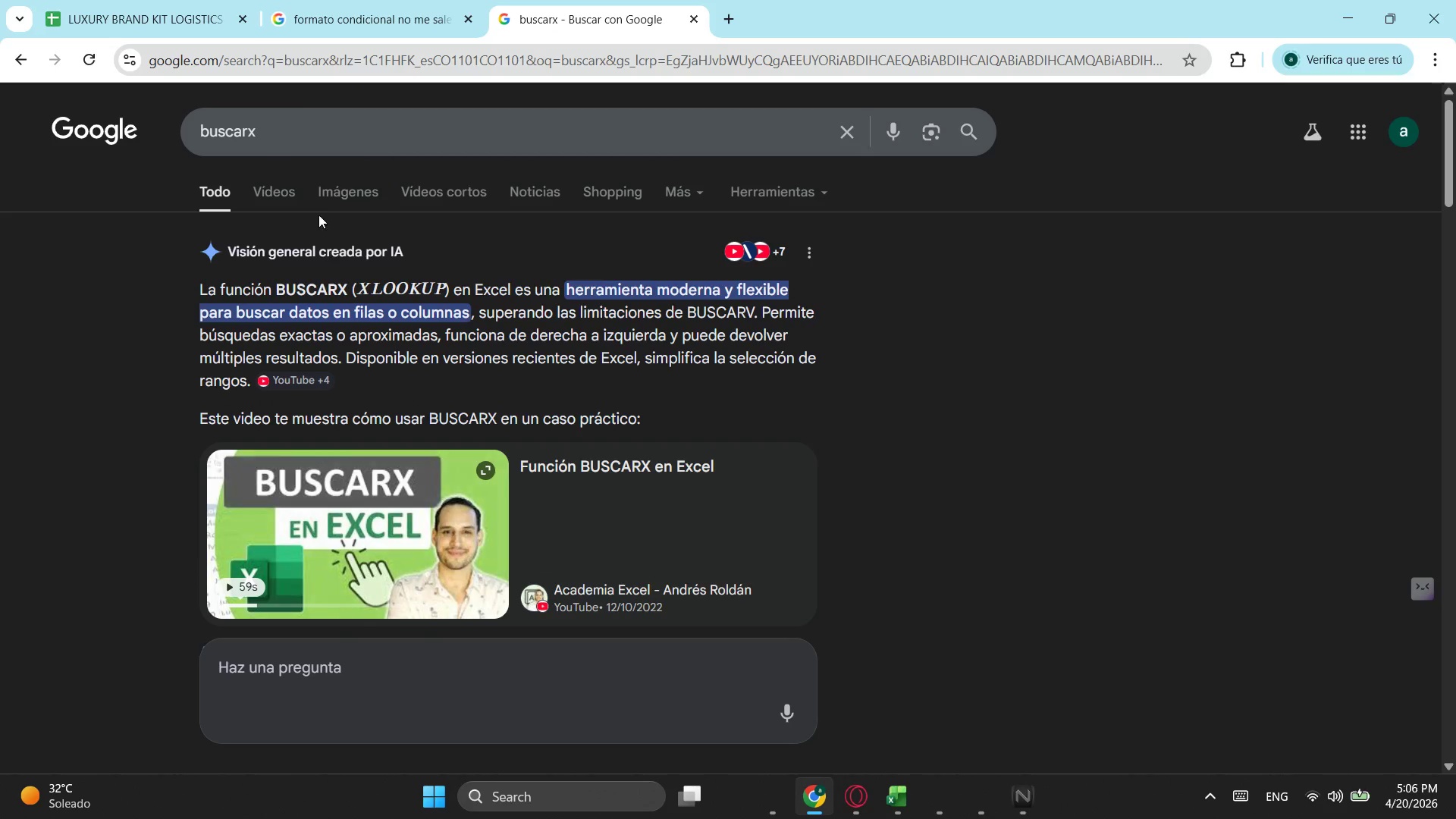 
left_click_drag(start_coordinate=[301, 143], to_coordinate=[0, 149])
 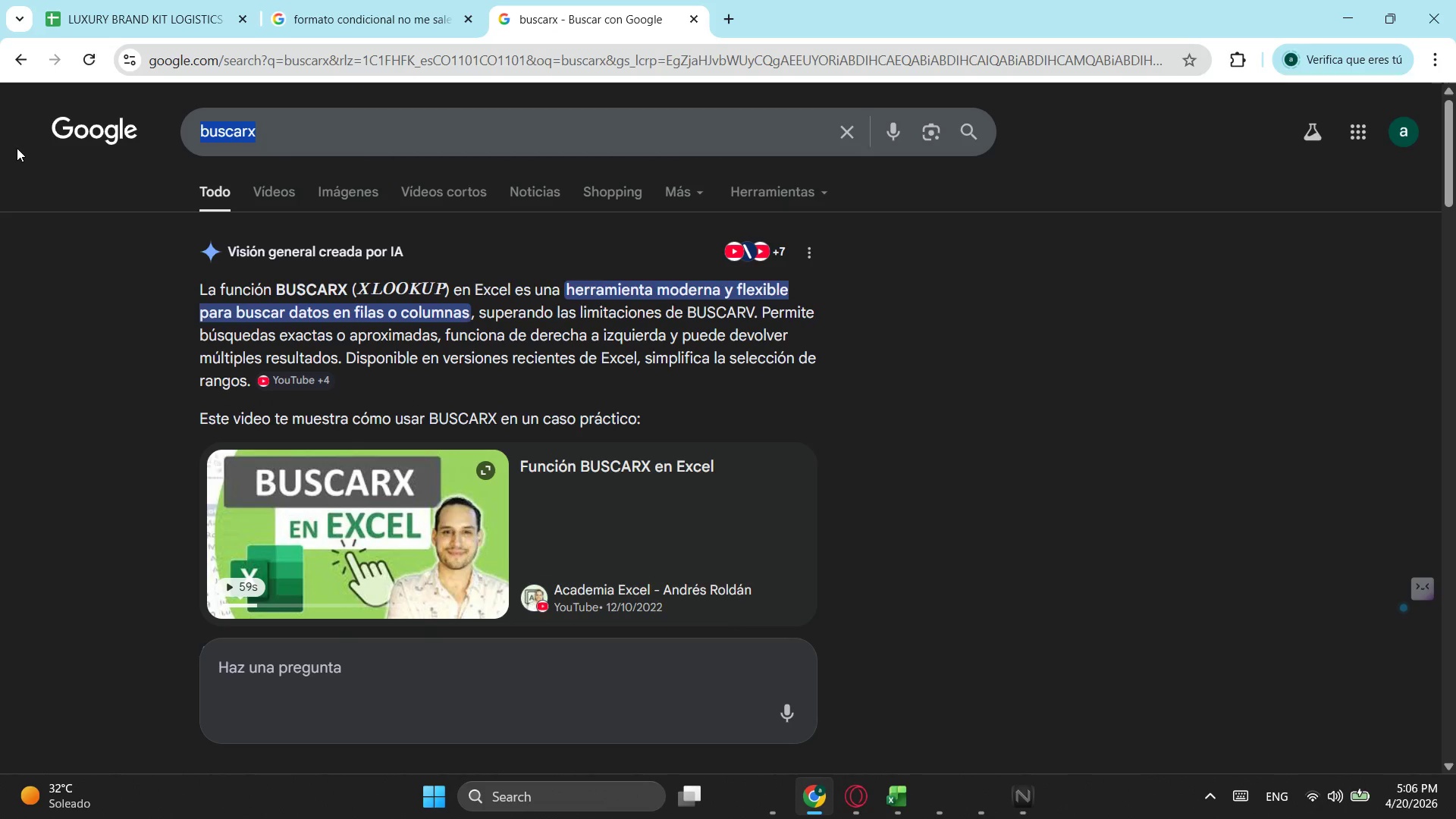 
type(query)
 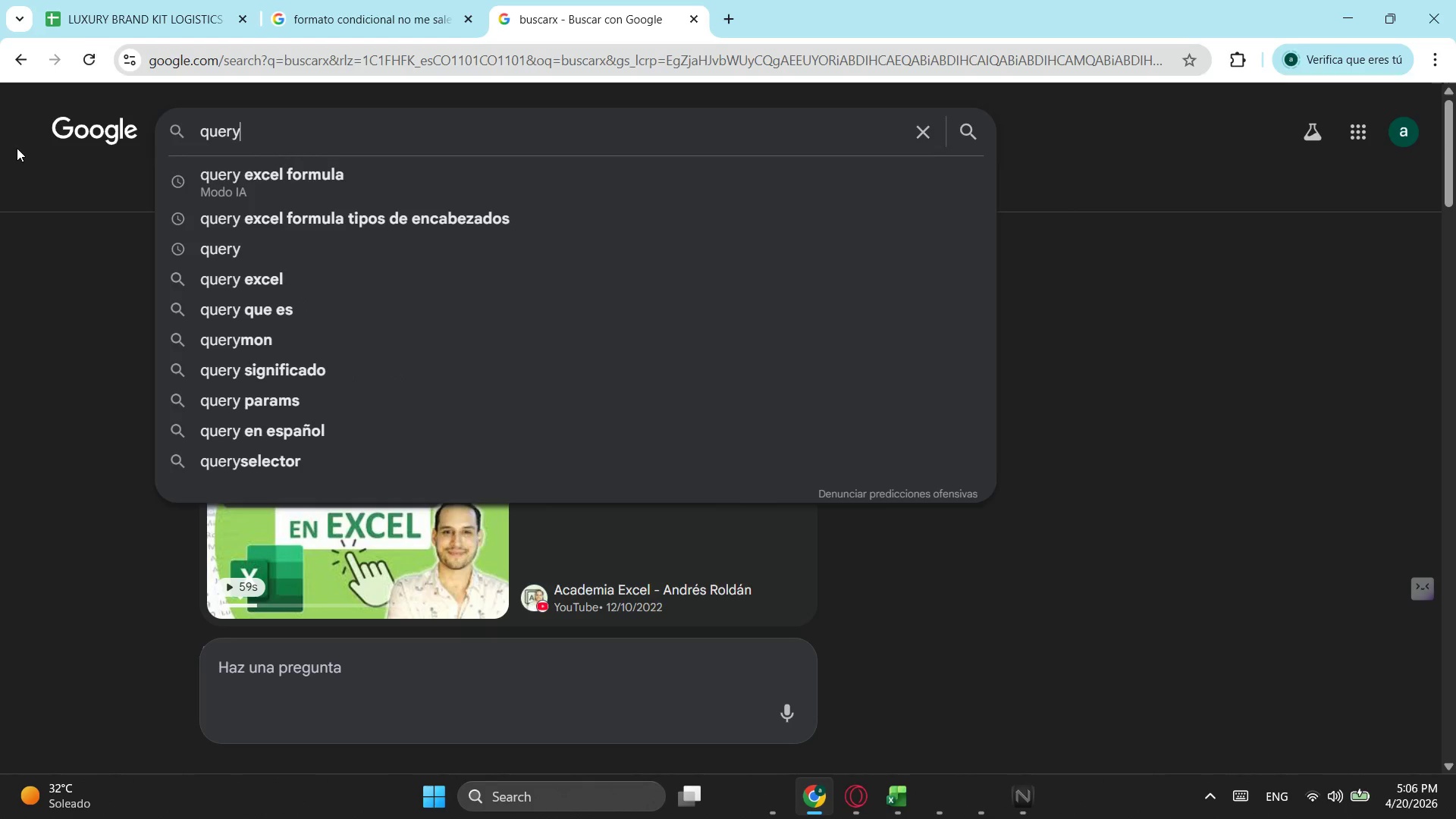 
key(Enter)
 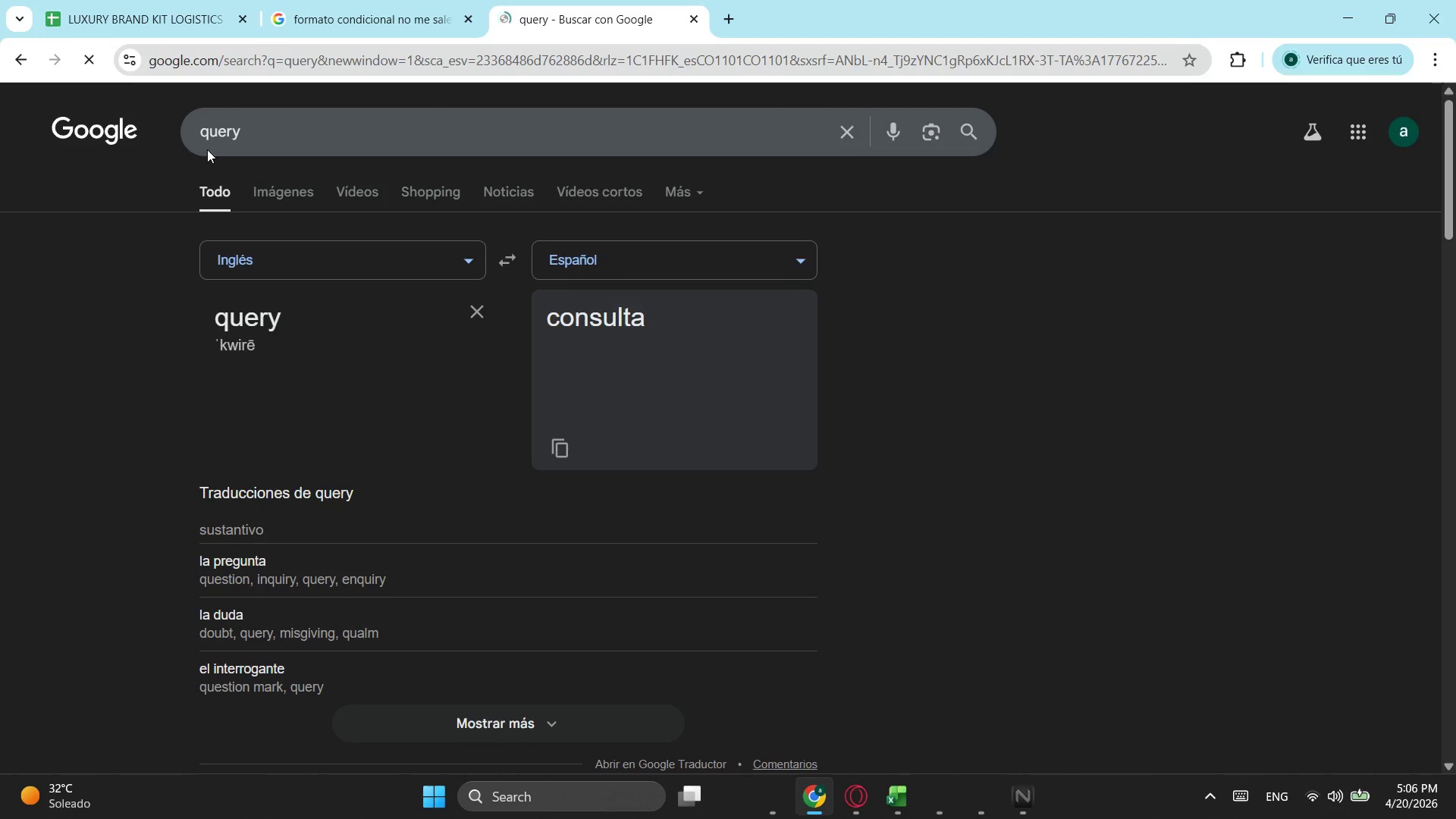 
left_click([334, 126])
 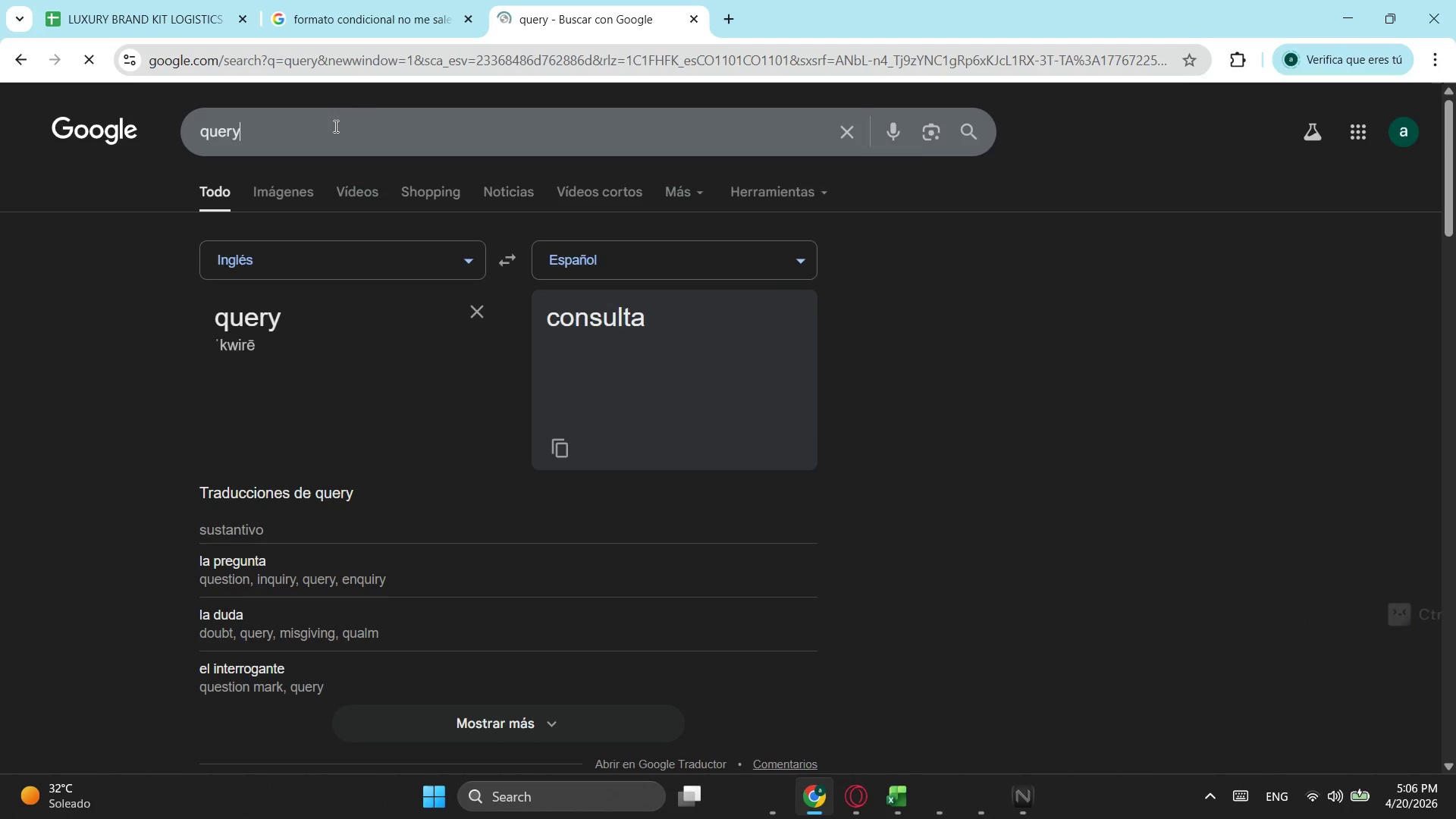 
type( excel)
 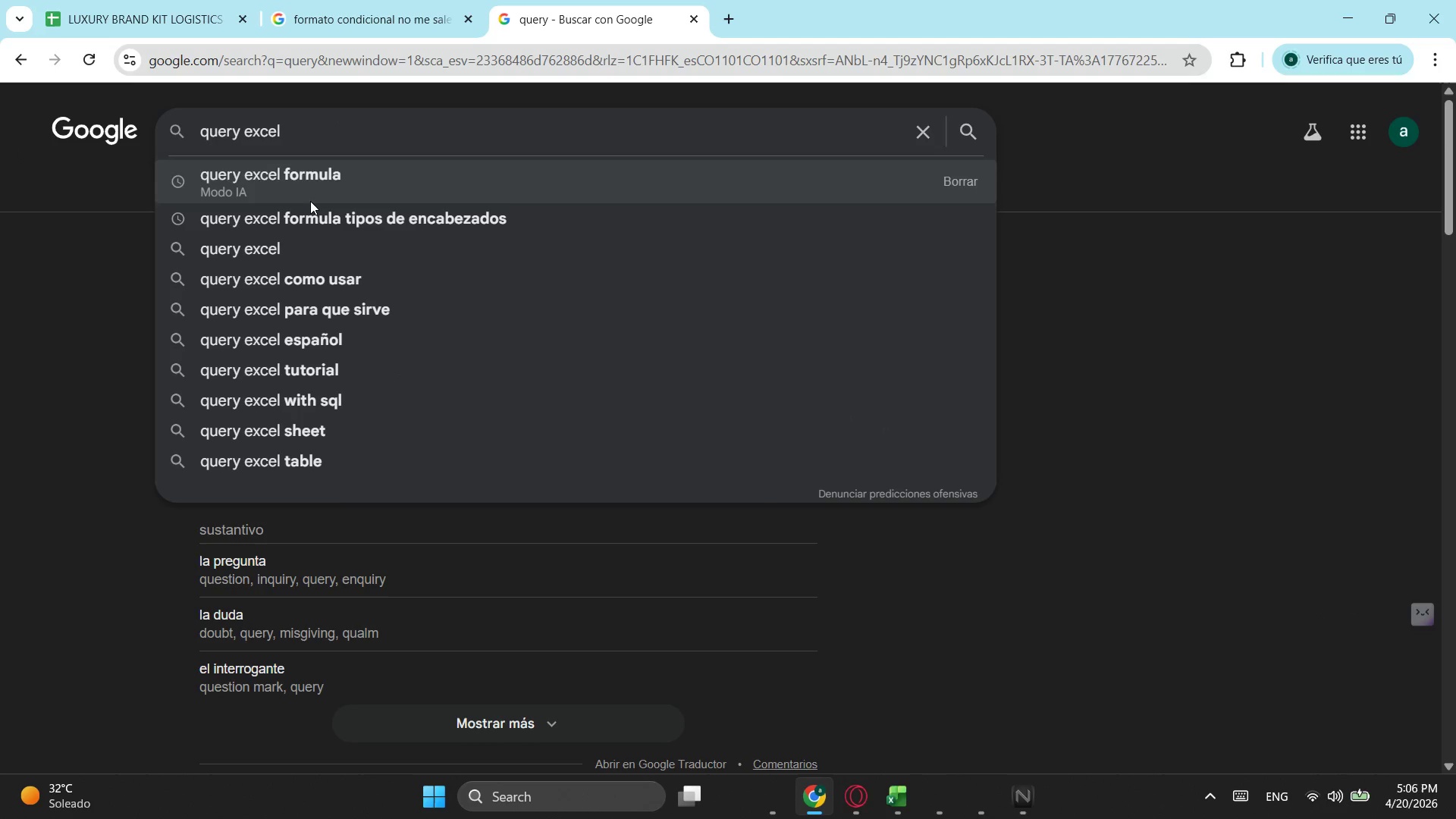 
left_click([311, 202])
 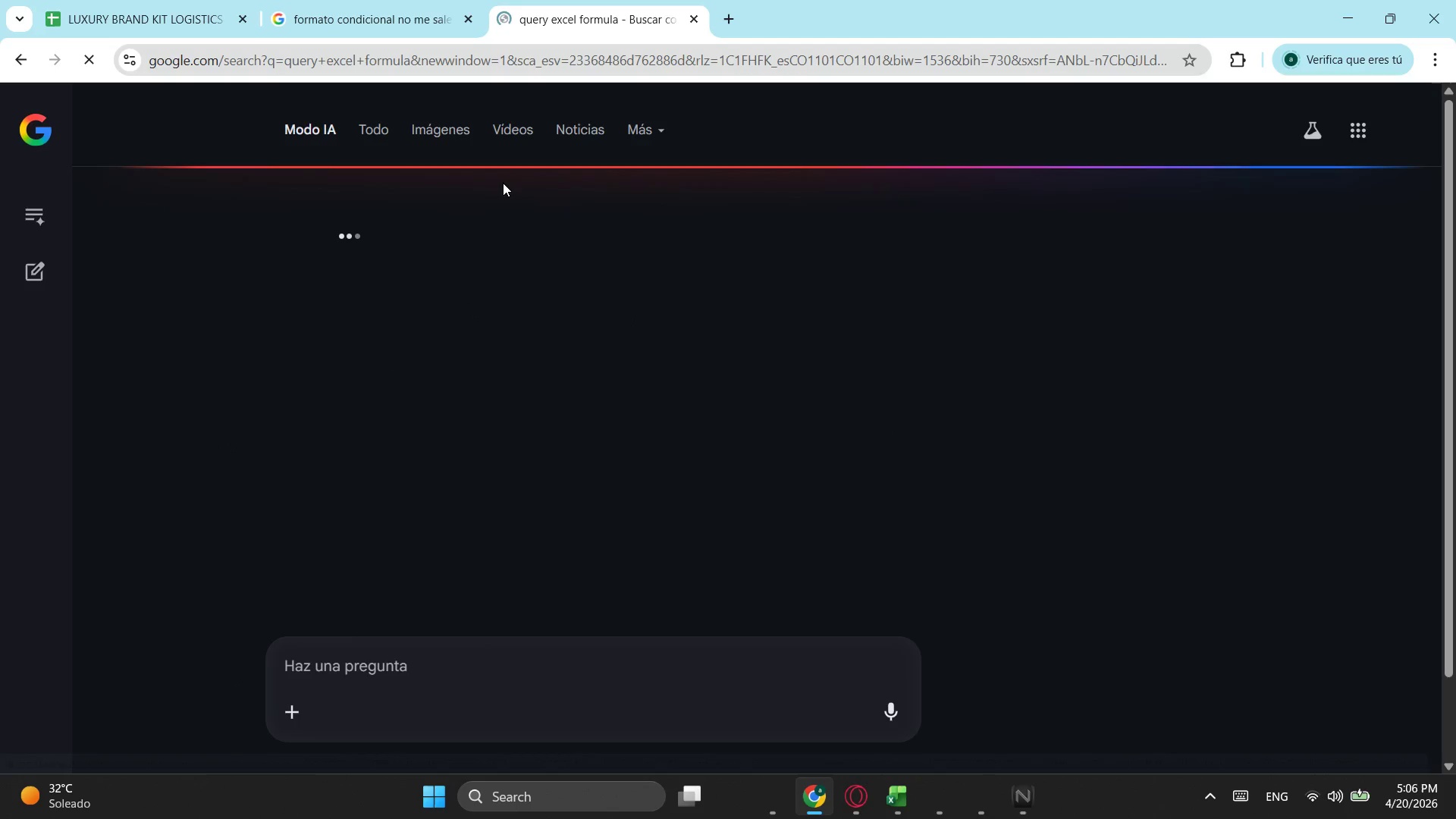 
left_click([152, 0])
 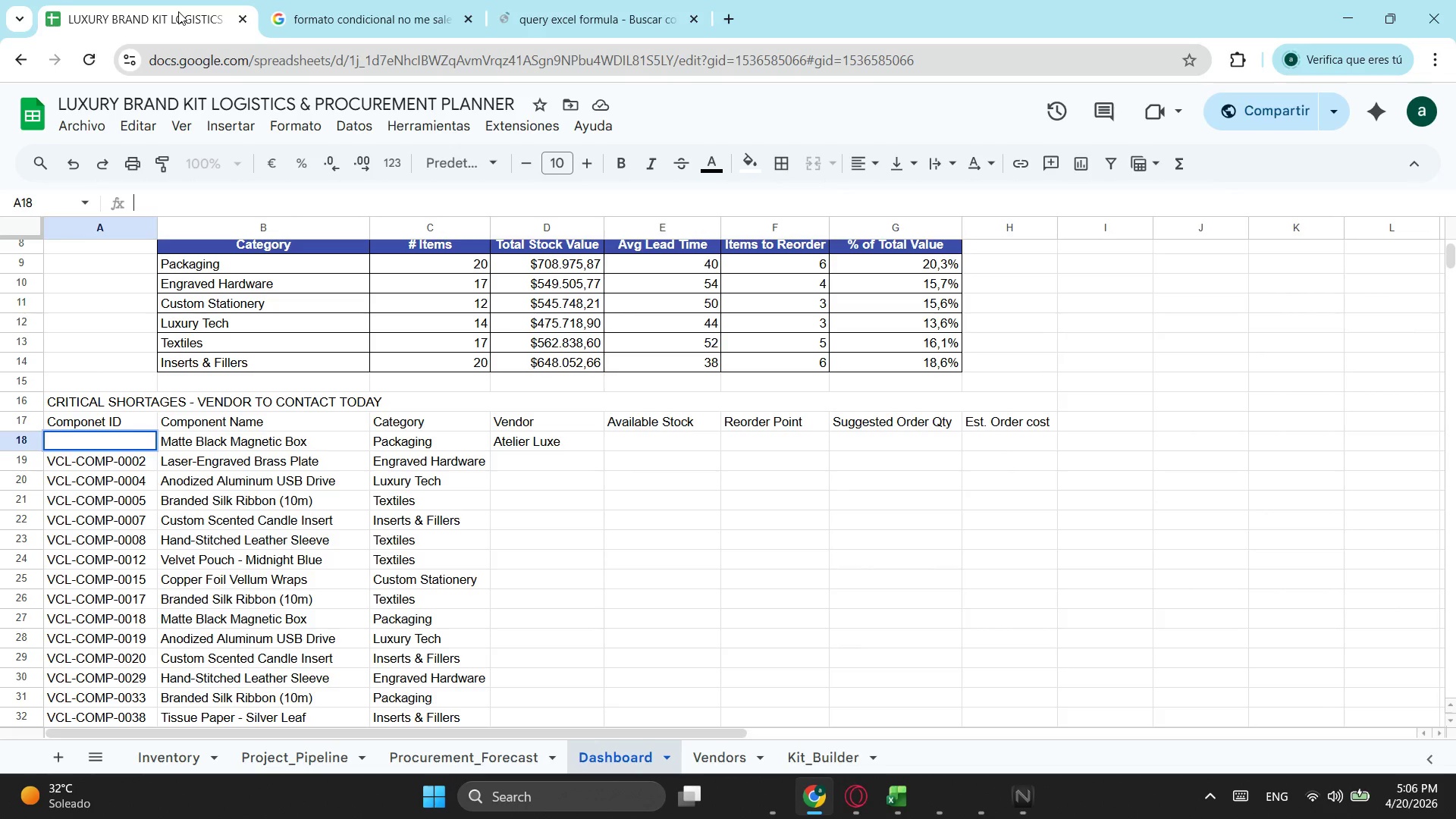 
left_click([204, 450])
 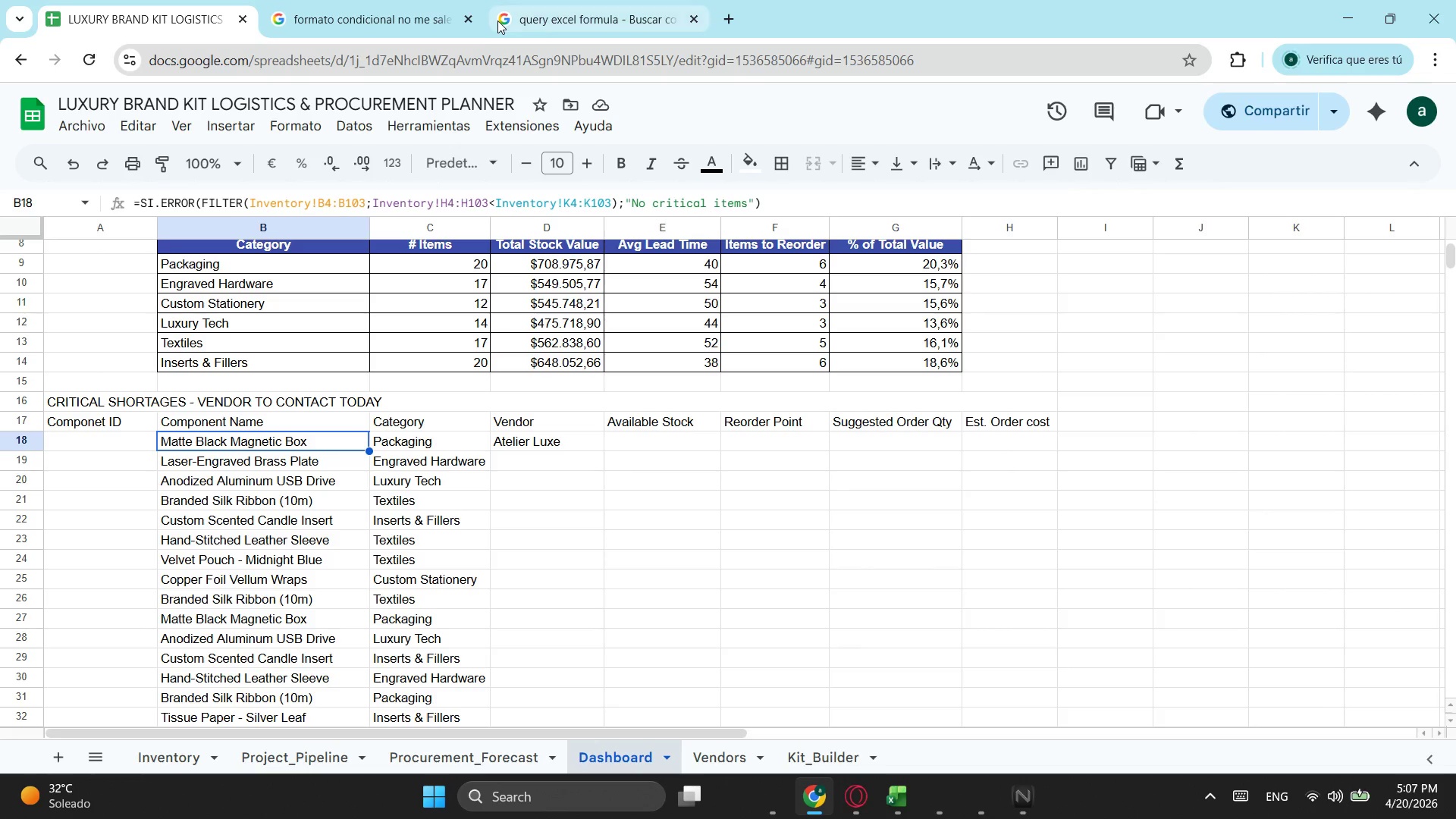 
wait(7.22)
 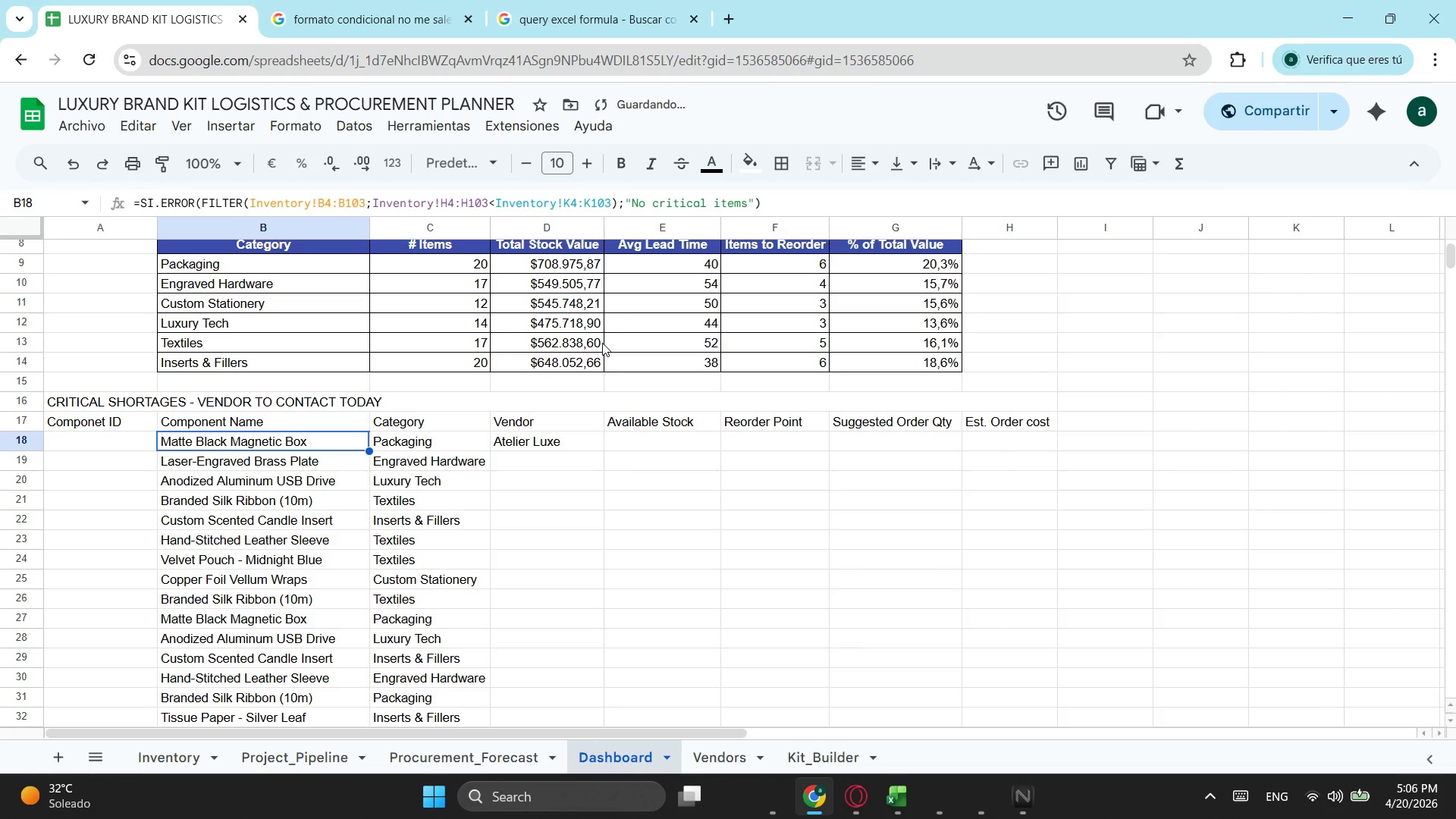 
scroll: coordinate [734, 355], scroll_direction: up, amount: 2.0
 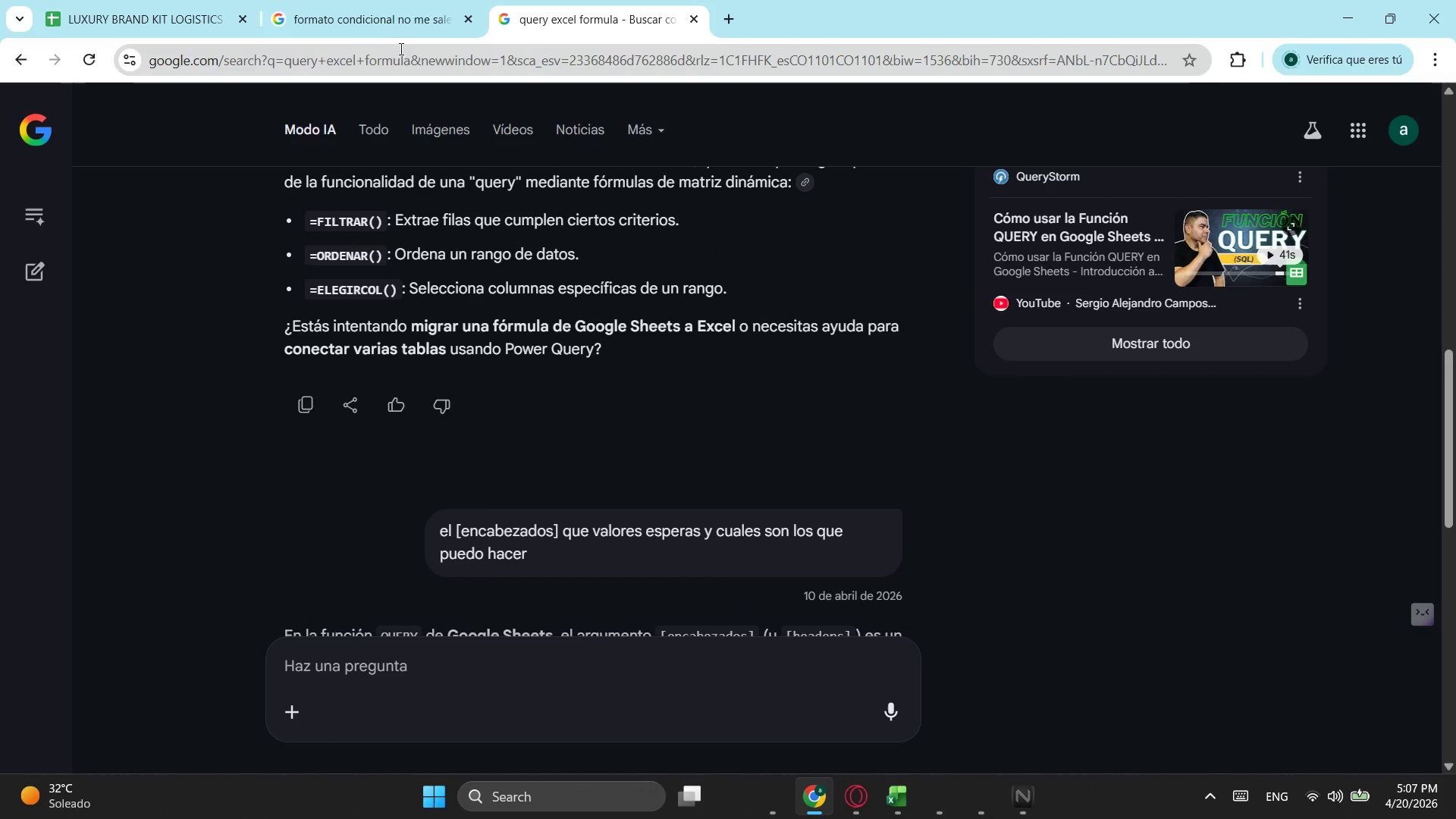 
left_click([334, 32])
 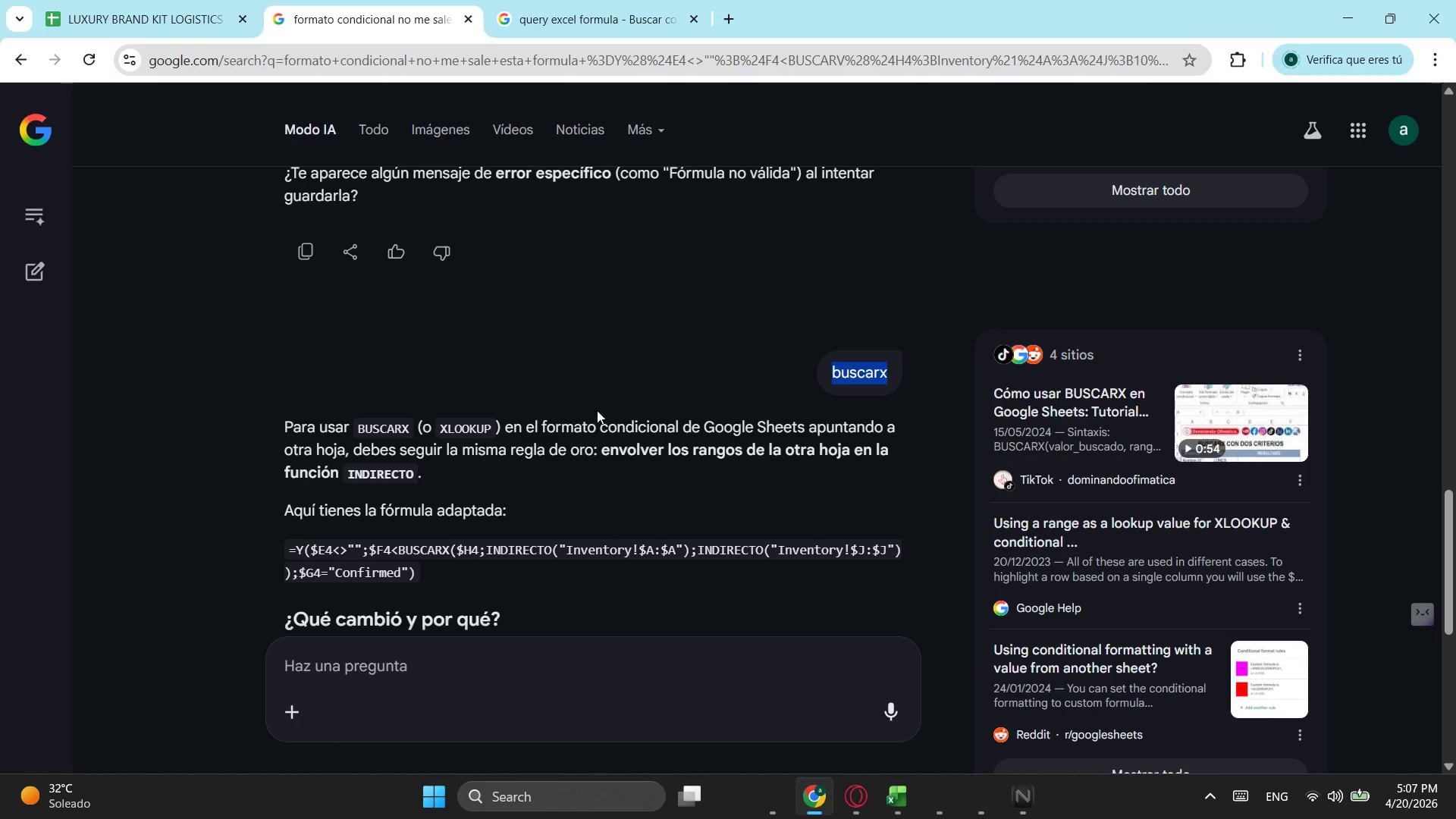 
scroll: coordinate [618, 415], scroll_direction: down, amount: 1.0
 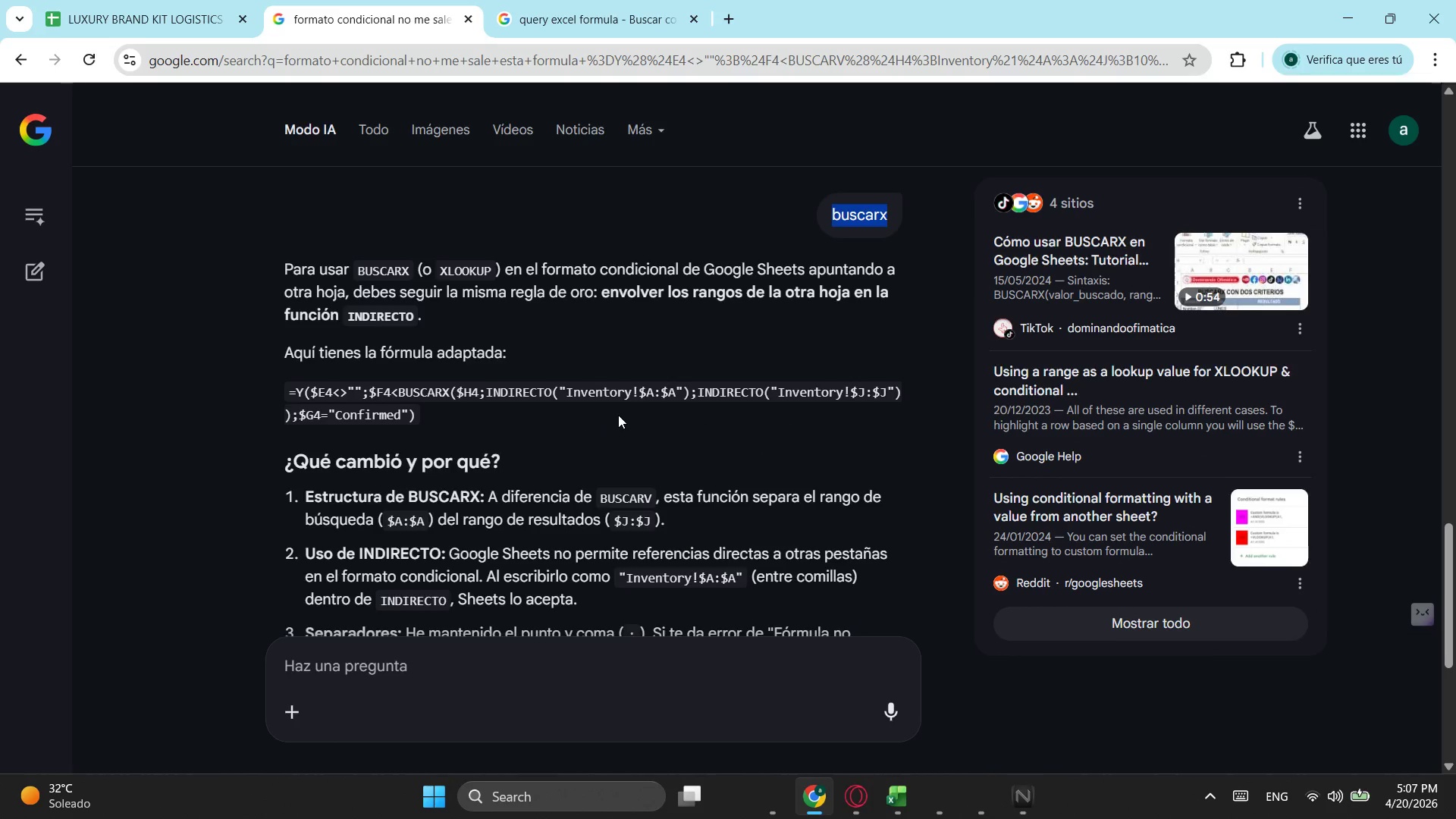 
scroll: coordinate [618, 415], scroll_direction: up, amount: 3.0
 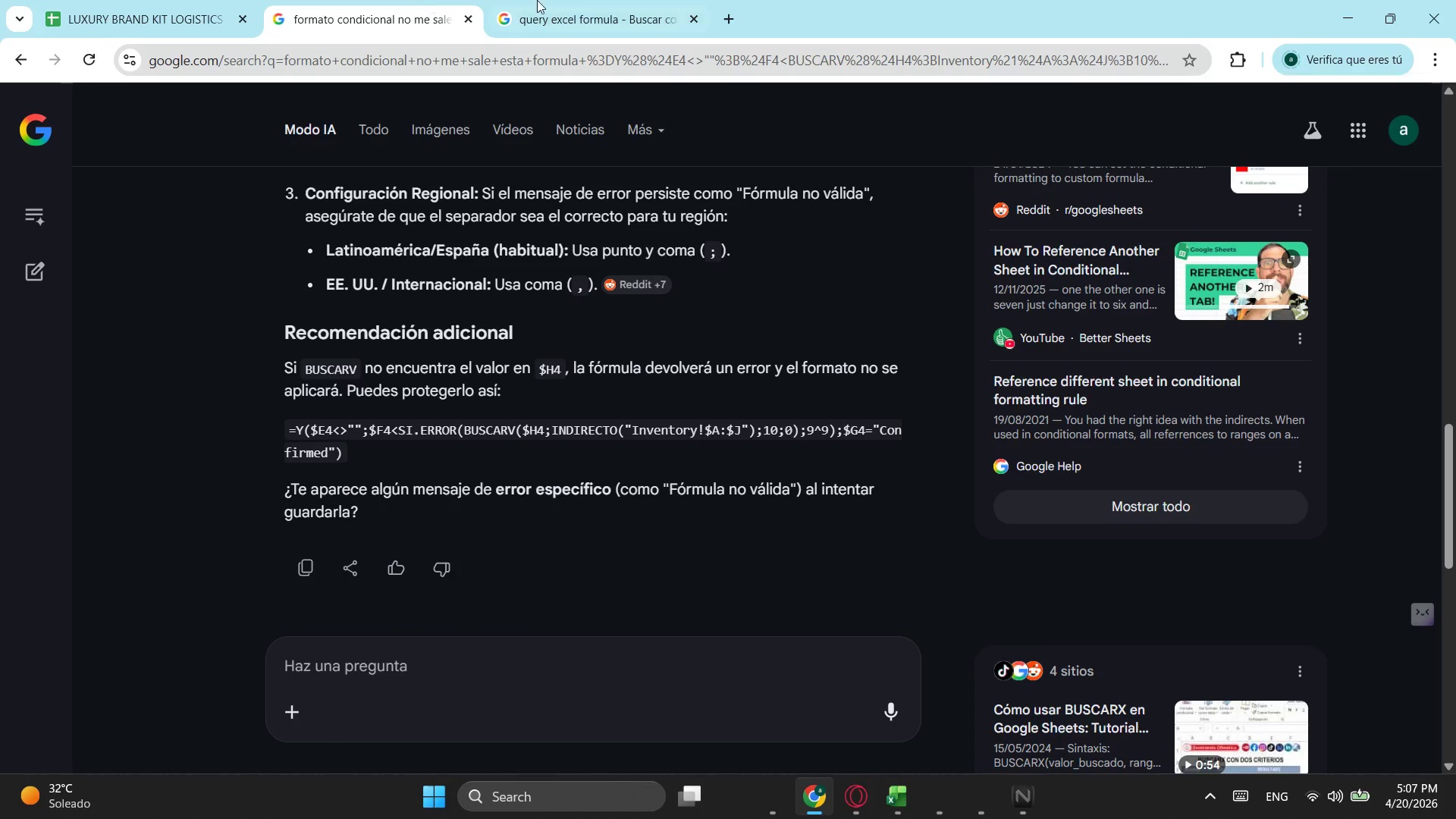 
left_click([586, 1])
 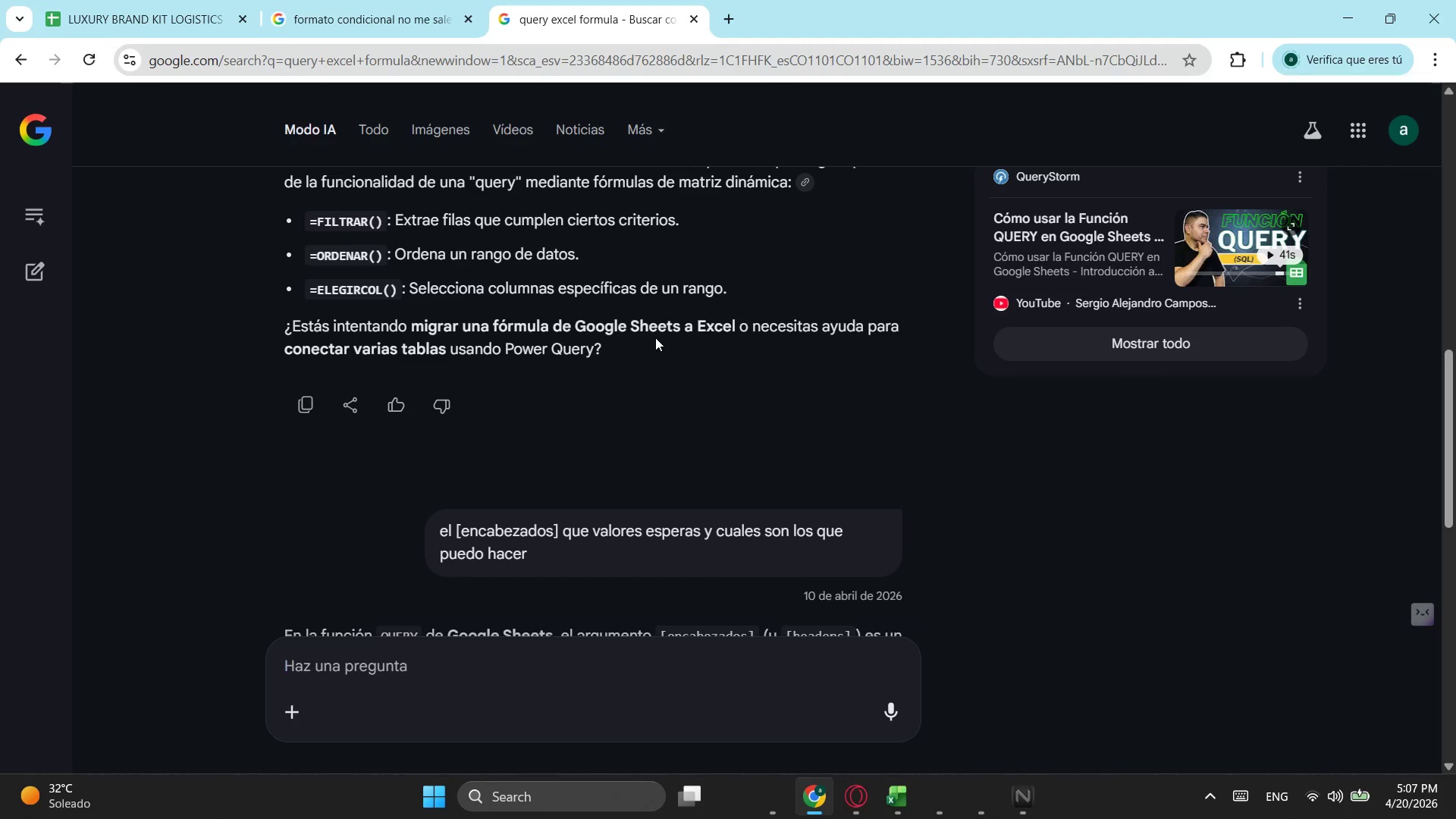 
scroll: coordinate [643, 452], scroll_direction: up, amount: 3.0
 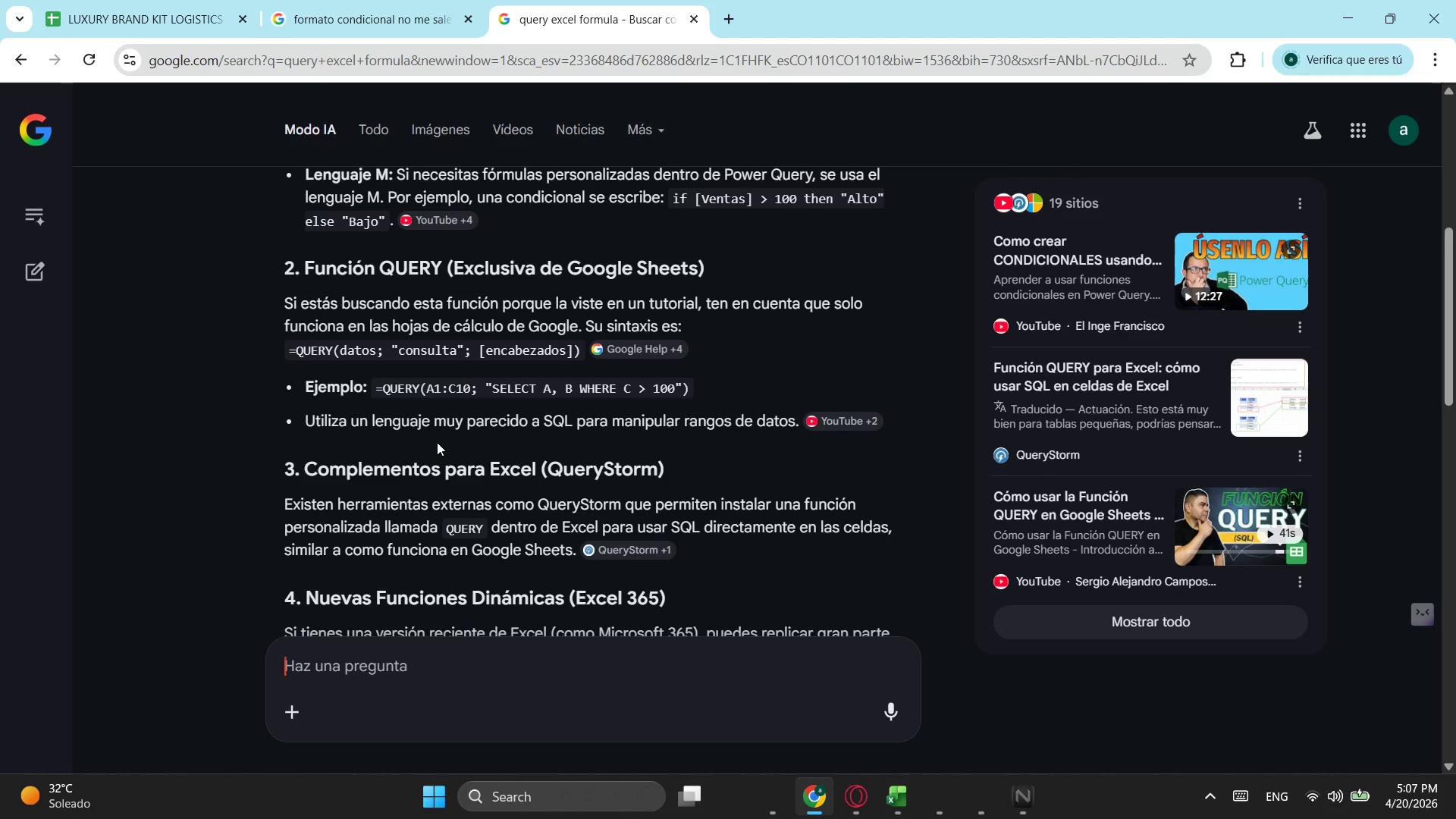 
wait(8.32)
 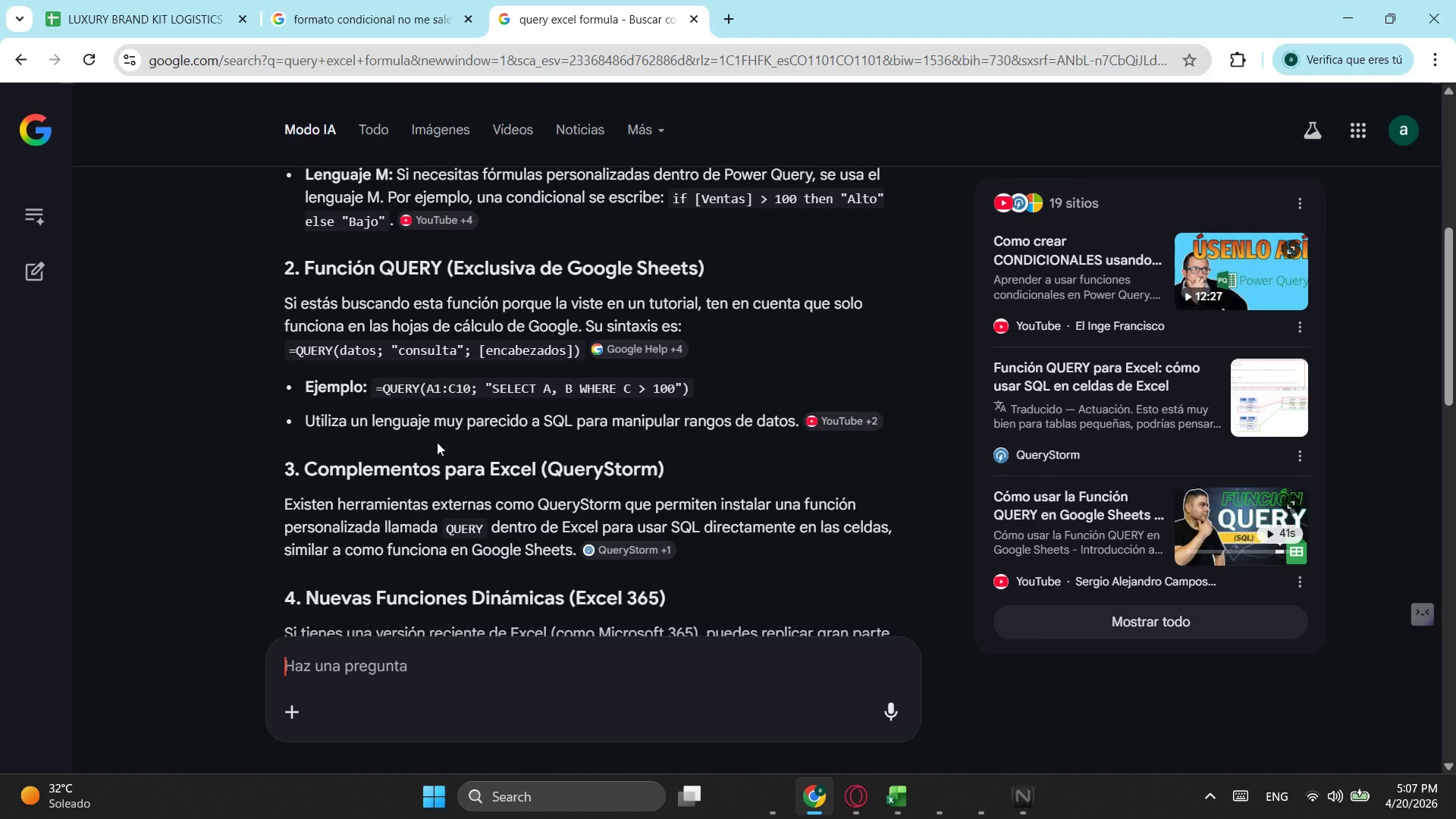 
left_click_drag(start_coordinate=[374, 385], to_coordinate=[628, 390])
 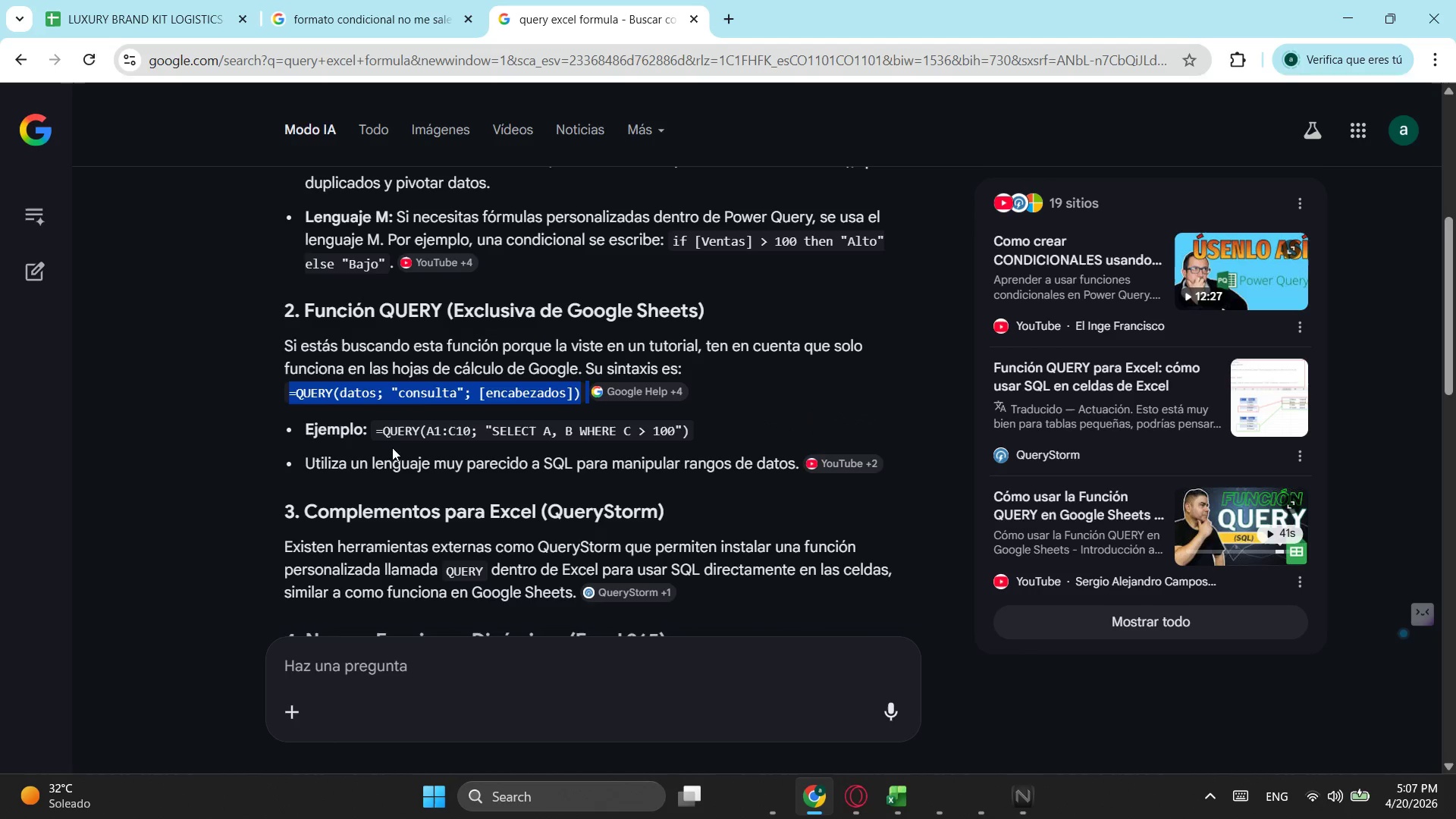 
left_click([390, 432])
 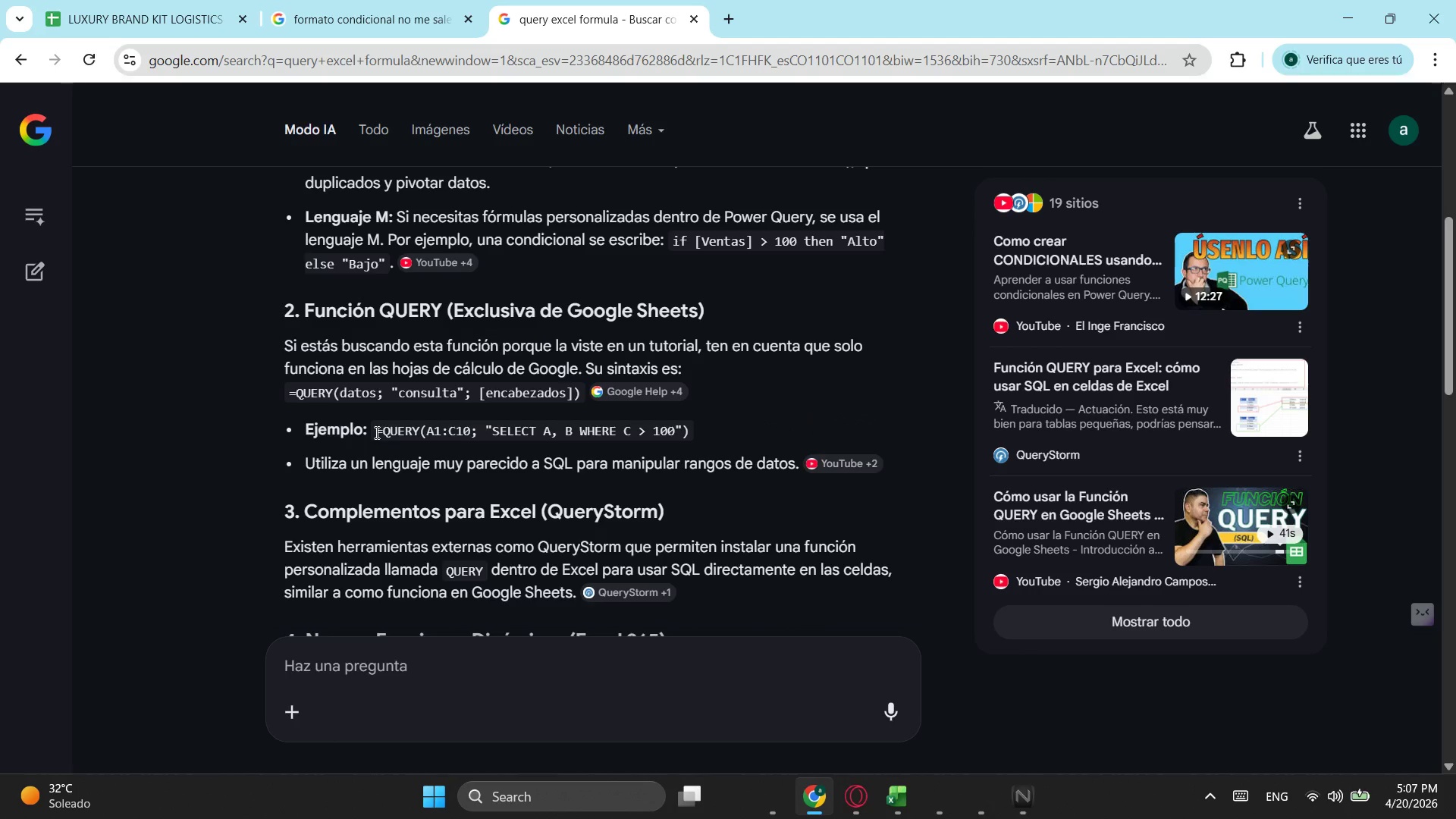 
left_click_drag(start_coordinate=[375, 432], to_coordinate=[620, 433])
 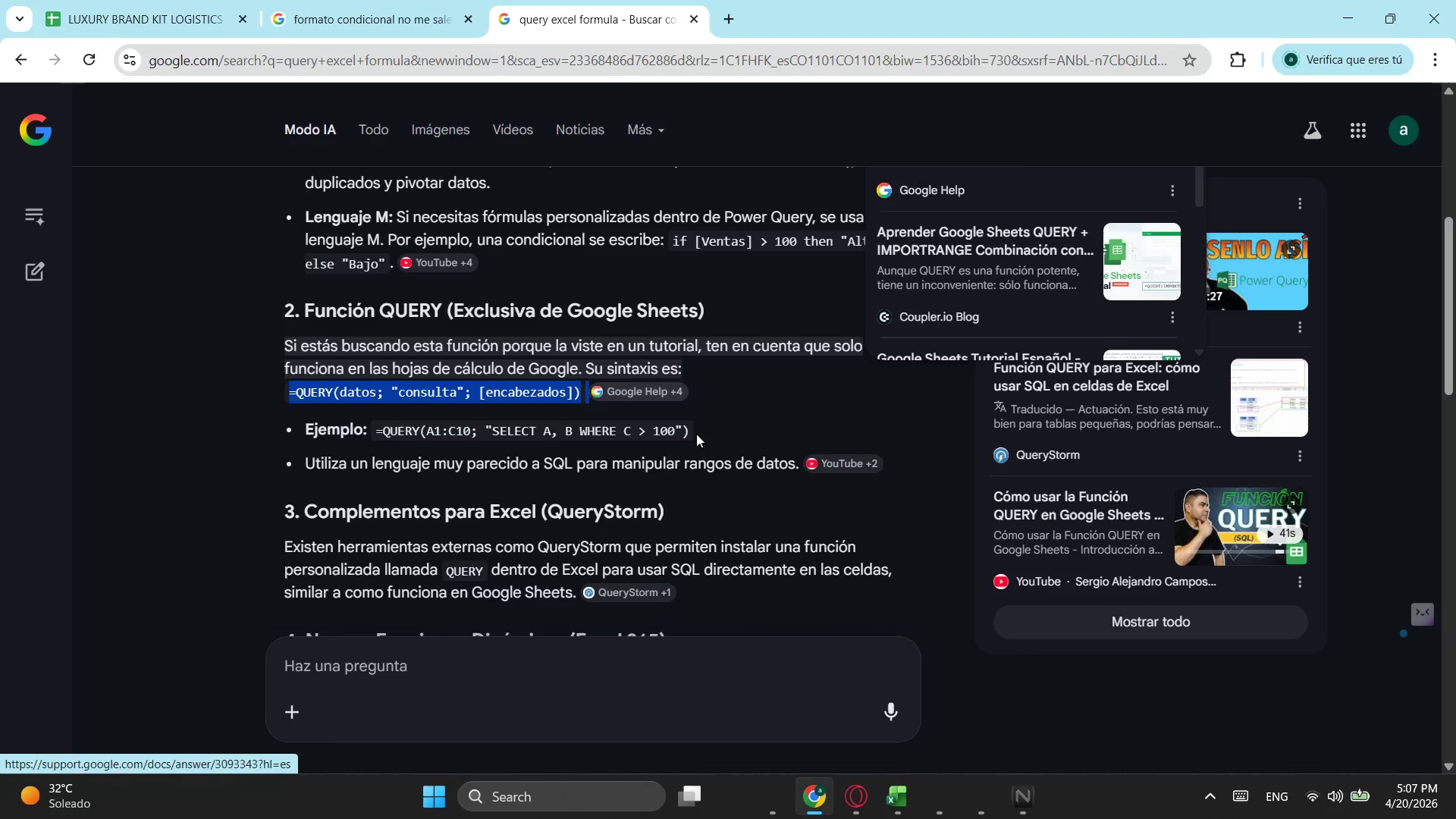 
left_click([696, 434])
 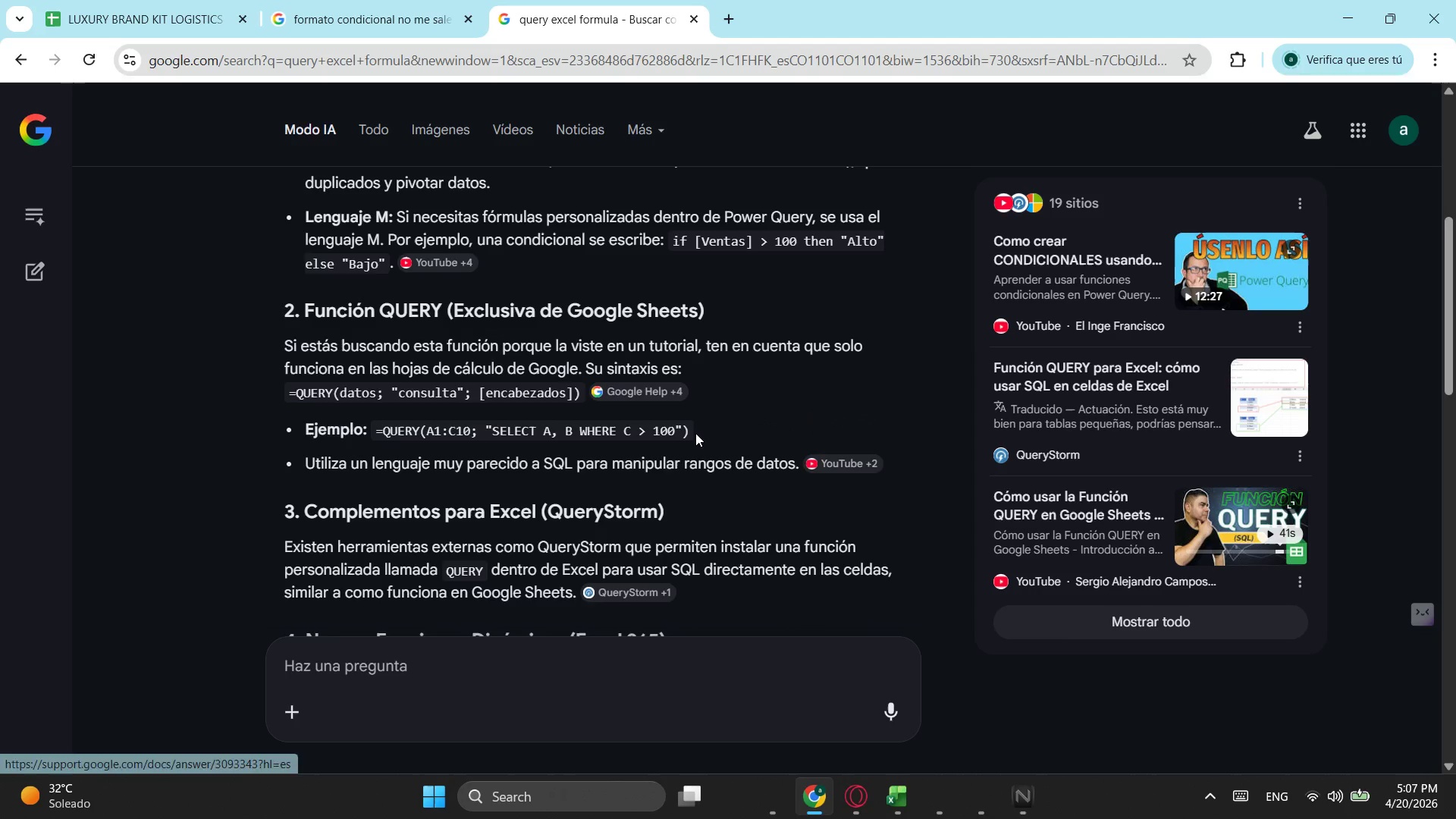 
left_click_drag(start_coordinate=[689, 435], to_coordinate=[631, 450])
 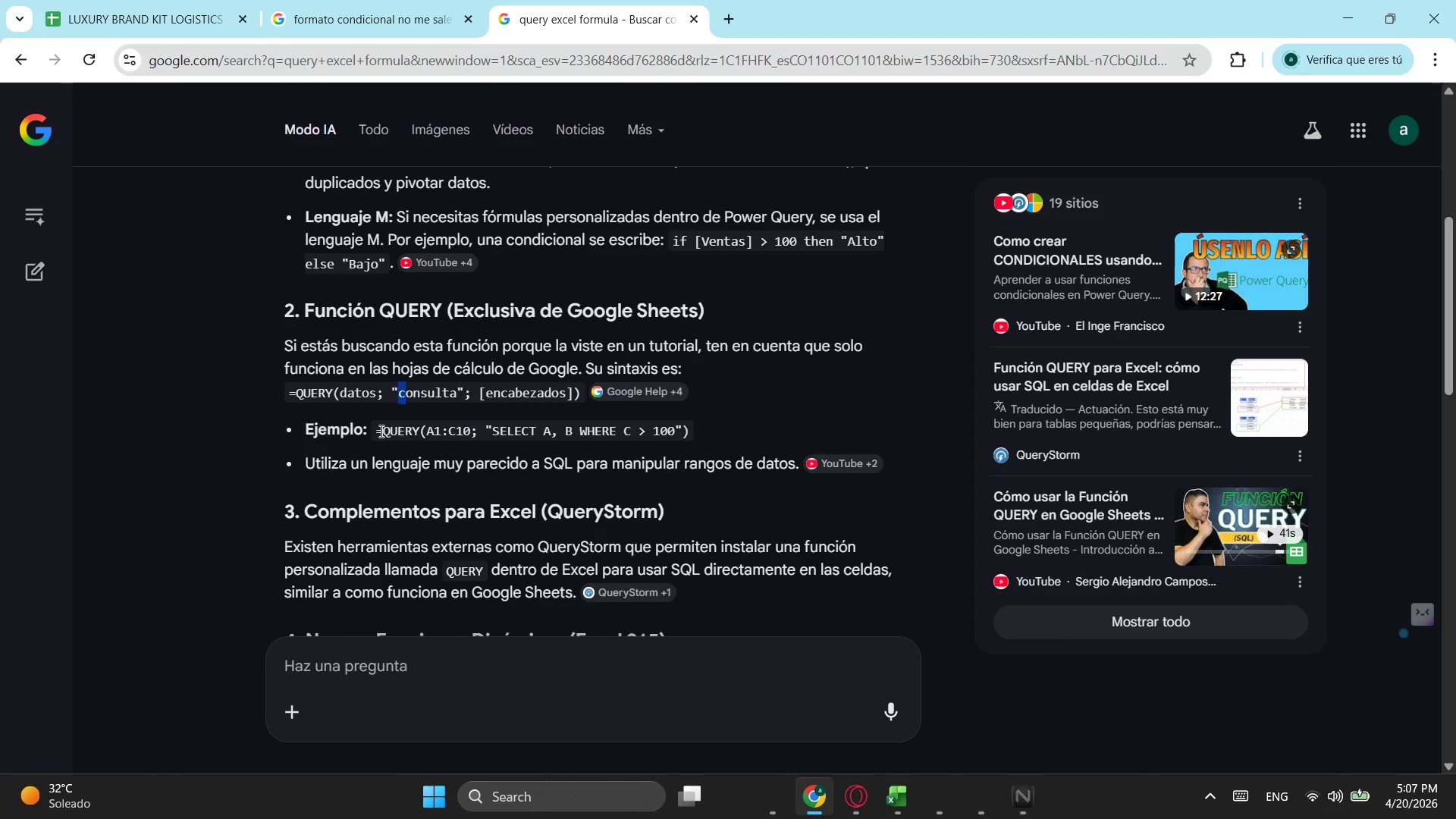 
left_click_drag(start_coordinate=[380, 431], to_coordinate=[404, 438])
 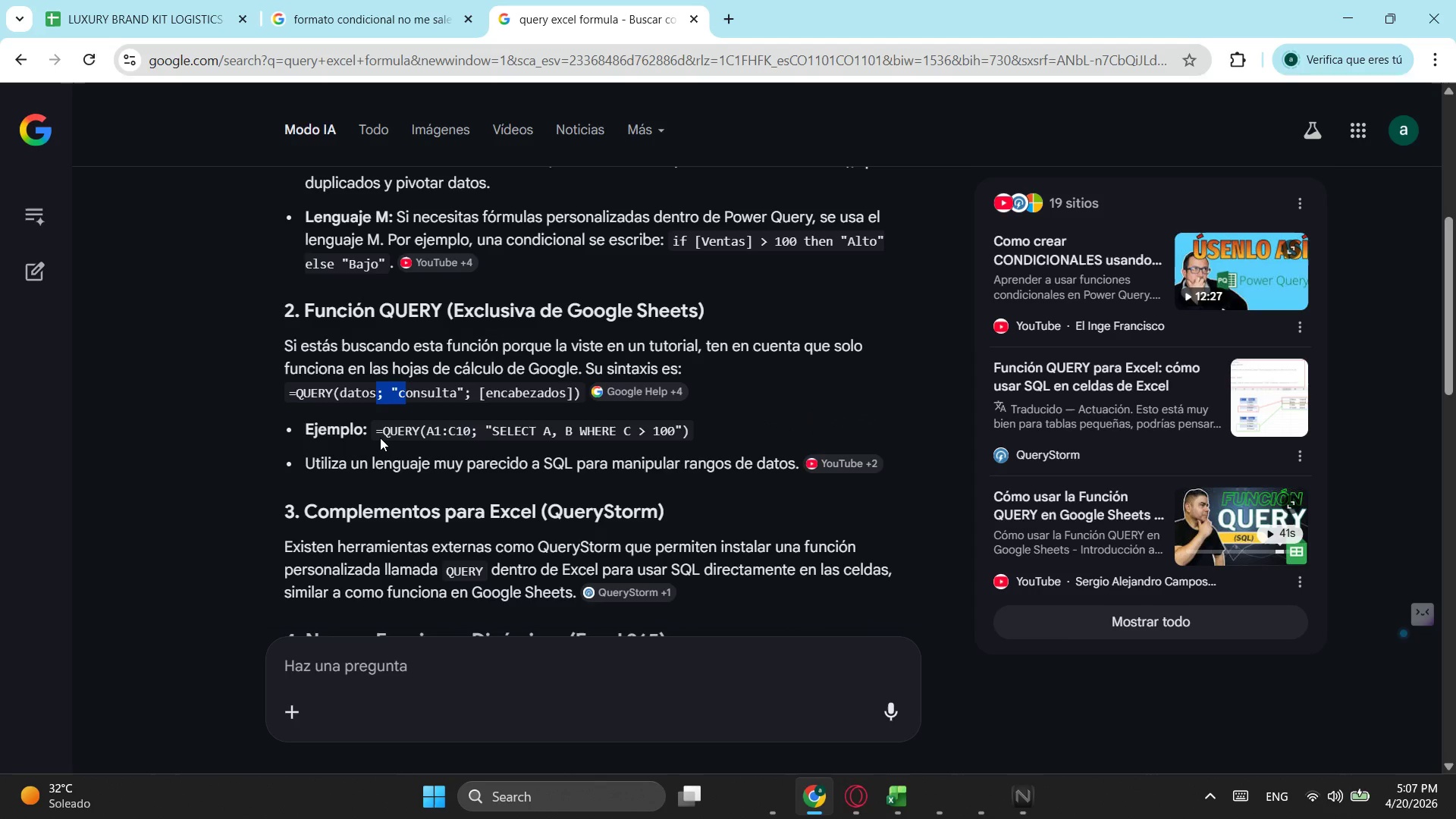 
left_click([380, 438])
 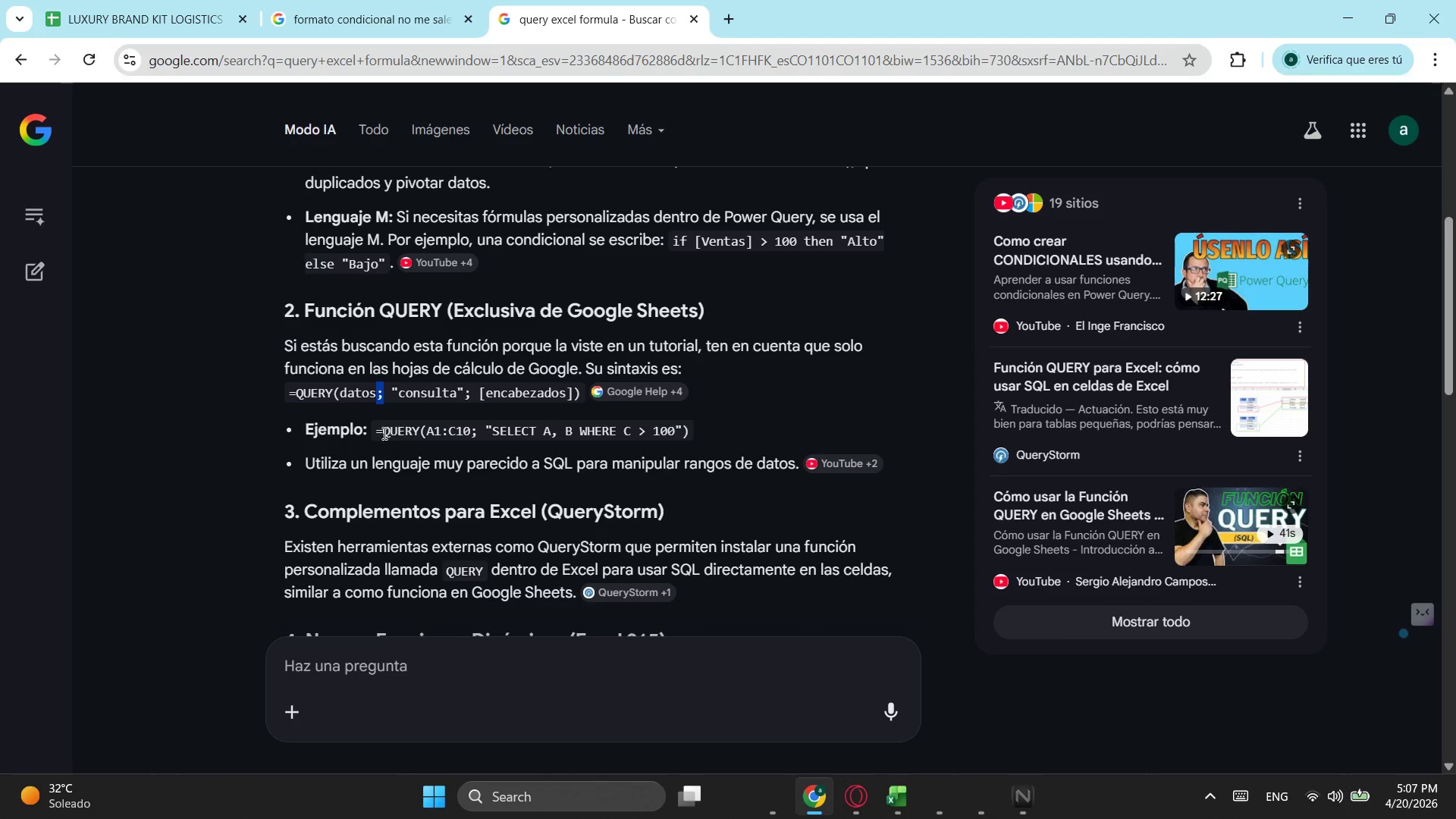 
double_click([384, 431])
 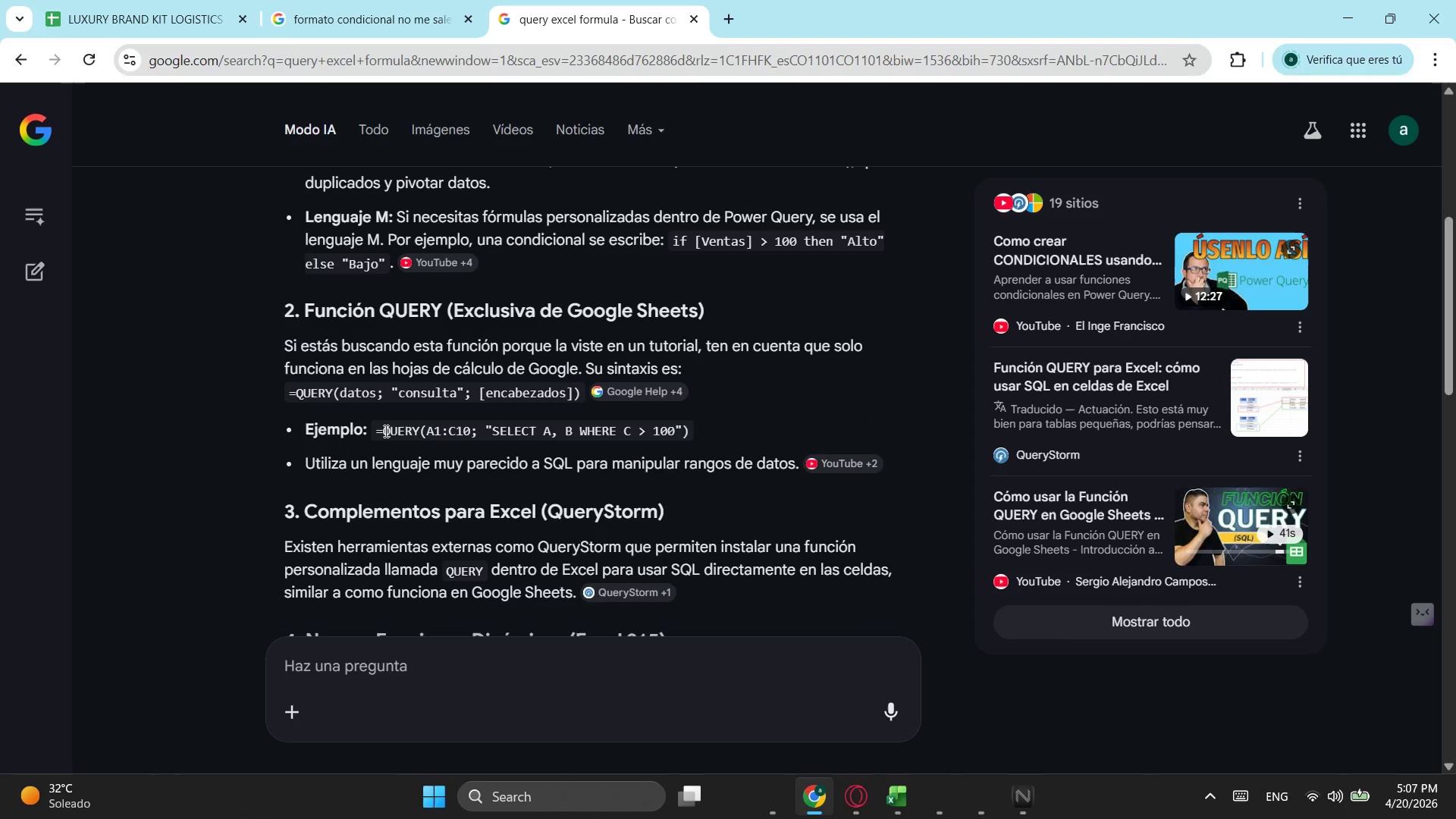 
left_click_drag(start_coordinate=[384, 431], to_coordinate=[534, 428])
 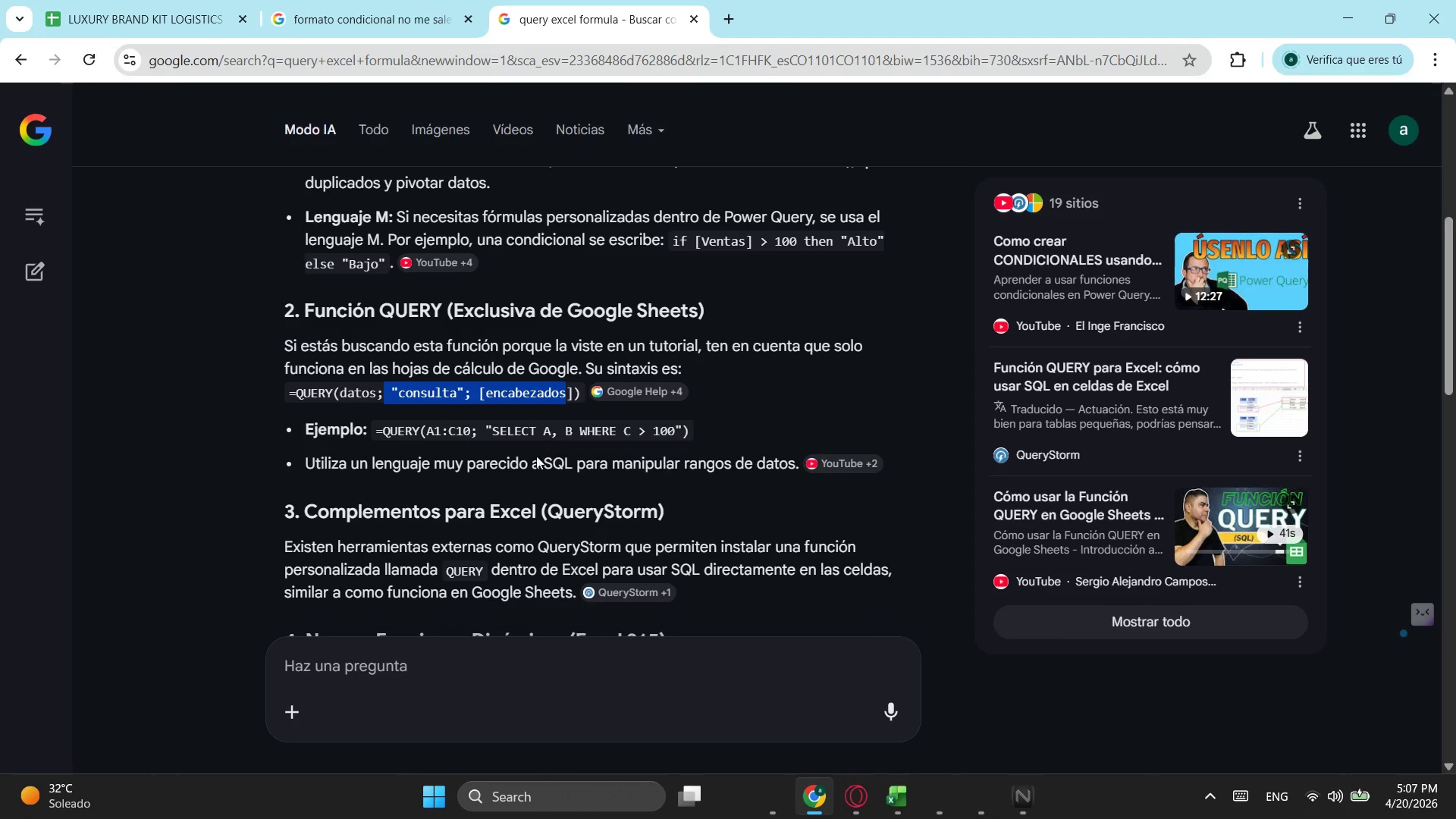 
left_click([496, 471])
 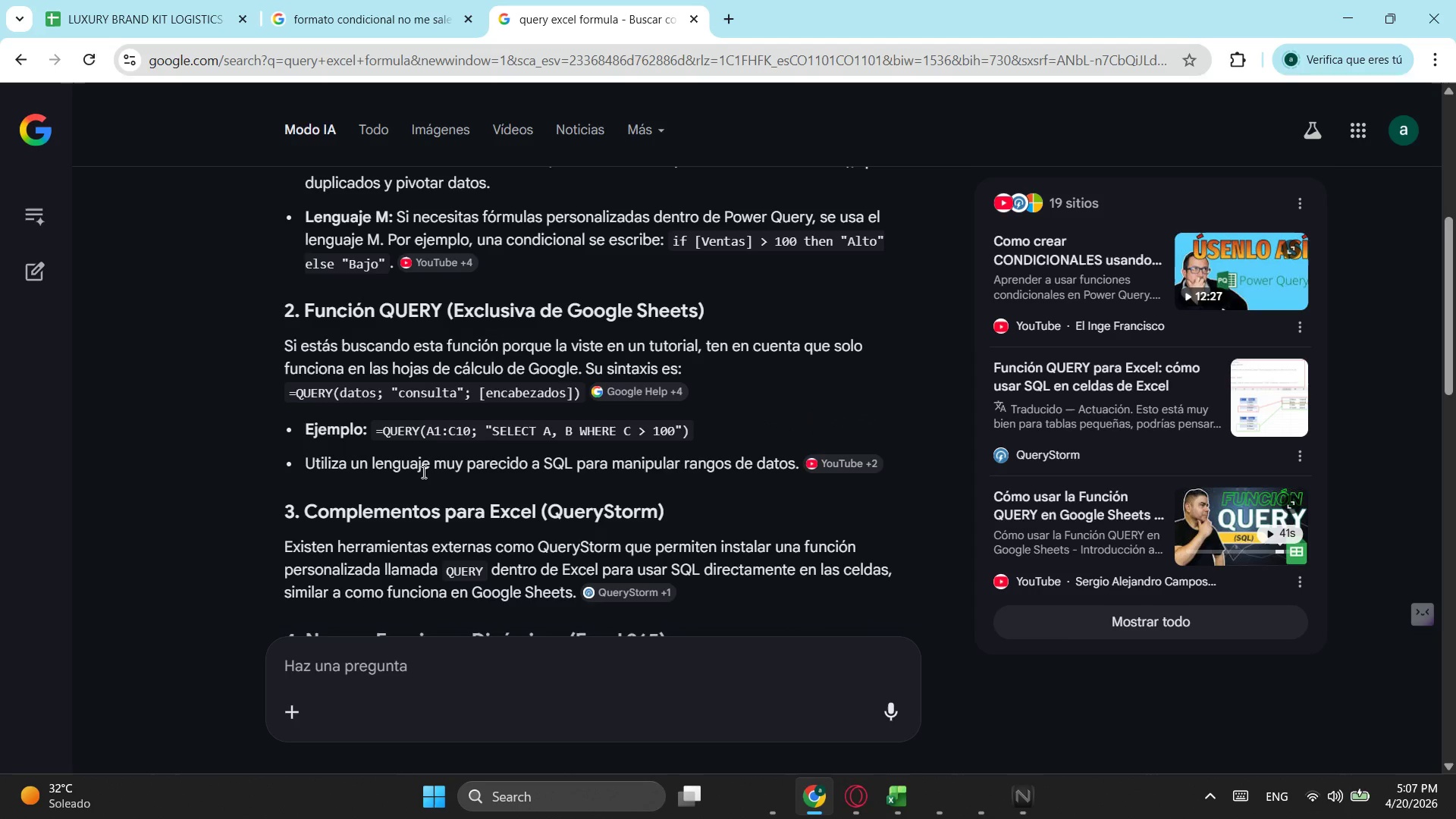 
left_click_drag(start_coordinate=[422, 472], to_coordinate=[695, 456])
 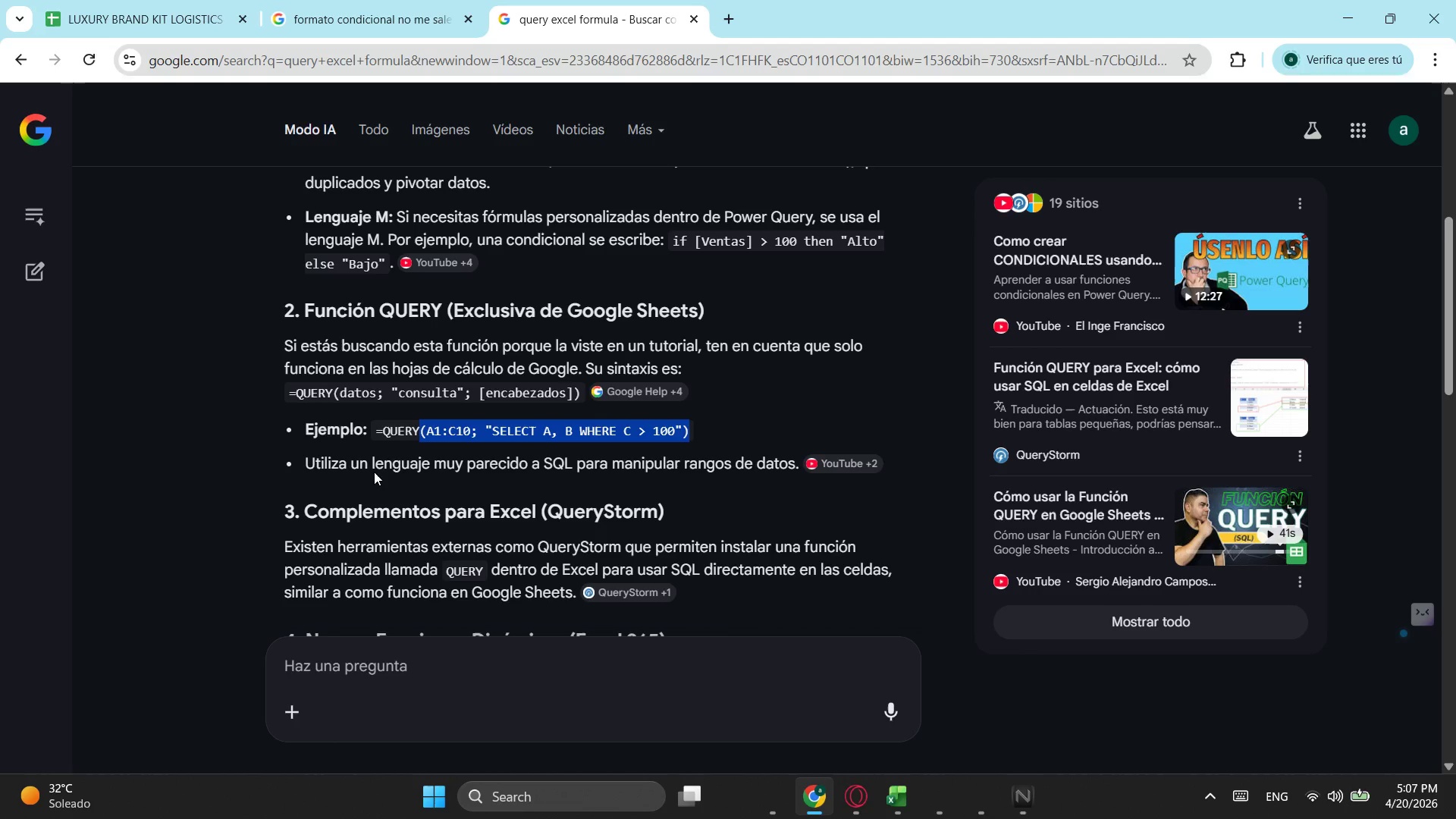 
left_click_drag(start_coordinate=[375, 460], to_coordinate=[690, 466])
 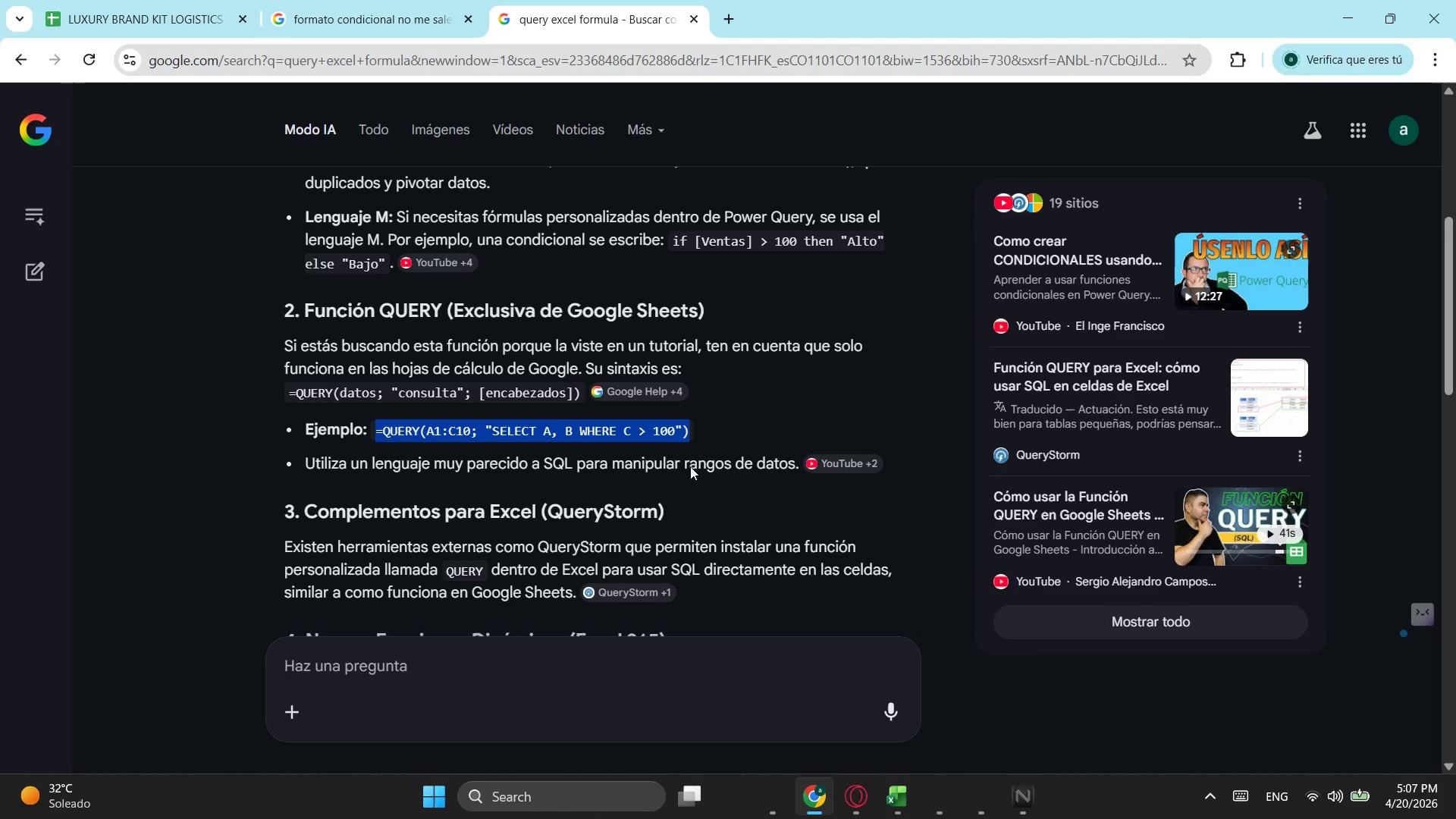 
key(Control+ControlLeft)
 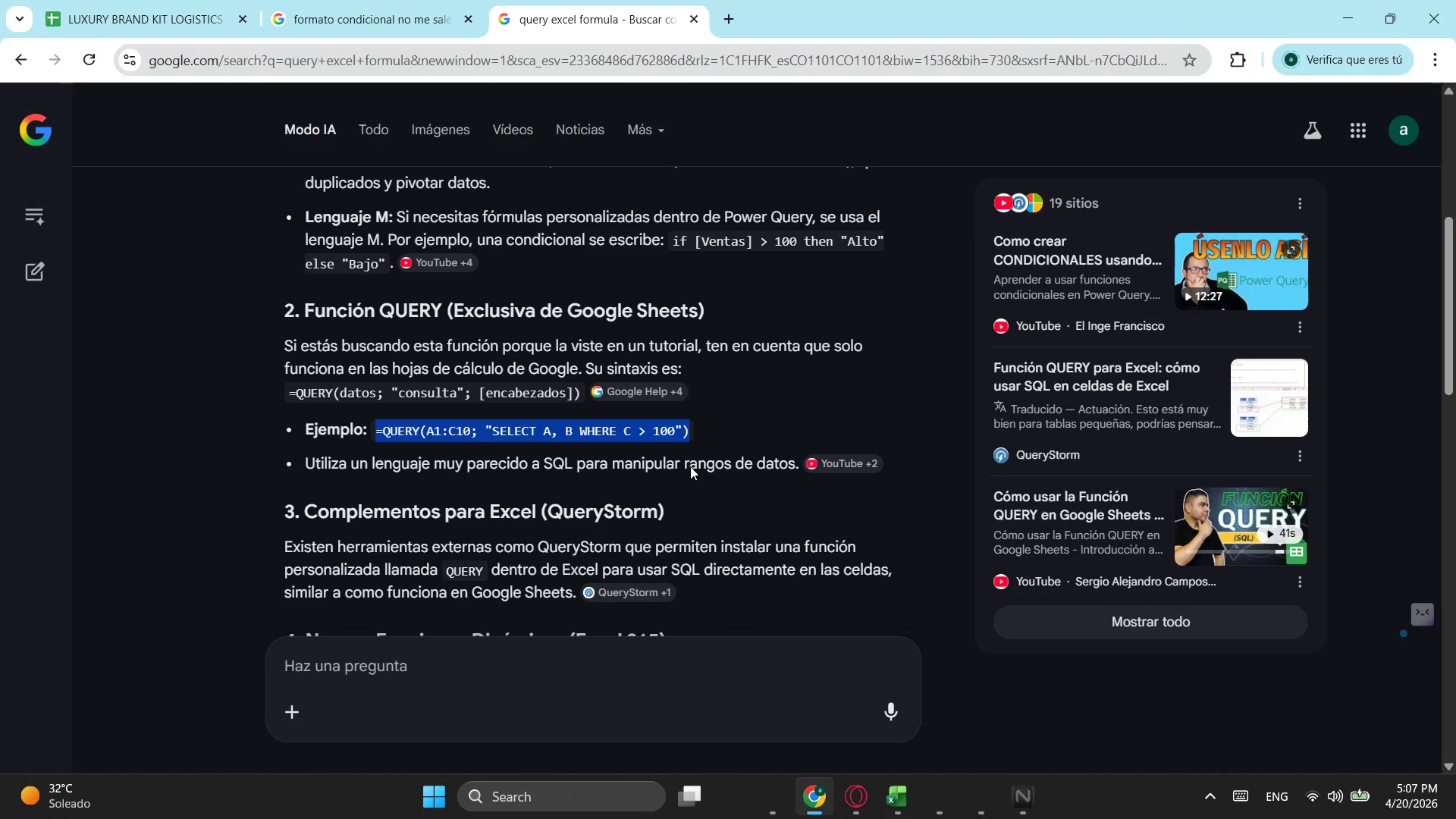 
key(Control+C)
 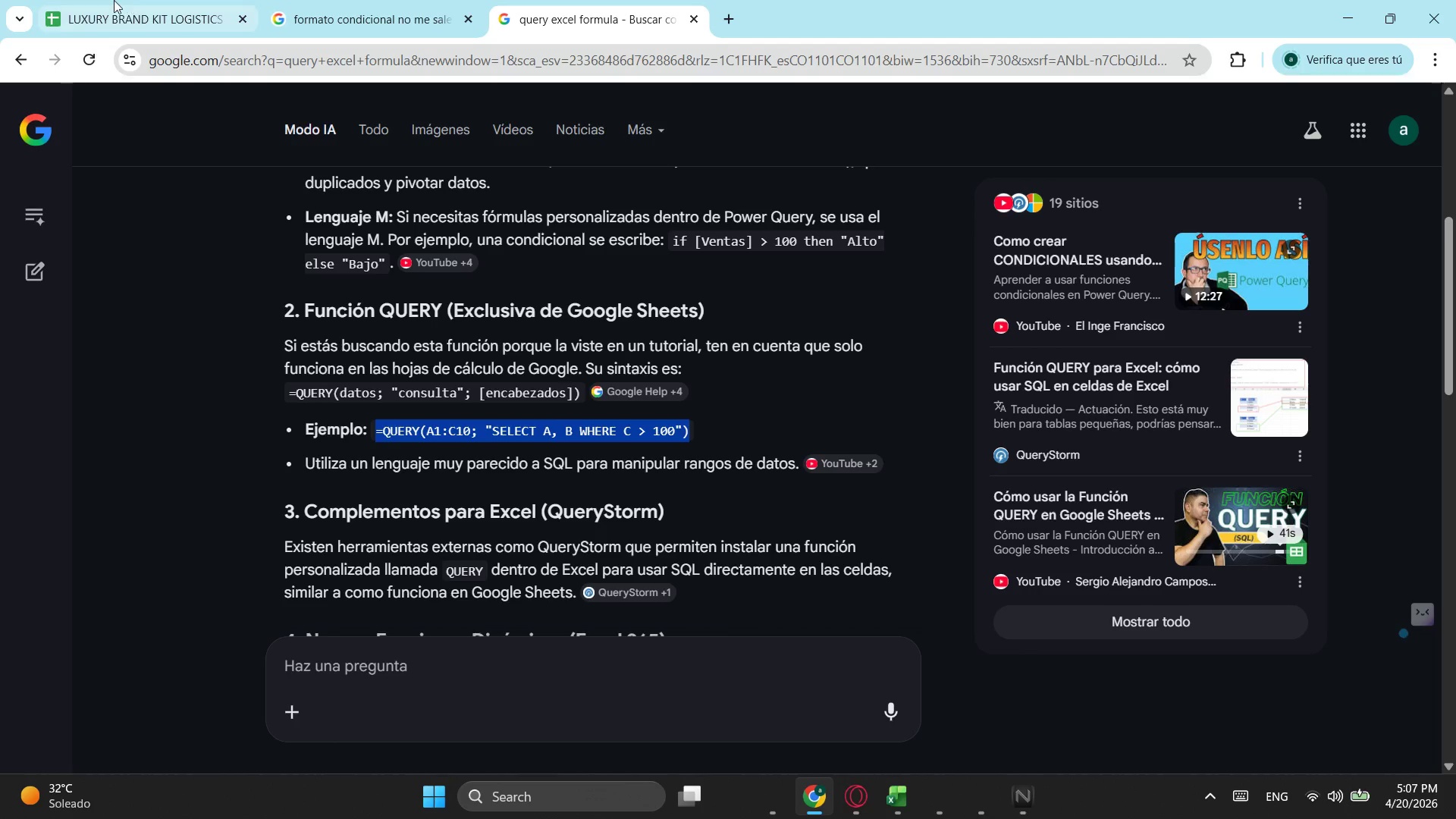 
left_click([113, 0])
 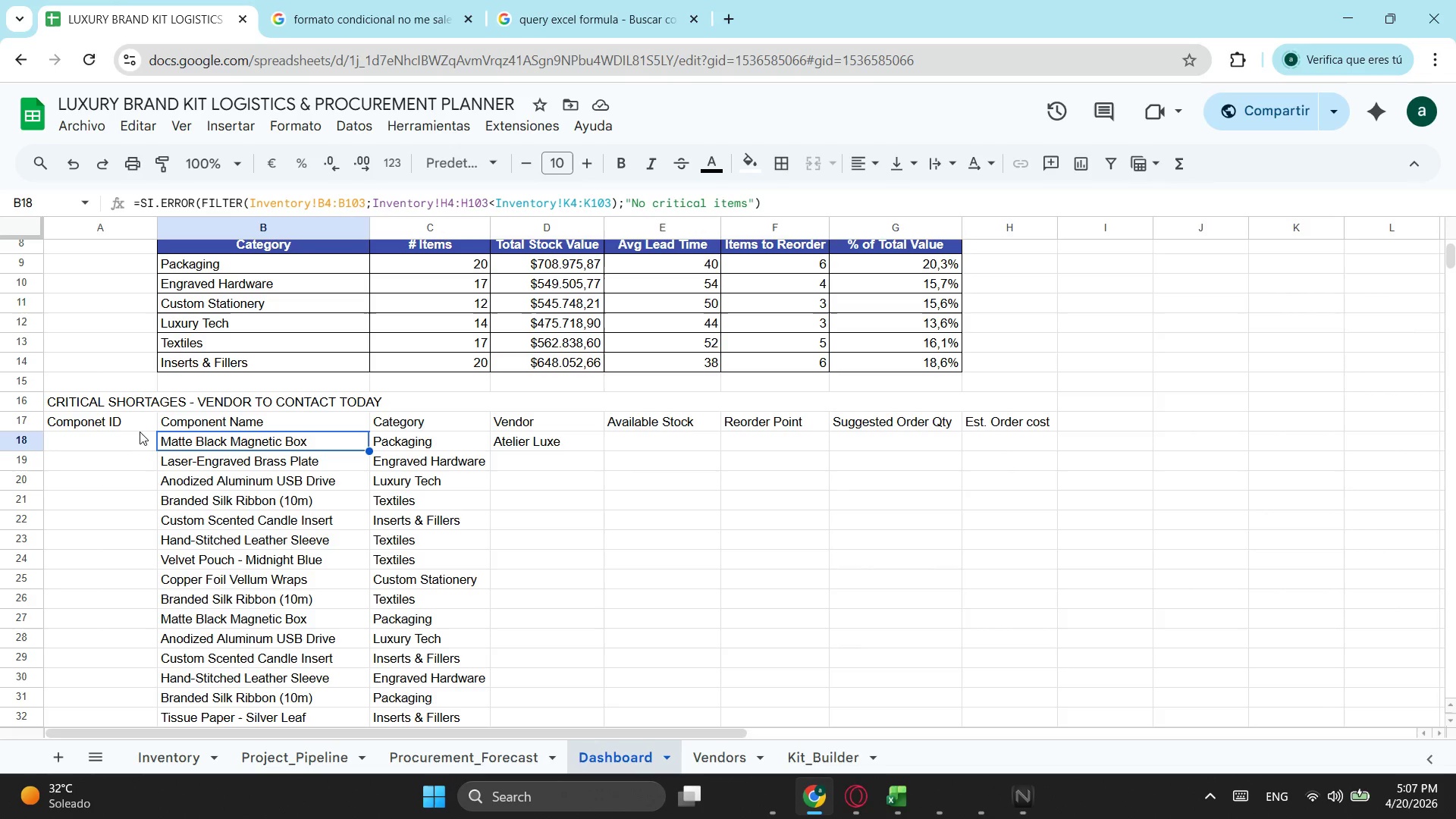 
left_click([124, 440])
 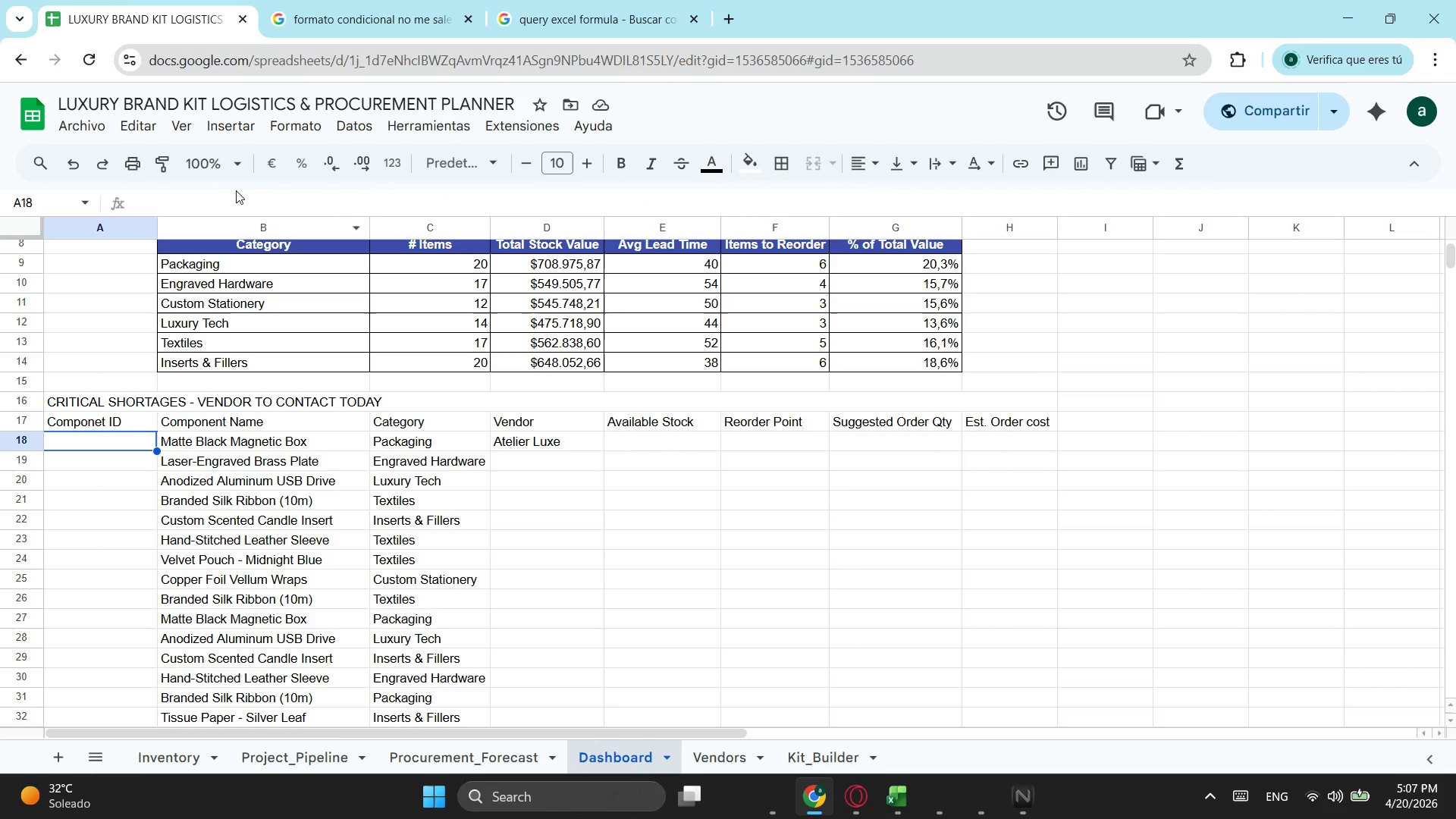 
left_click([200, 201])
 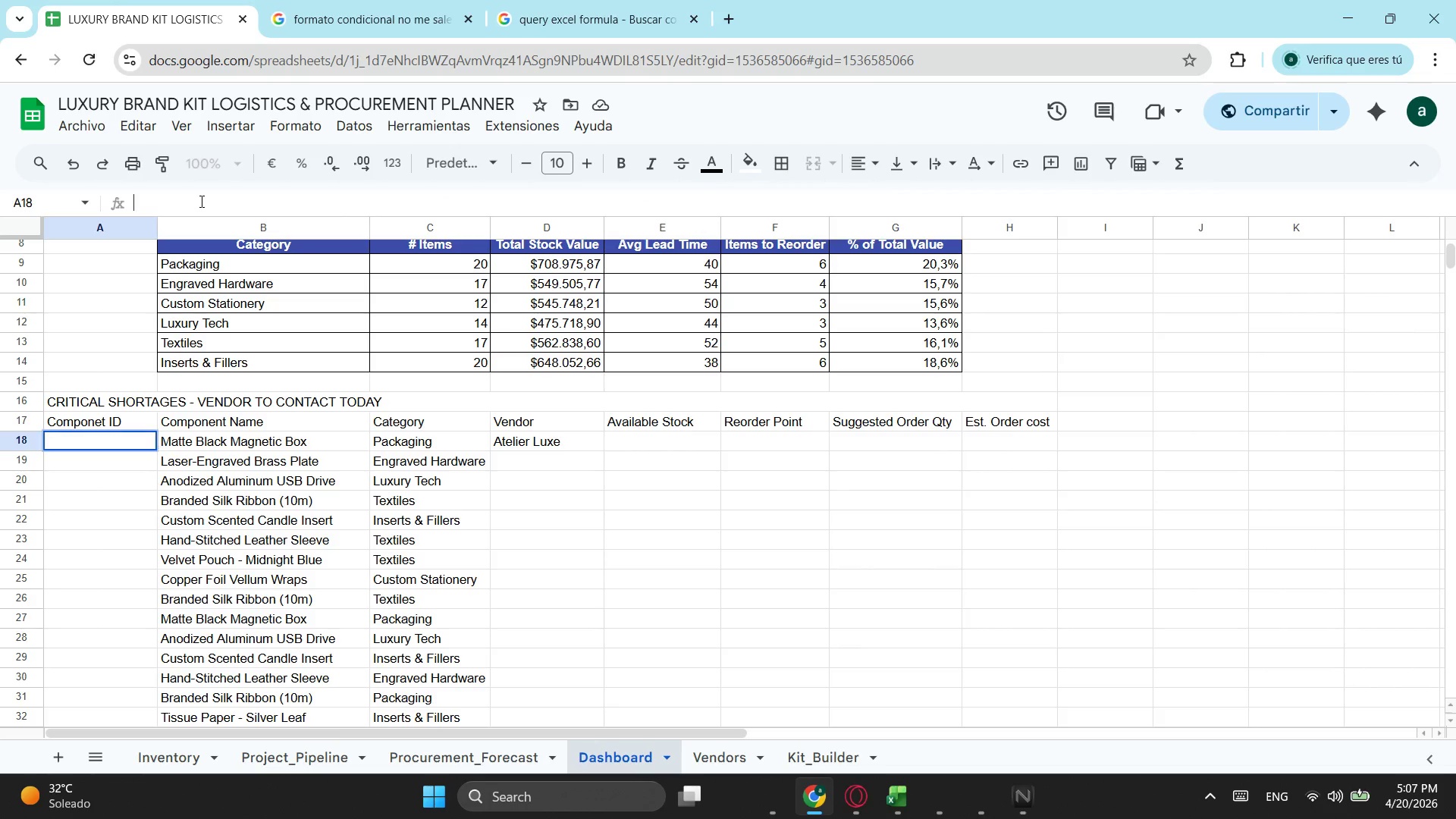 
key(Control+V)
 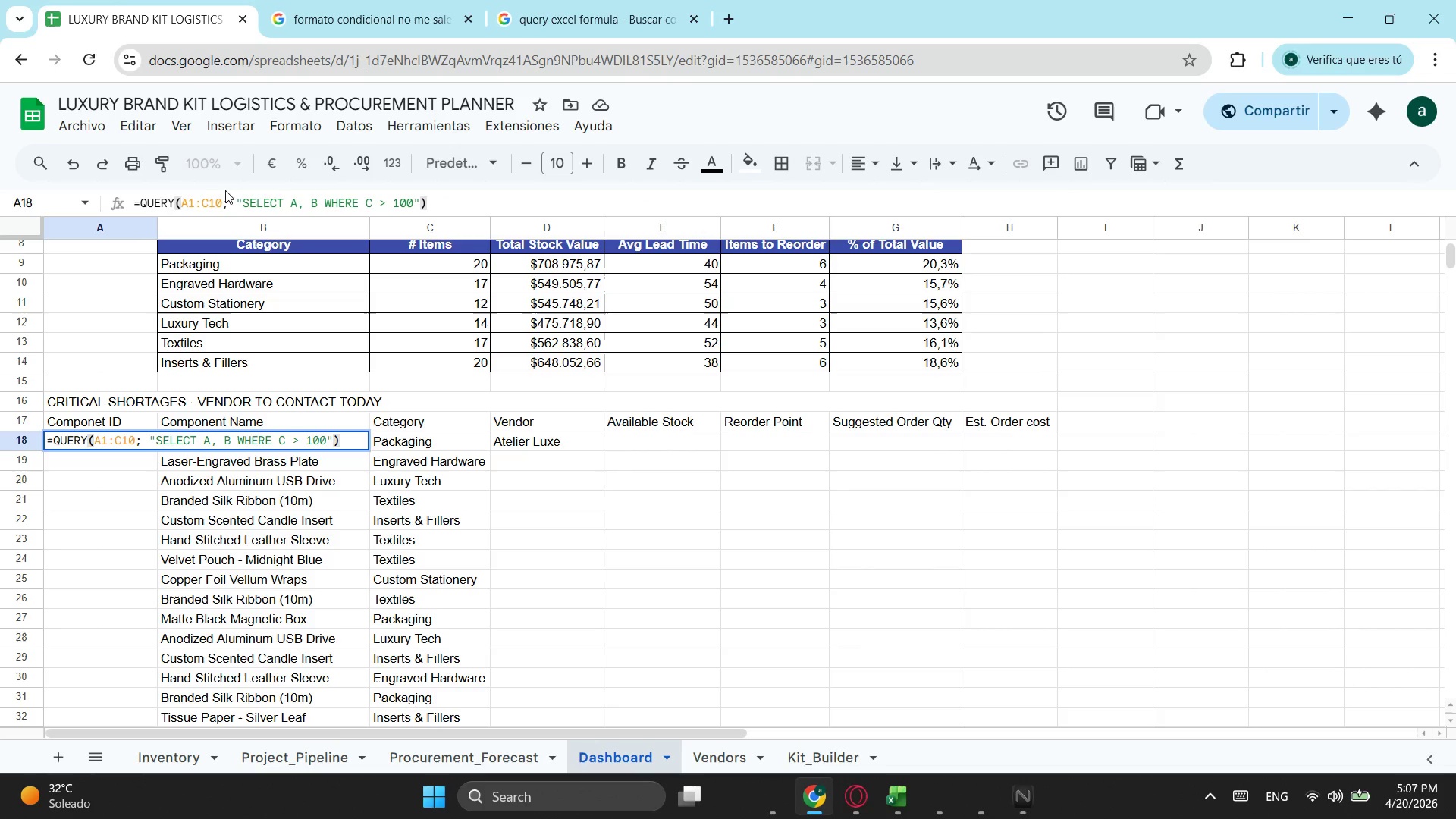 
left_click_drag(start_coordinate=[226, 202], to_coordinate=[215, 208])
 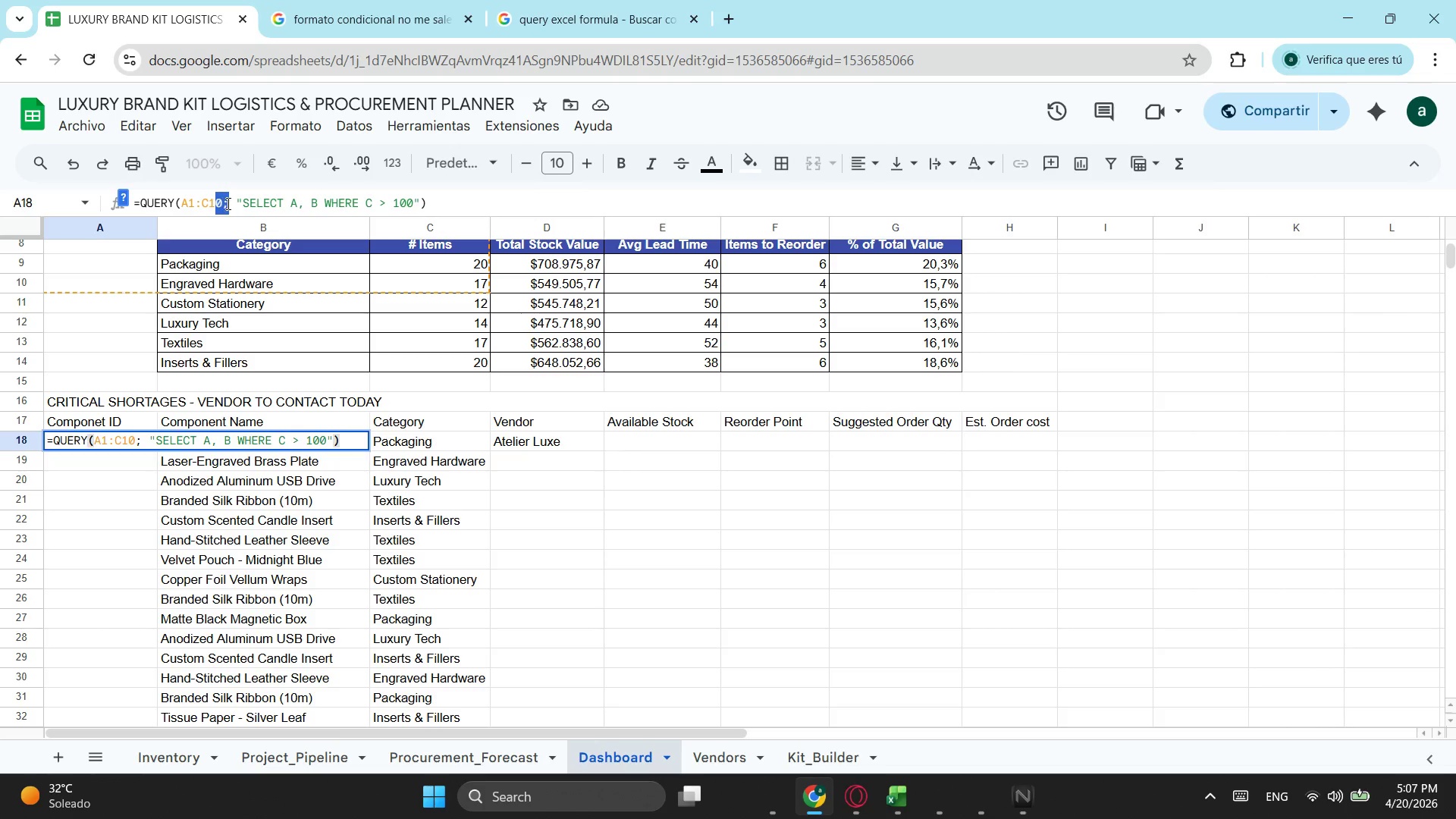 
left_click([227, 203])
 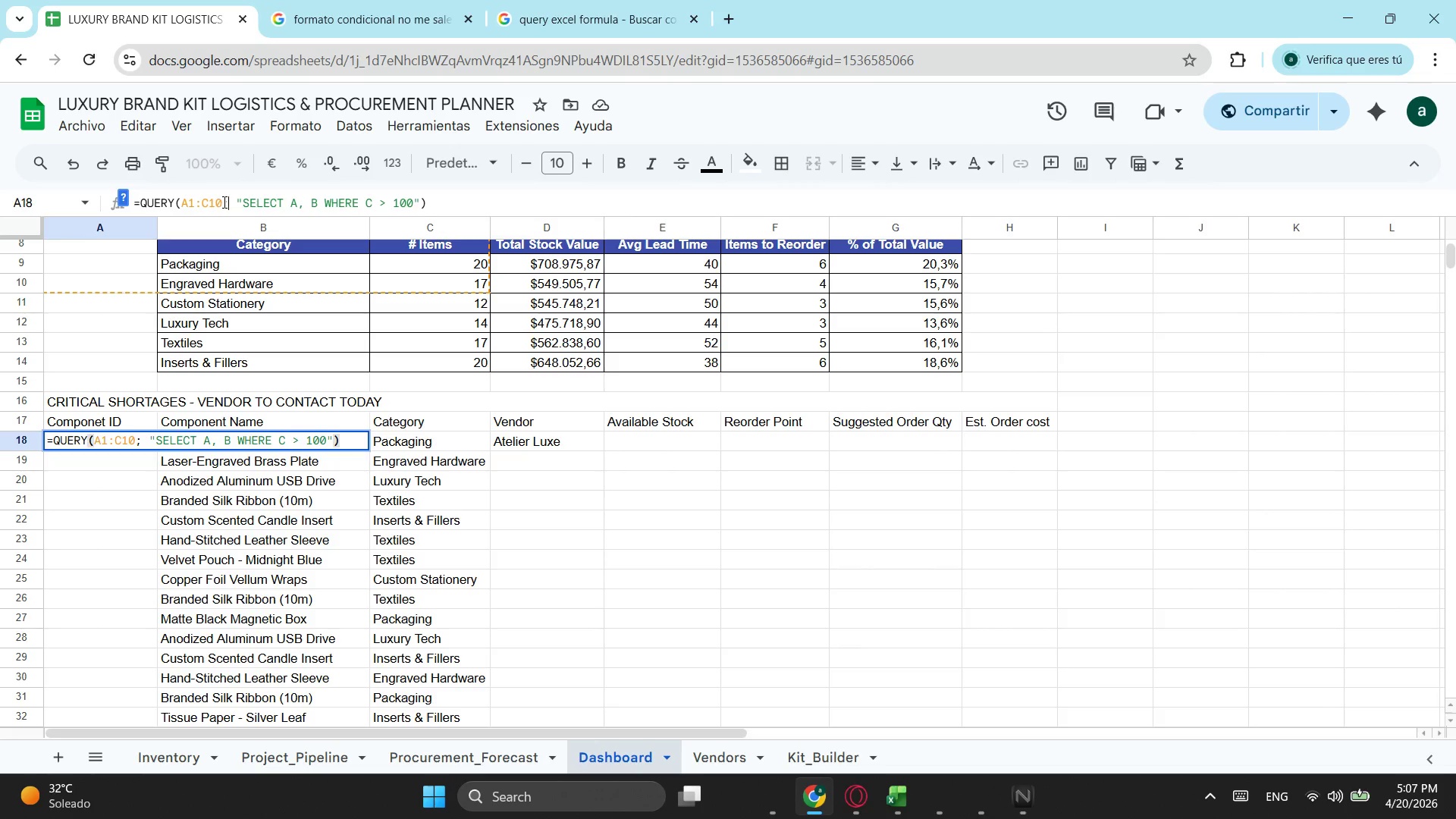 
left_click_drag(start_coordinate=[221, 202], to_coordinate=[180, 197])
 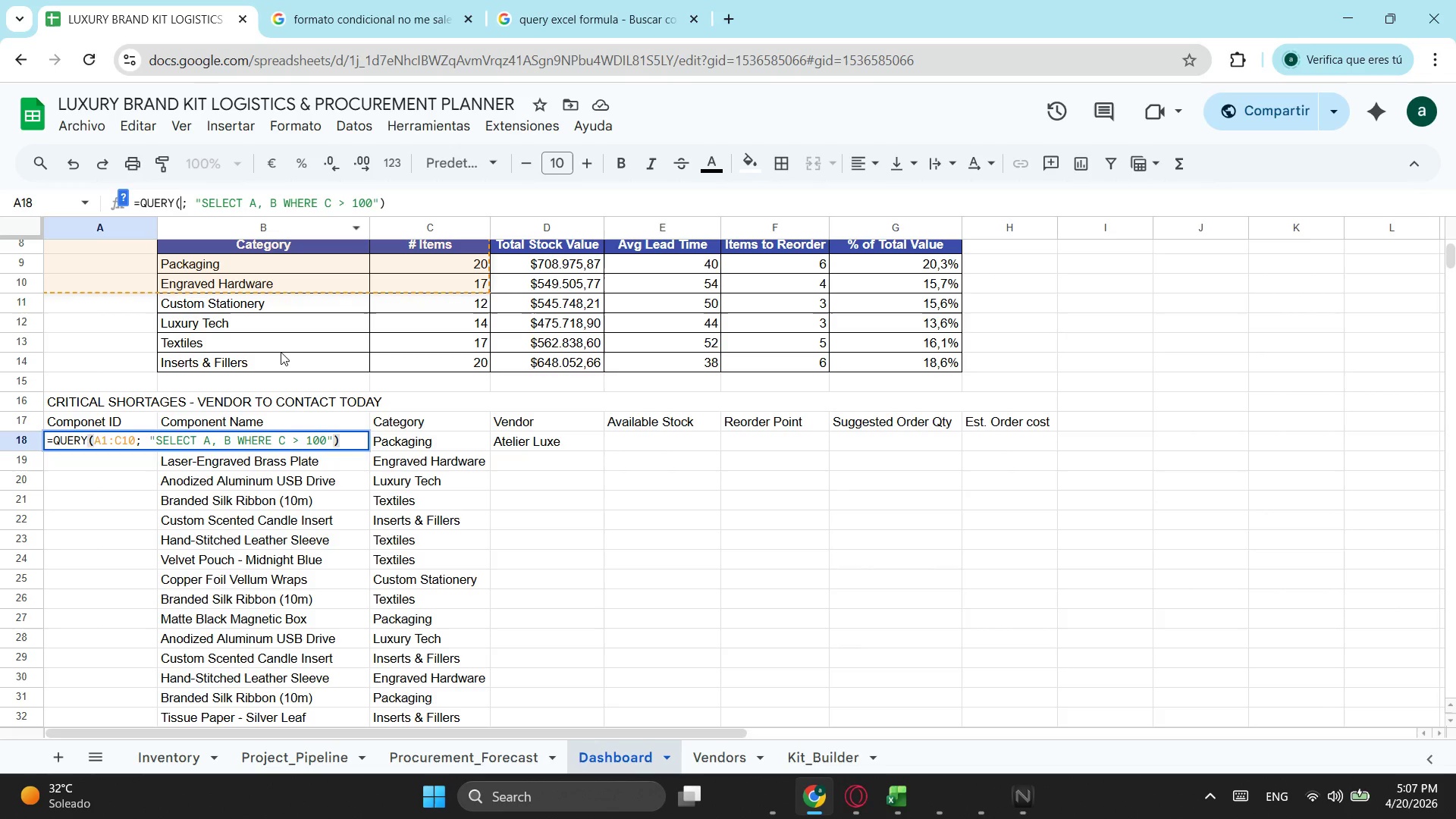 
key(Backspace)
 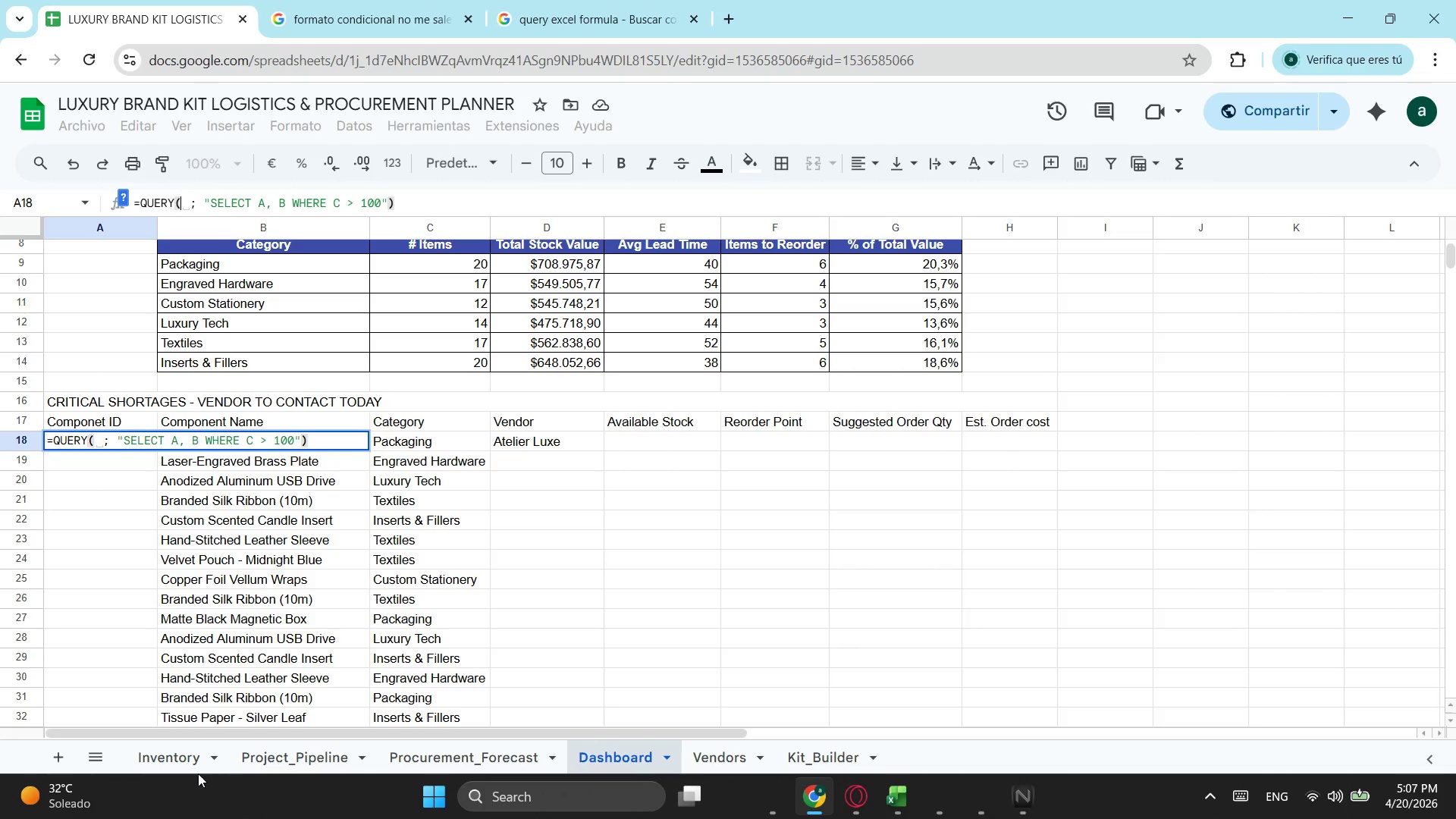 
left_click([187, 767])
 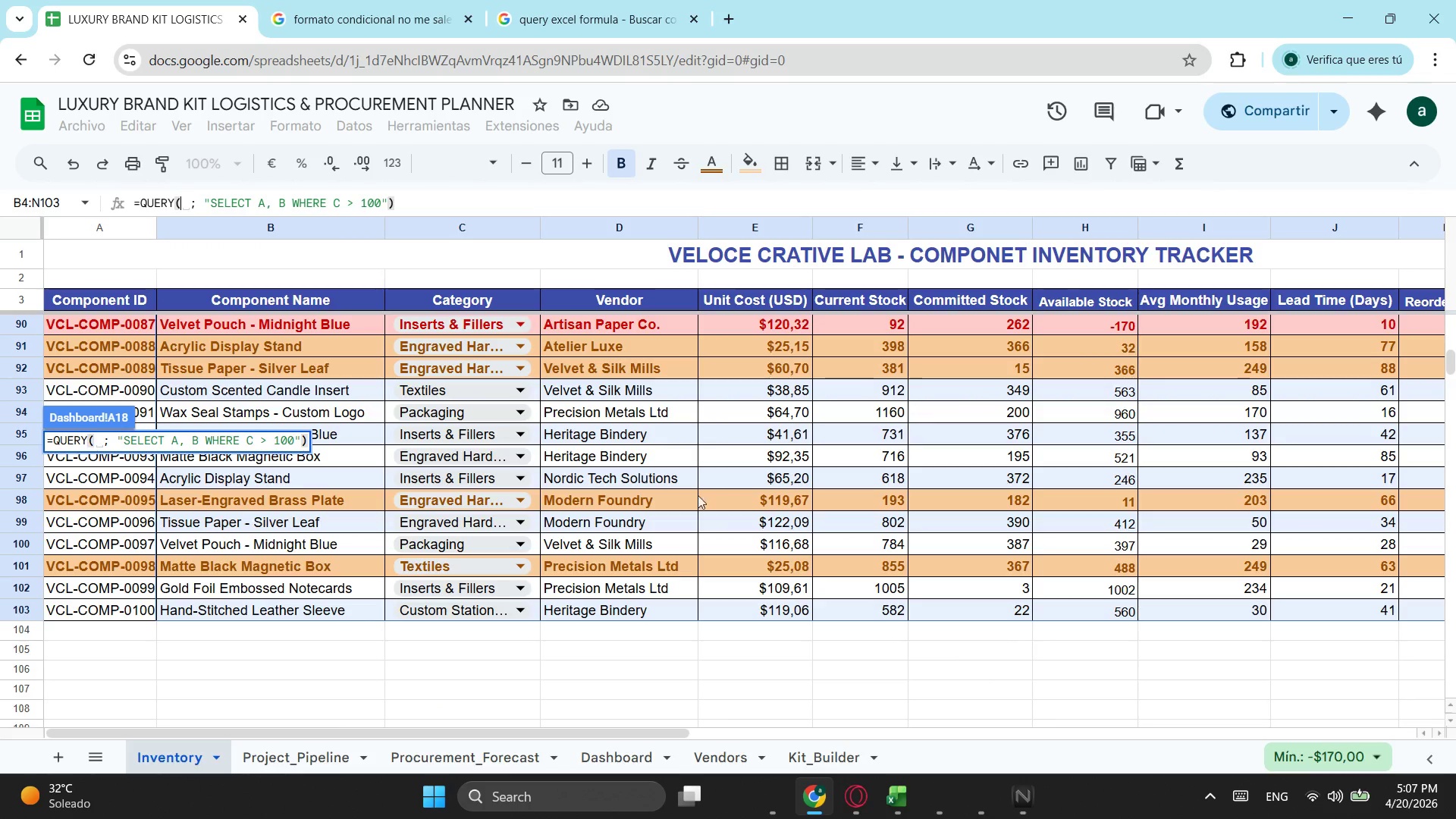 
scroll: coordinate [386, 438], scroll_direction: up, amount: 21.0
 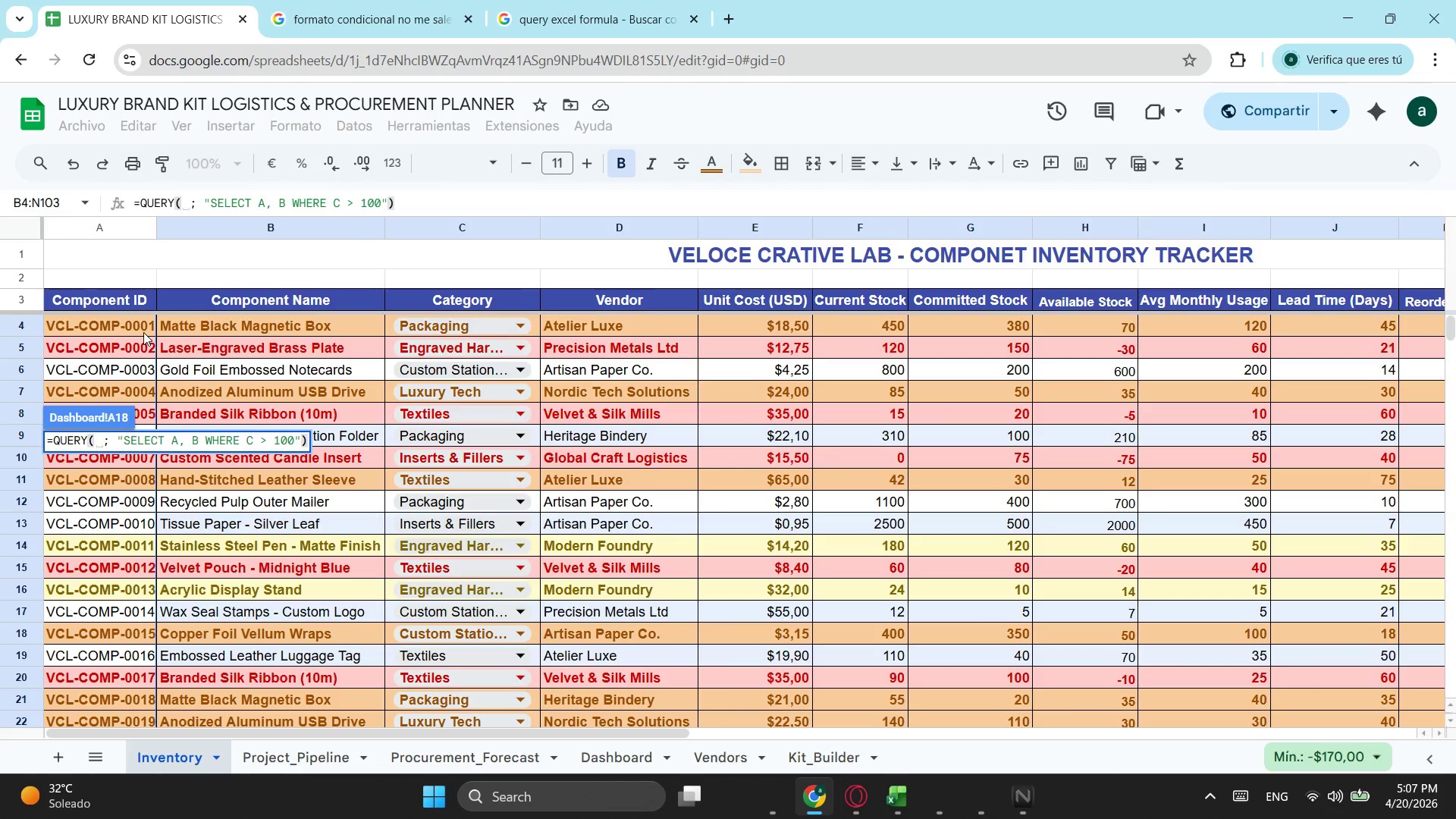 
left_click_drag(start_coordinate=[143, 331], to_coordinate=[1188, 479])
 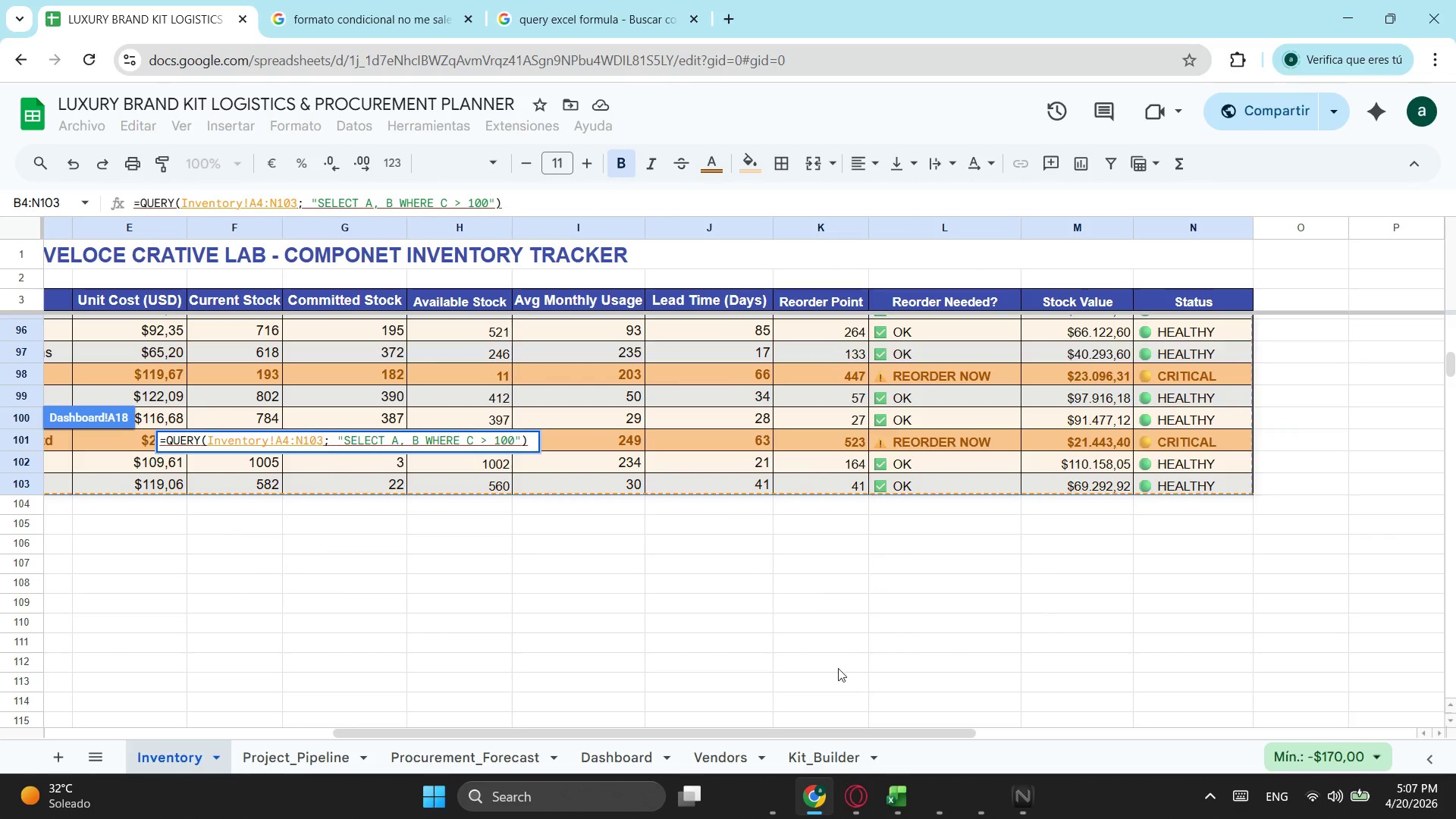 
scroll: coordinate [1180, 635], scroll_direction: down, amount: 9.0
 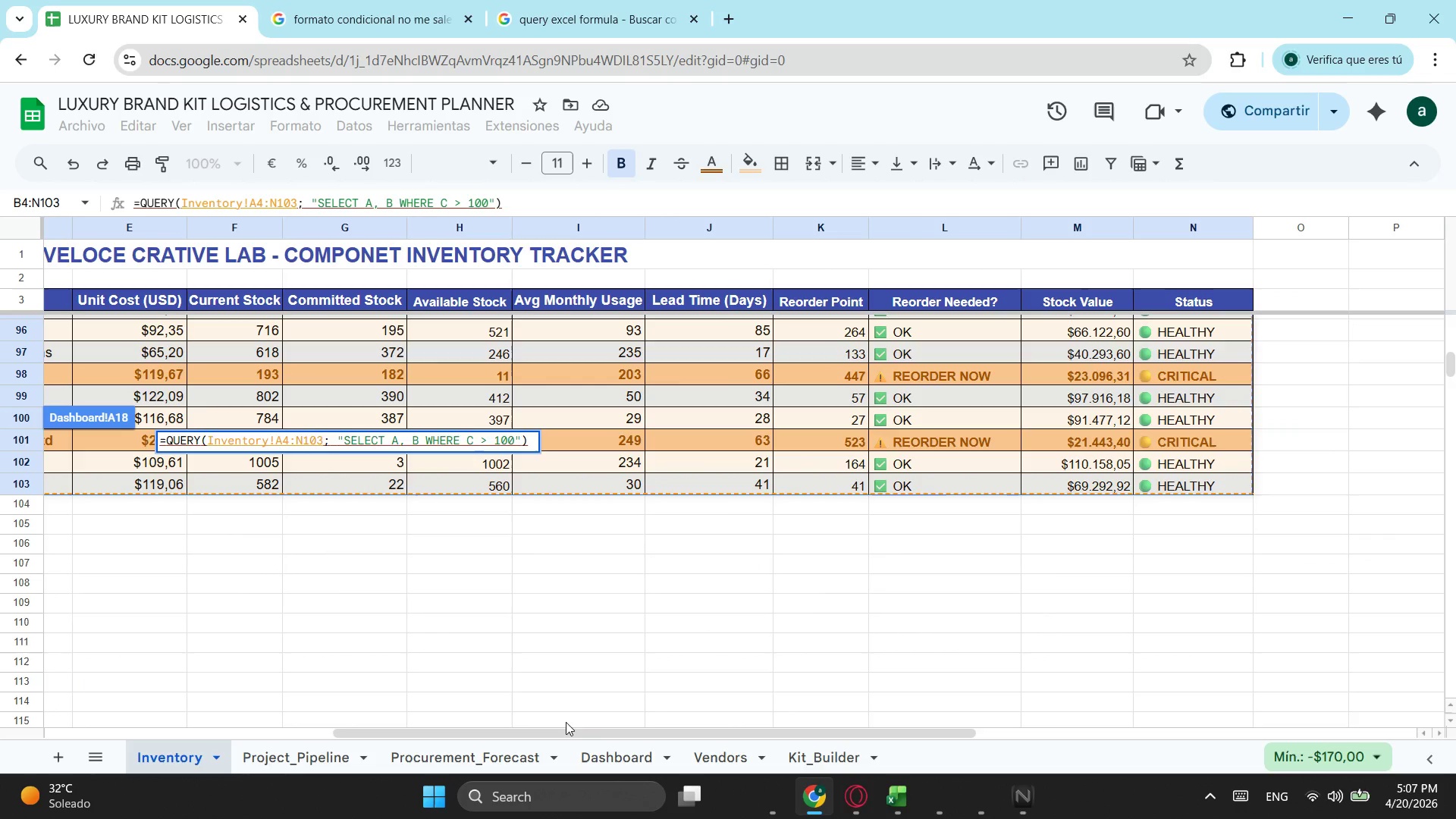 
left_click_drag(start_coordinate=[560, 734], to_coordinate=[0, 676])
 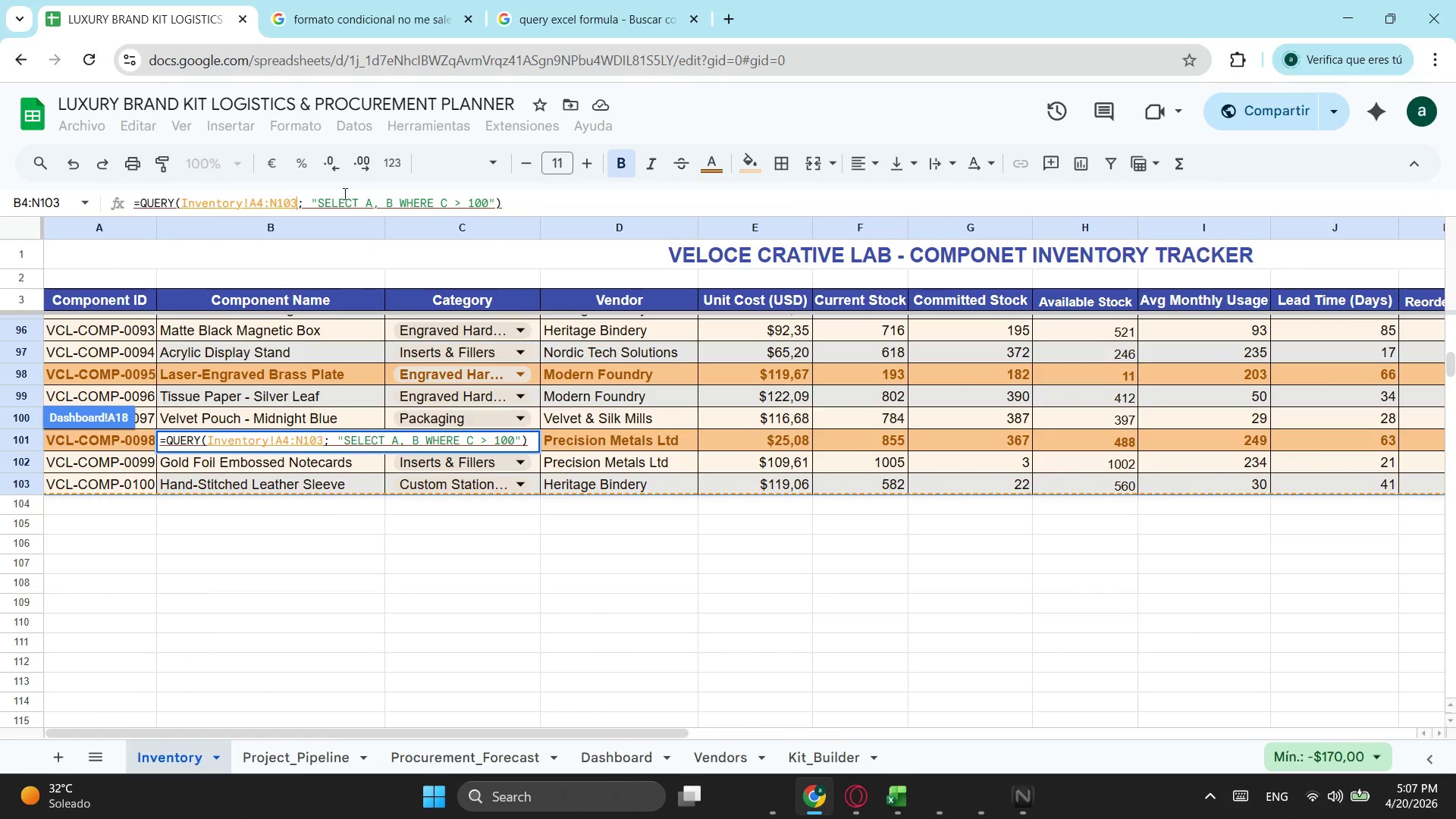 
scroll: coordinate [382, 204], scroll_direction: up, amount: 5.0
 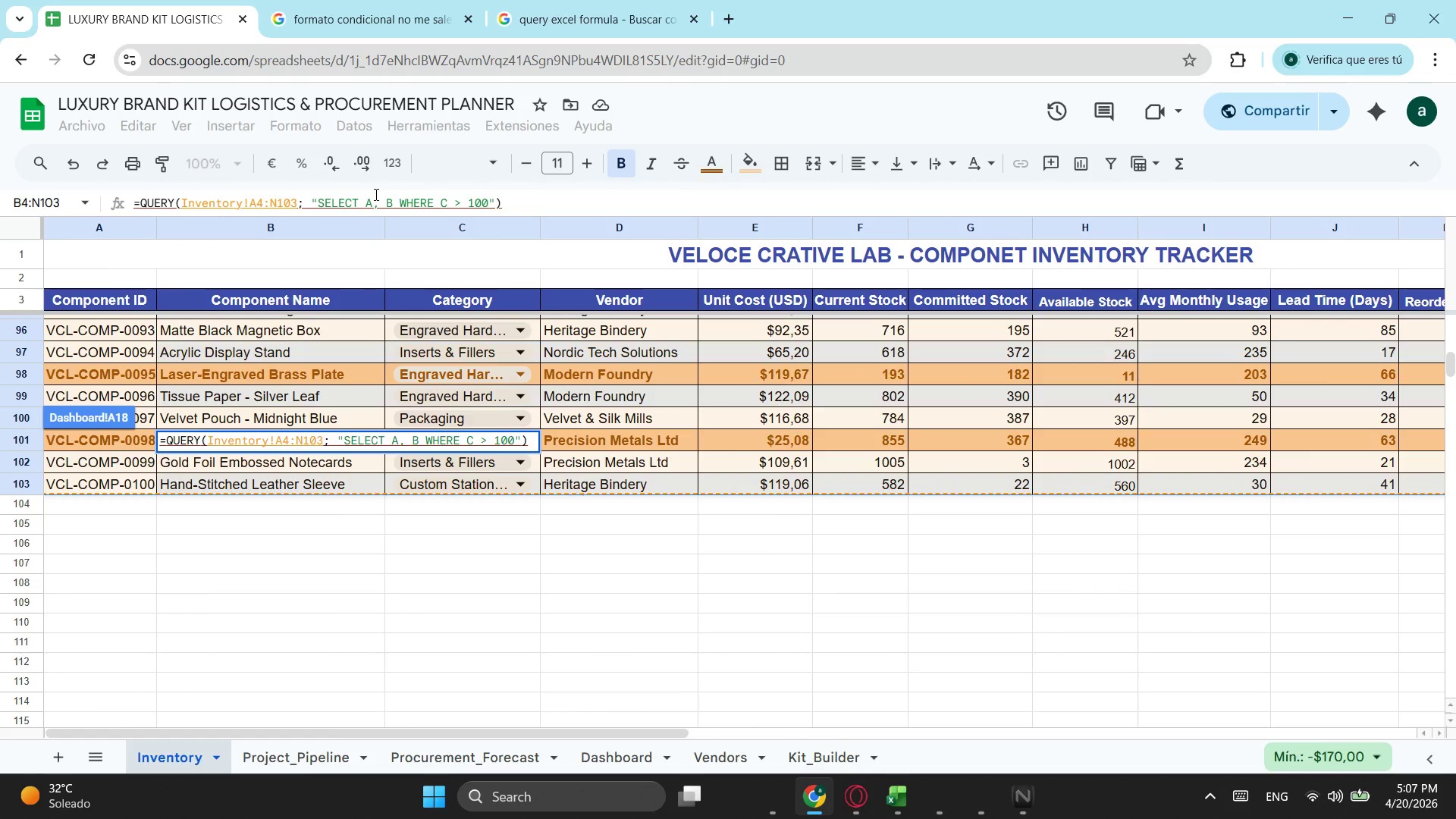 
left_click([375, 194])
 